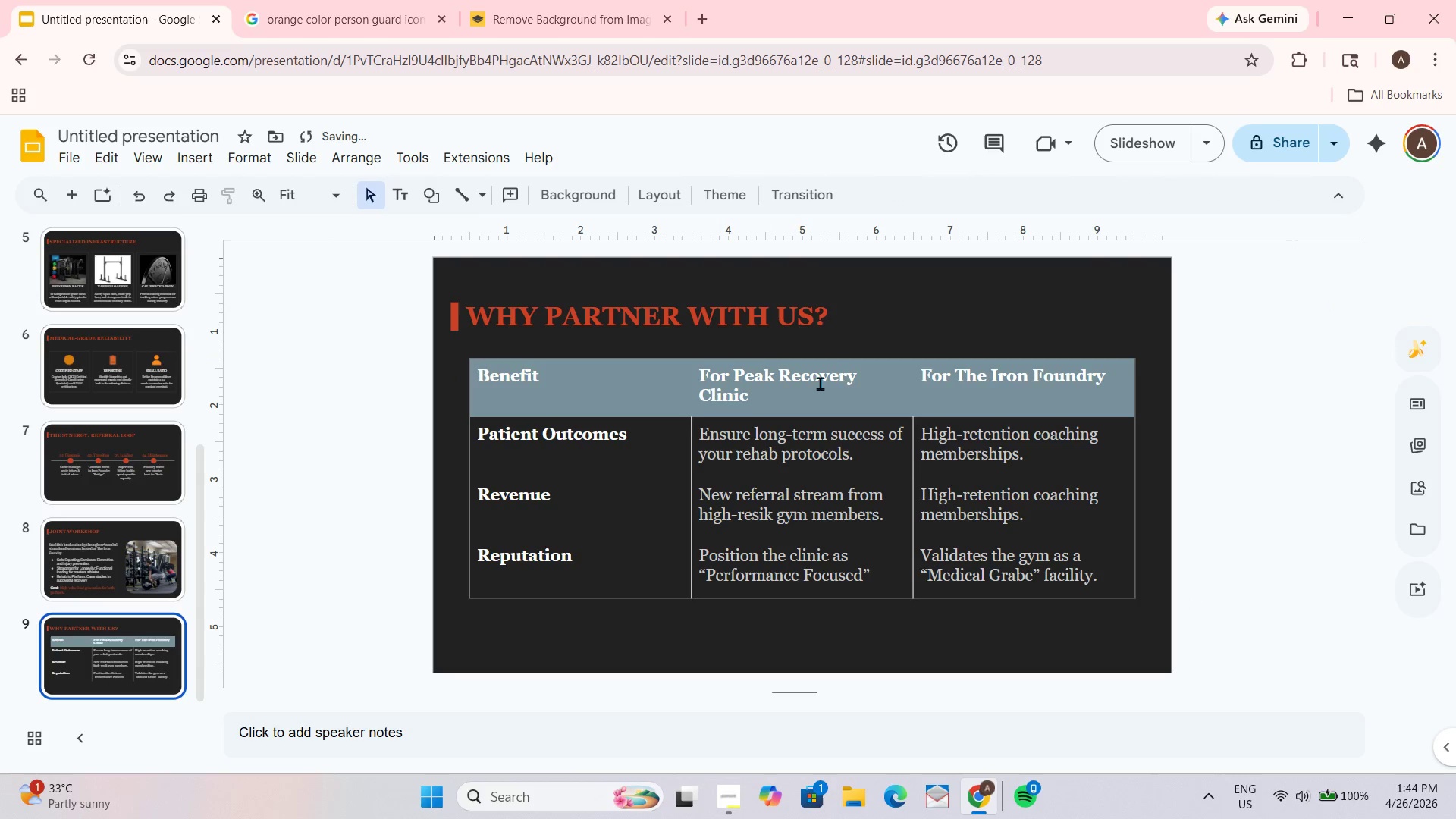 
left_click_drag(start_coordinate=[900, 359], to_coordinate=[899, 365])
 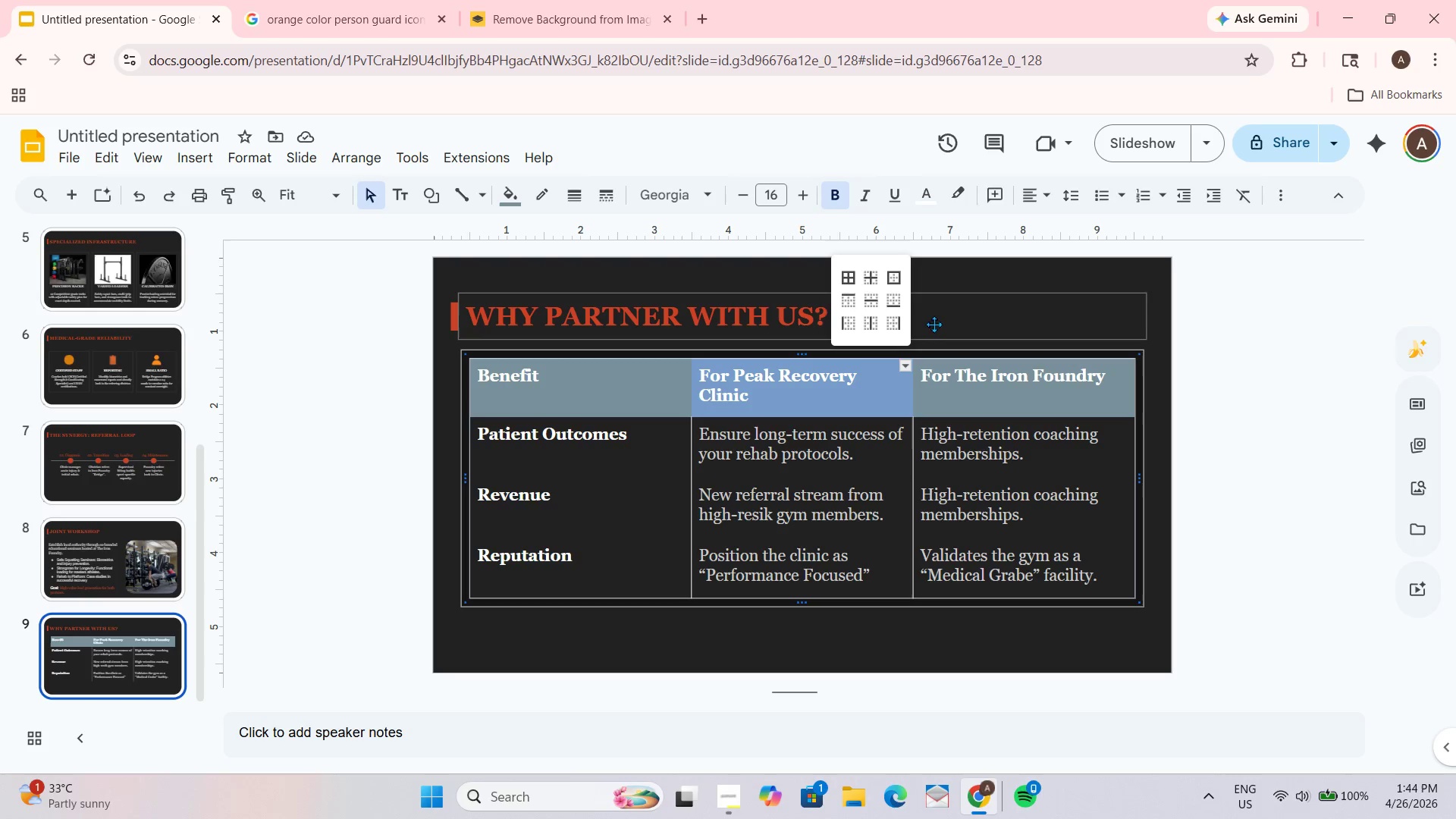 
left_click_drag(start_coordinate=[943, 349], to_coordinate=[944, 366])
 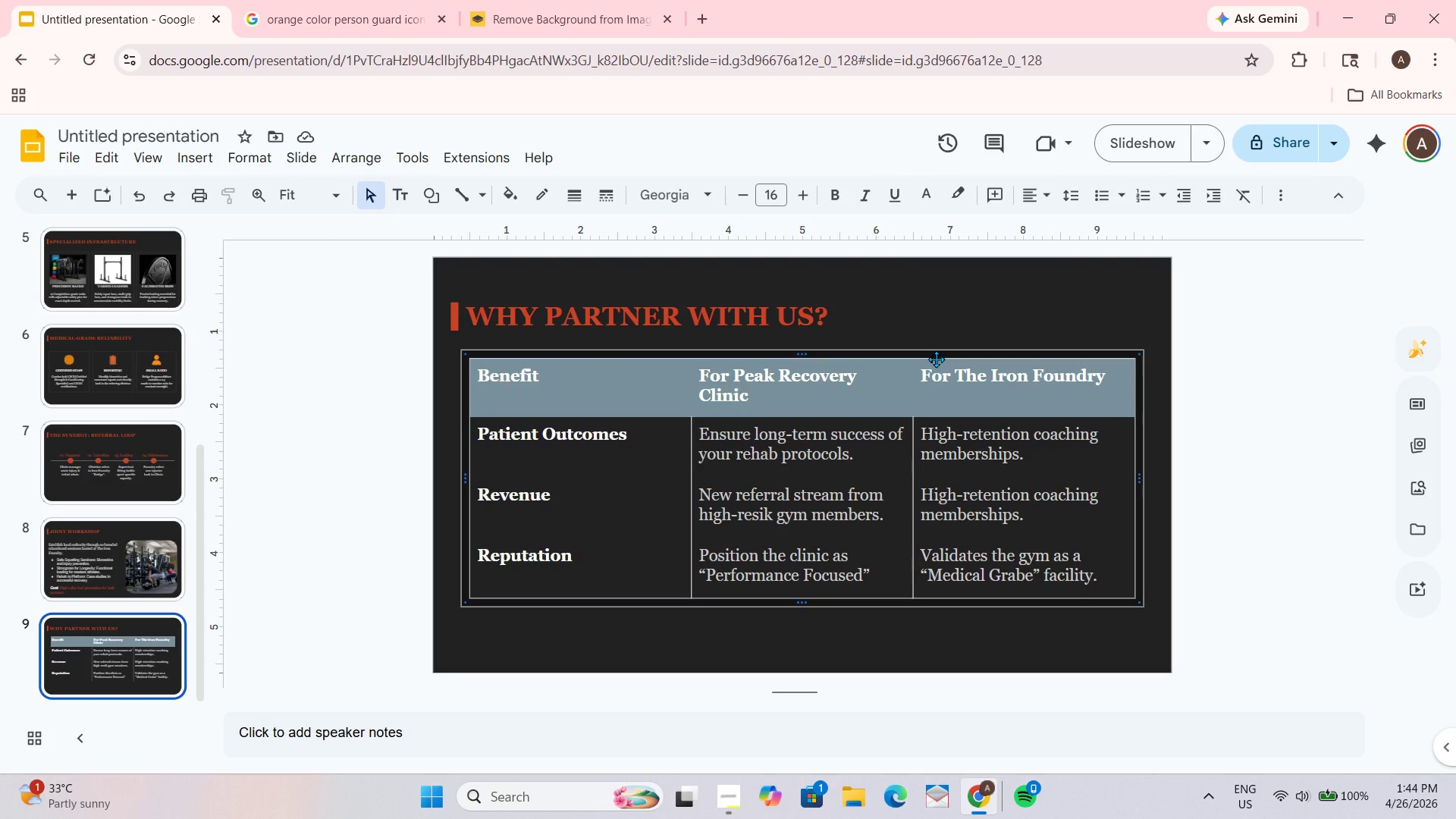 
left_click_drag(start_coordinate=[936, 359], to_coordinate=[934, 375])
 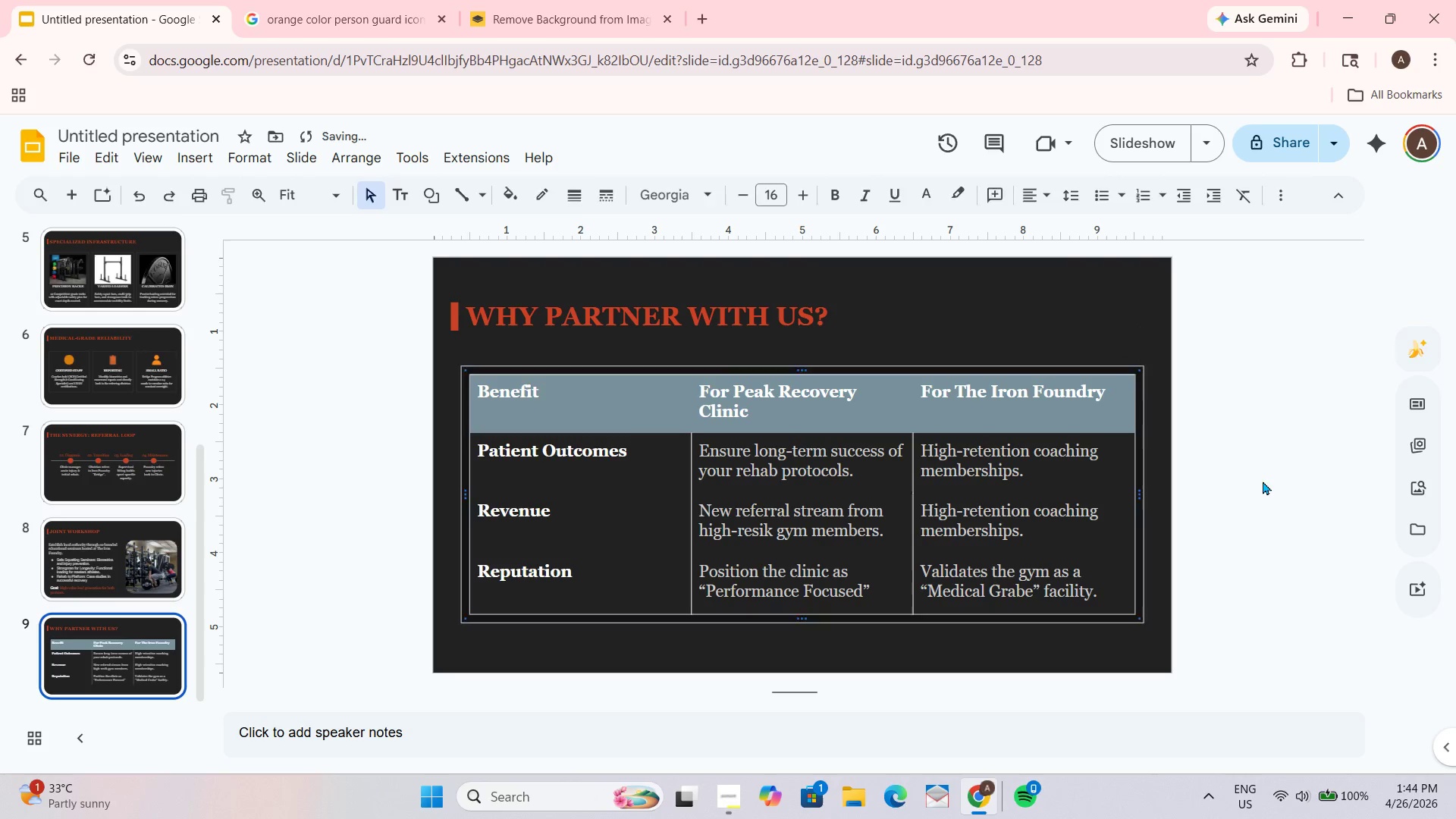 
left_click([1263, 481])
 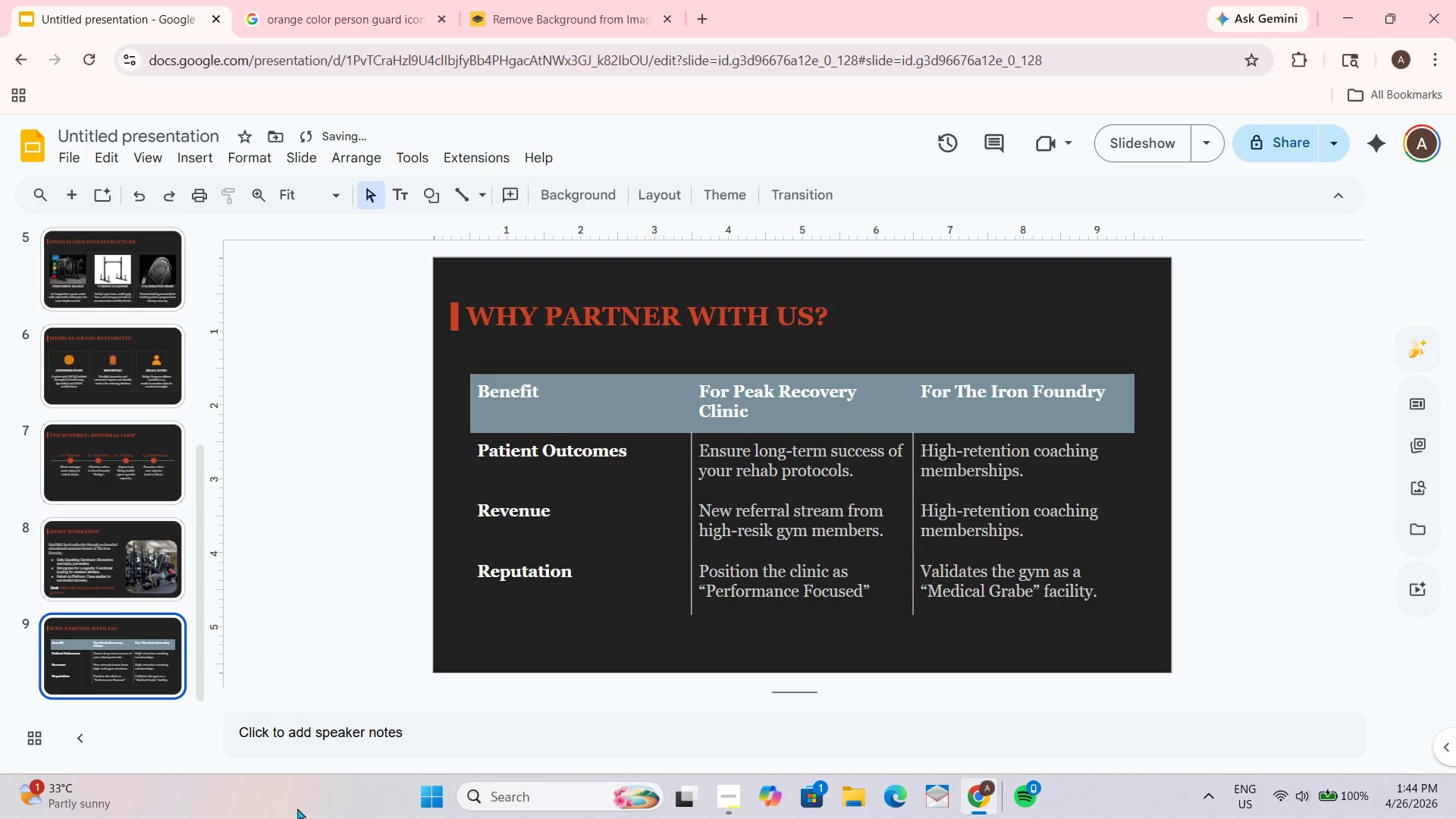 
key(Enter)
 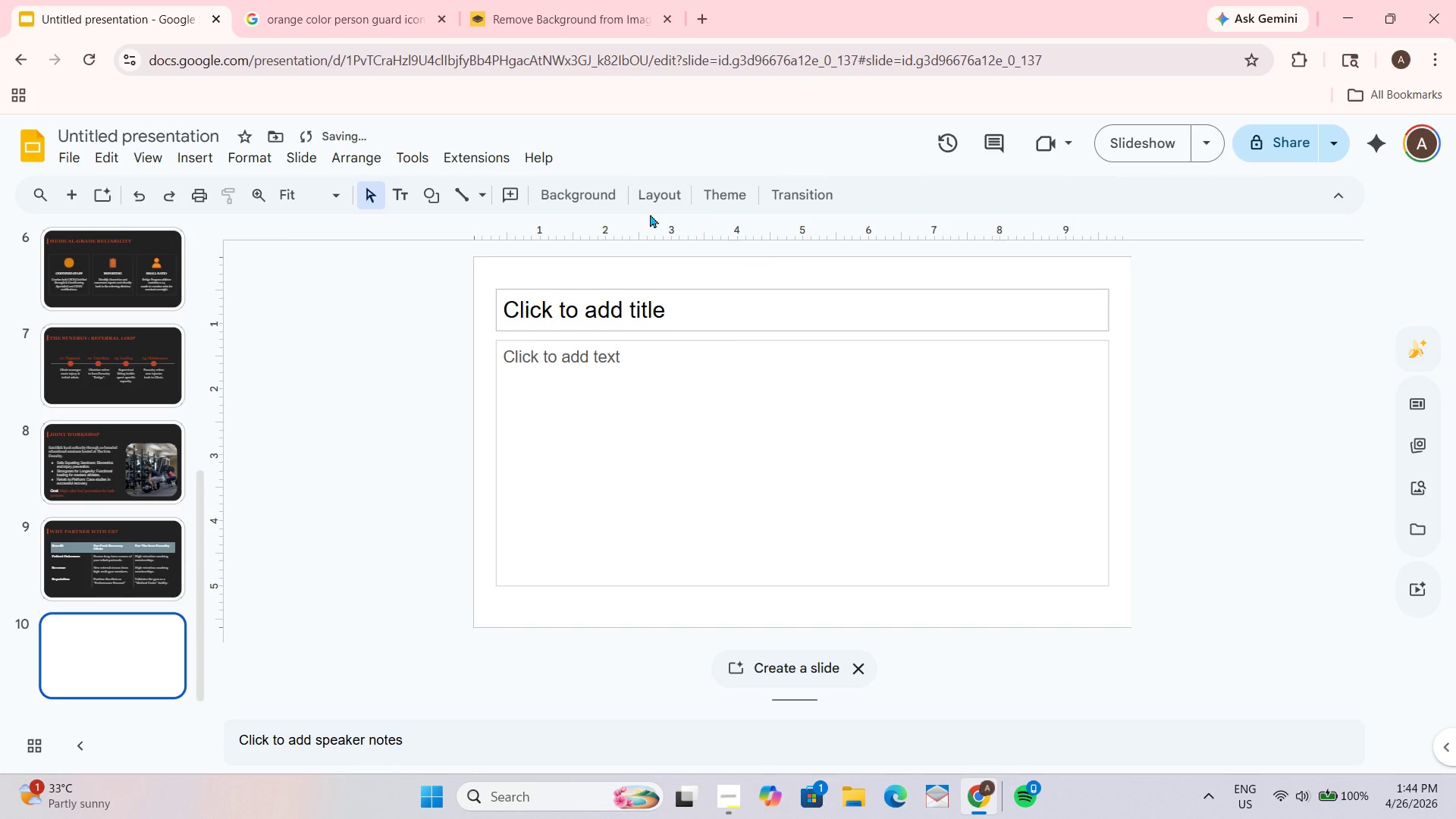 
left_click([573, 196])
 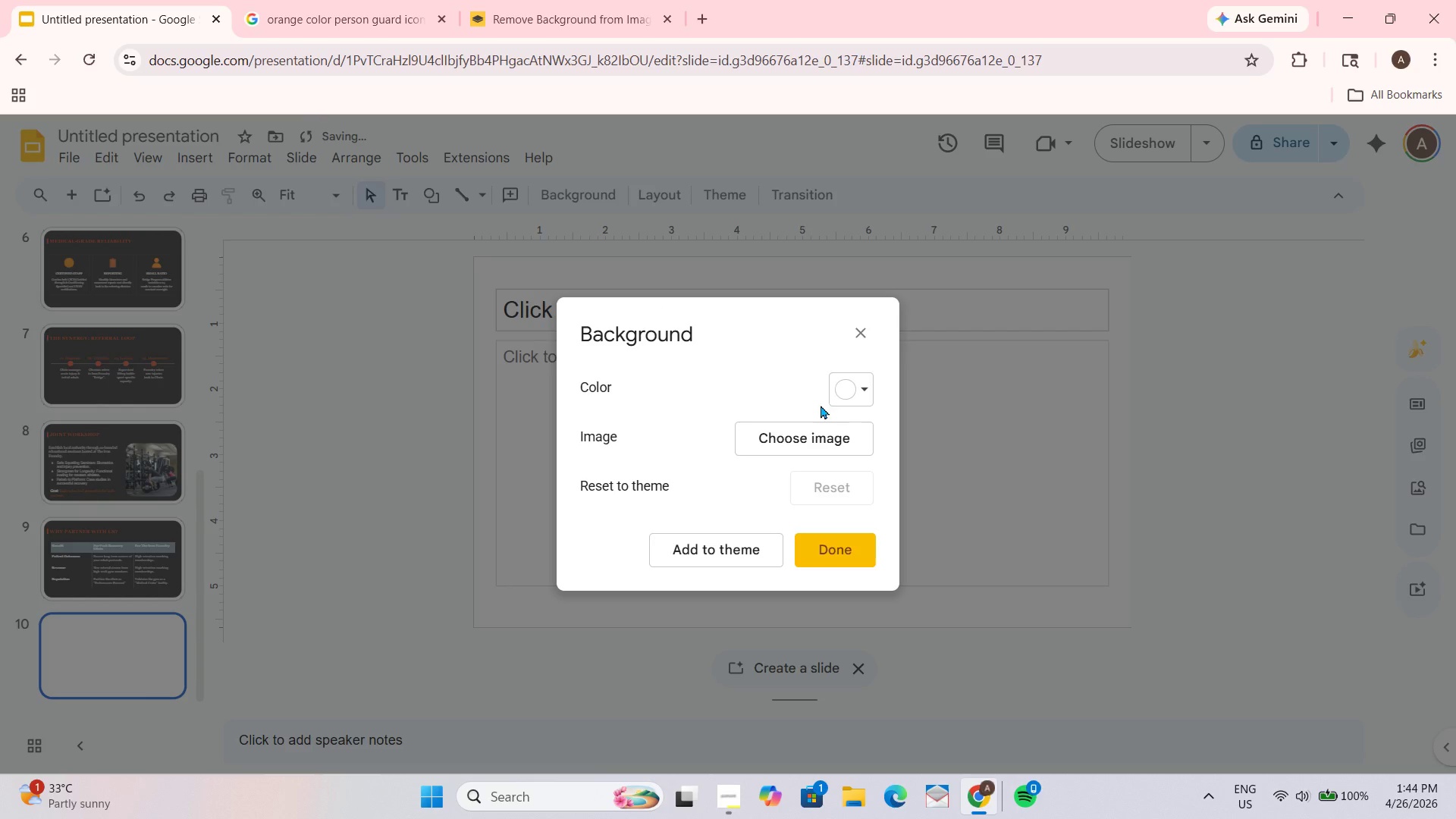 
left_click([871, 391])
 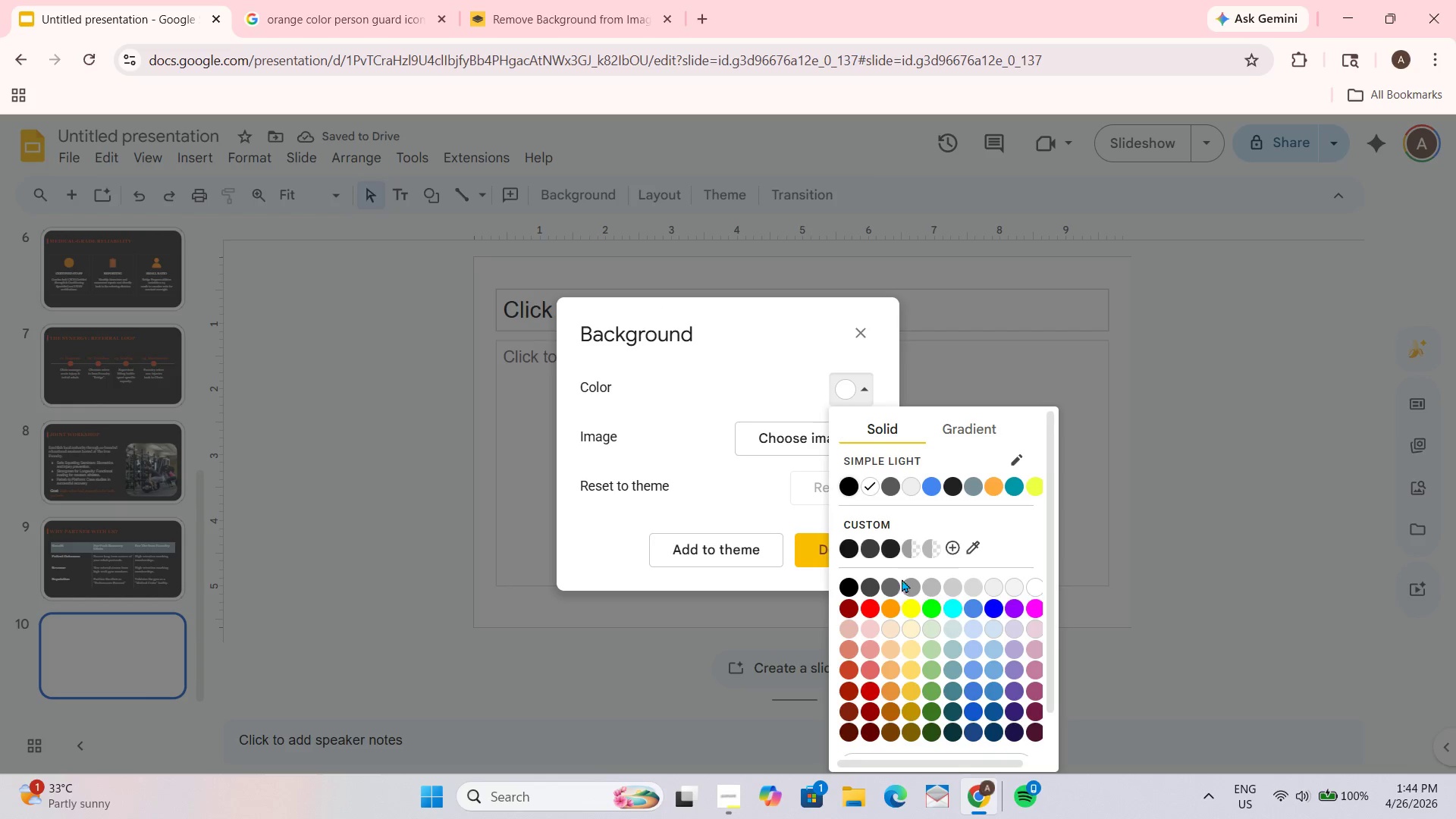 
left_click([890, 549])
 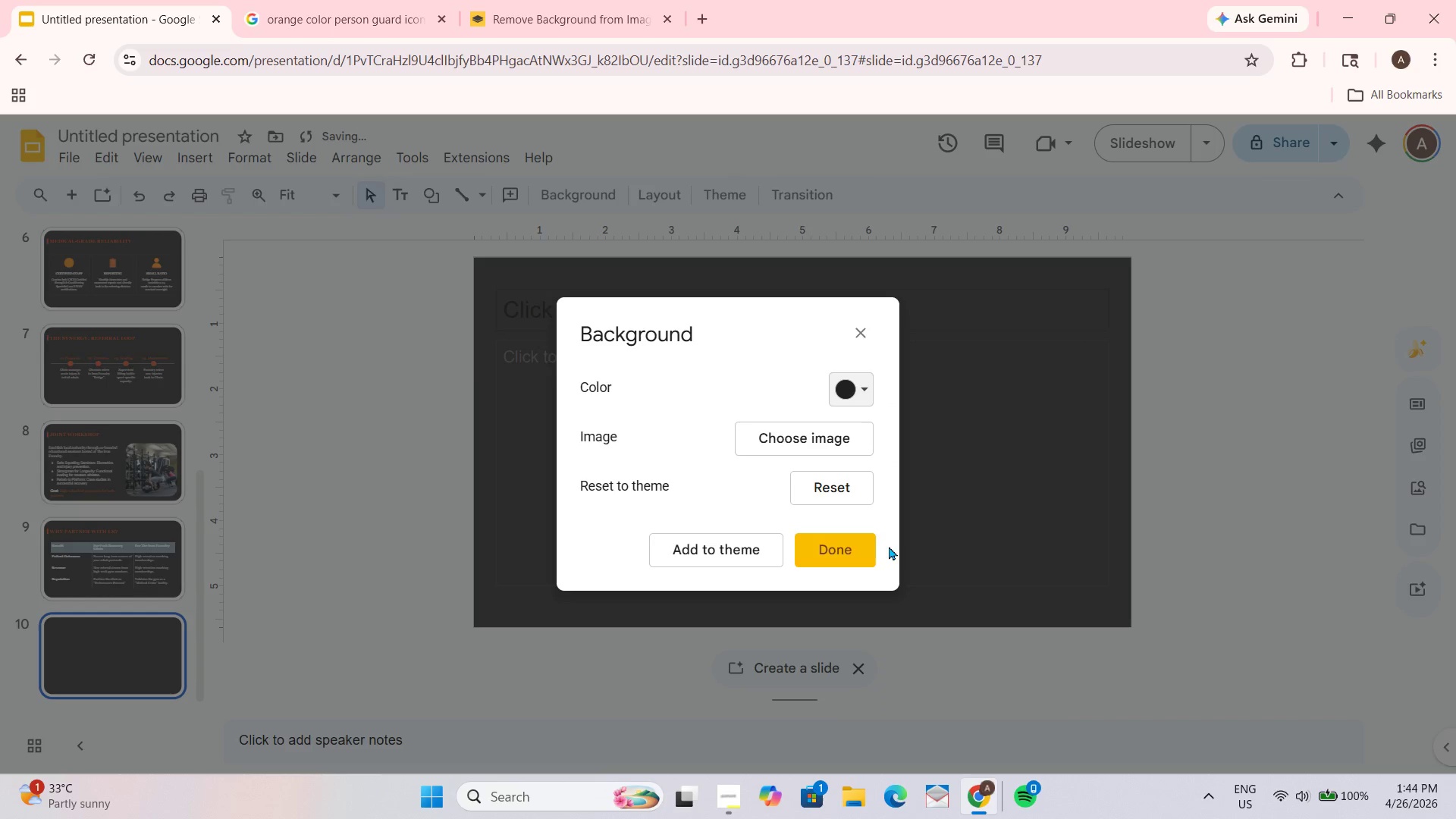 
double_click([843, 549])
 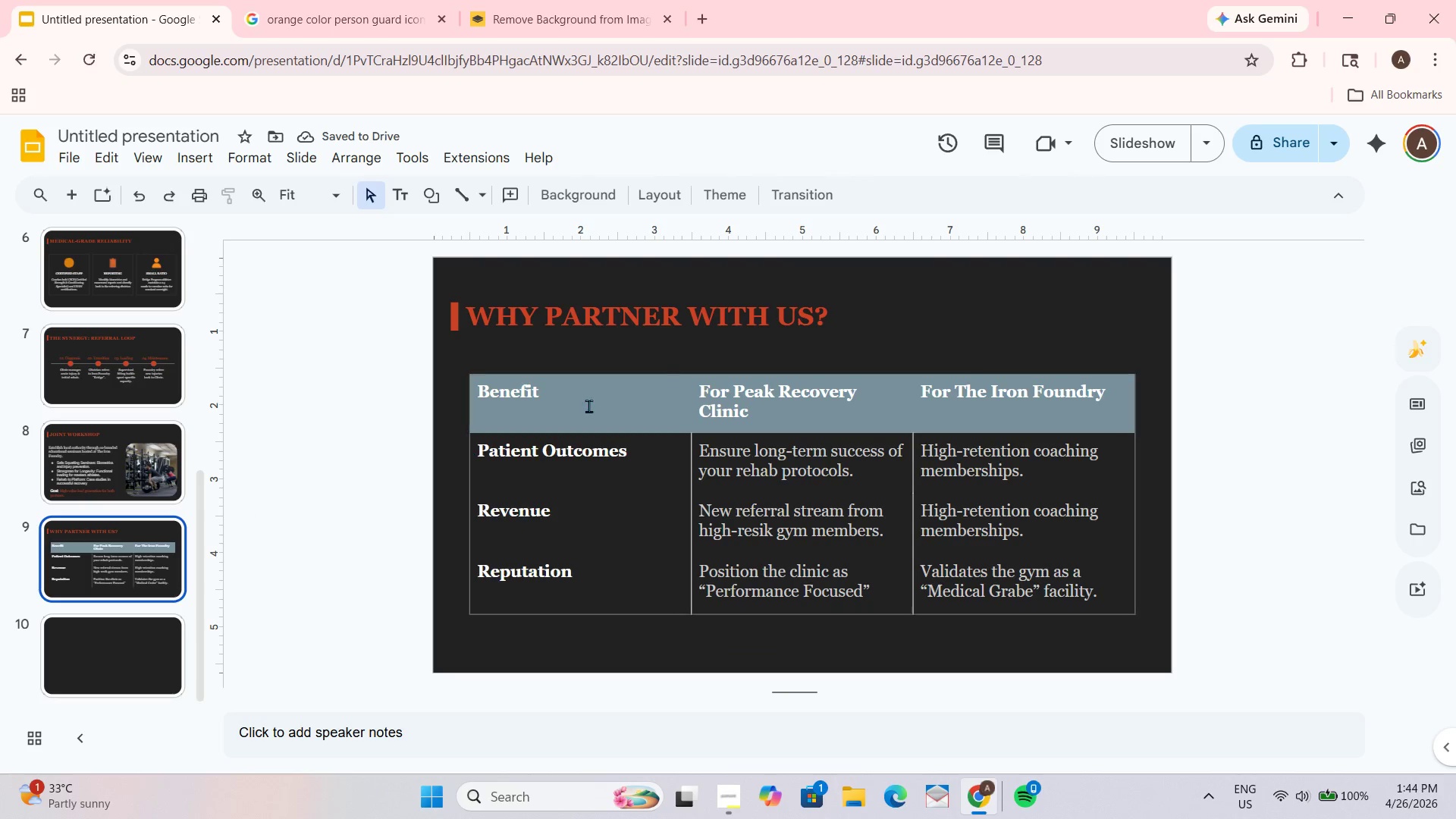 
wait(5.3)
 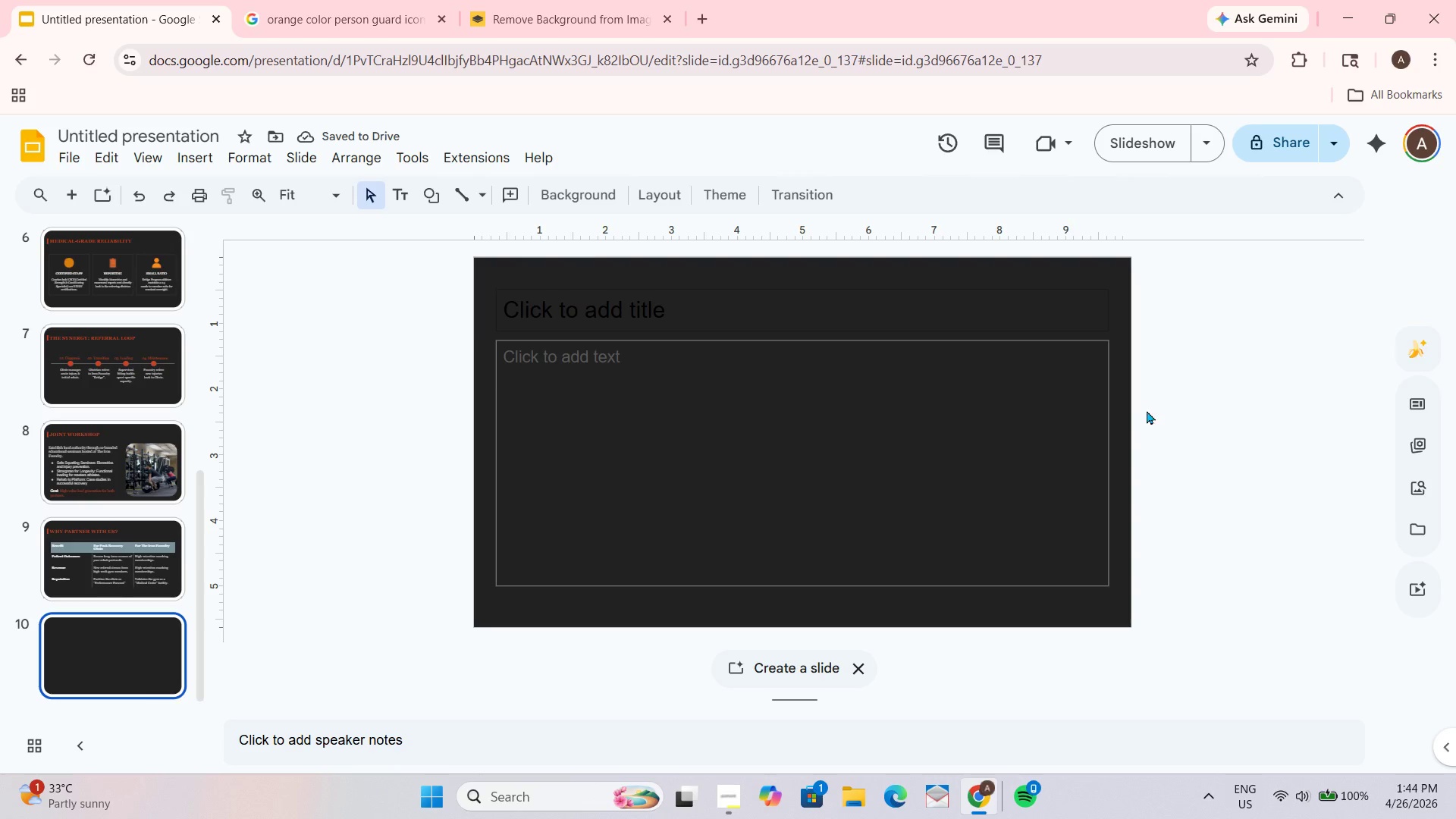 
left_click_drag(start_coordinate=[441, 331], to_coordinate=[573, 312])
 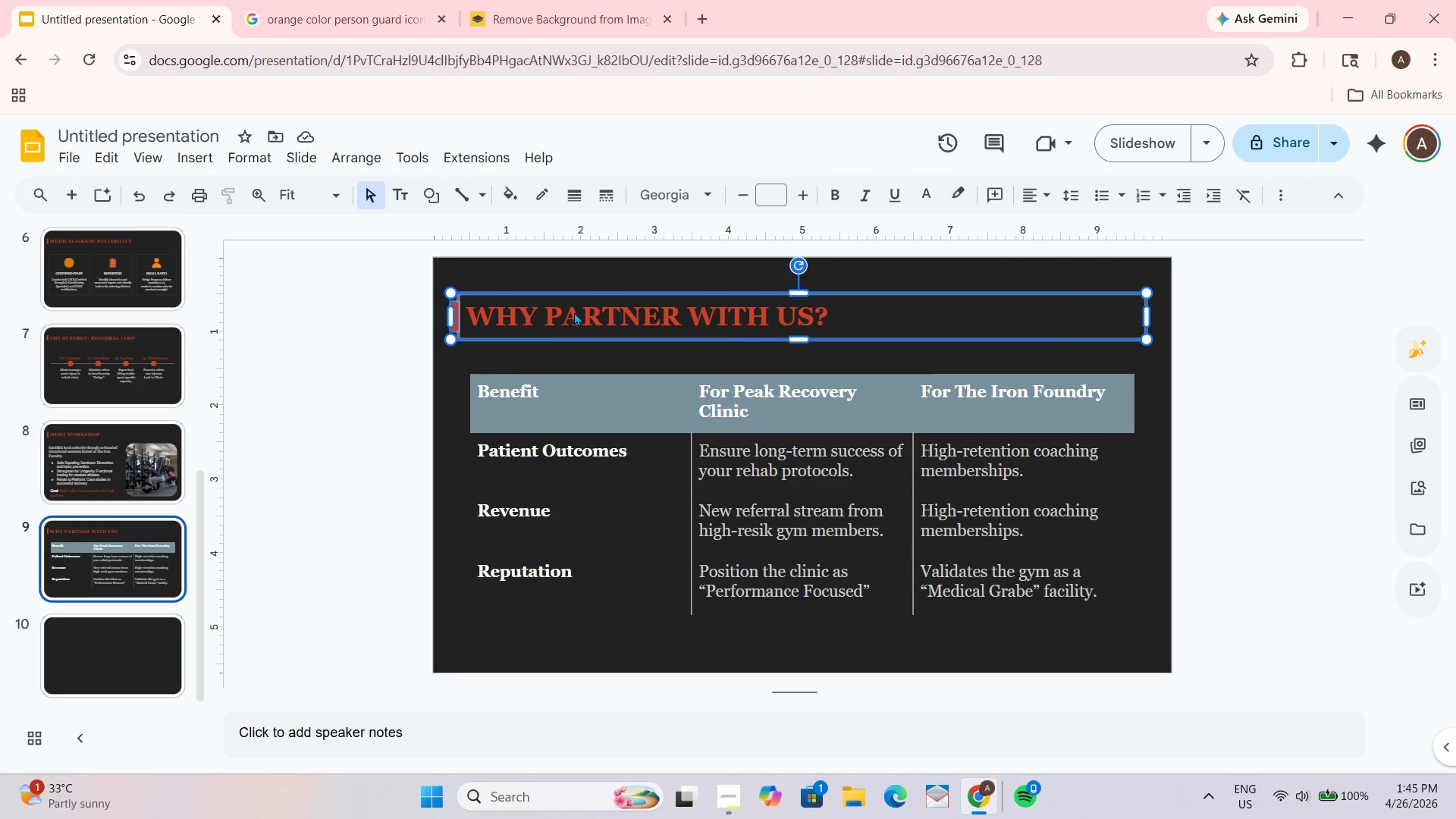 
key(Control+C)
 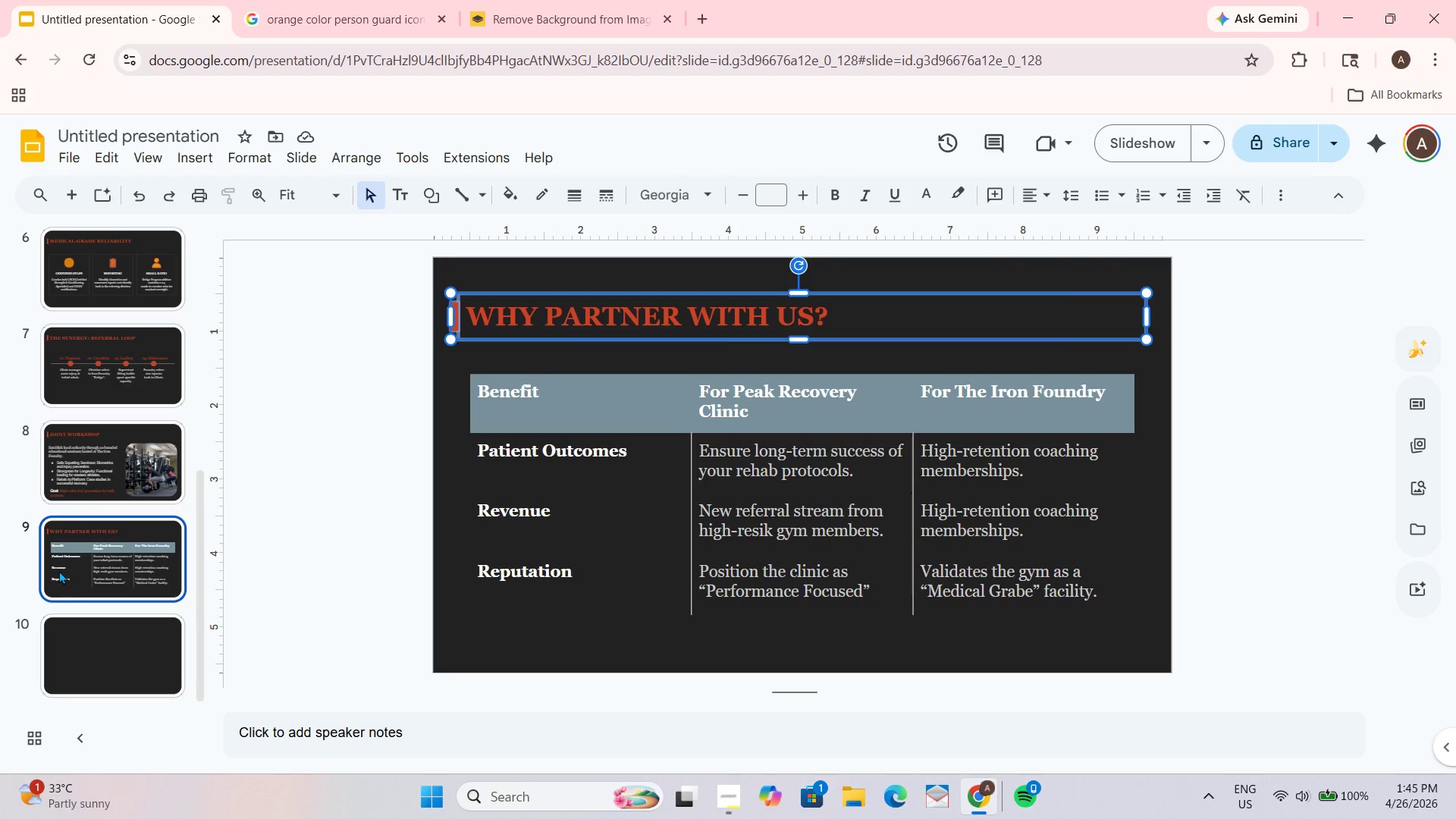 
left_click([103, 656])
 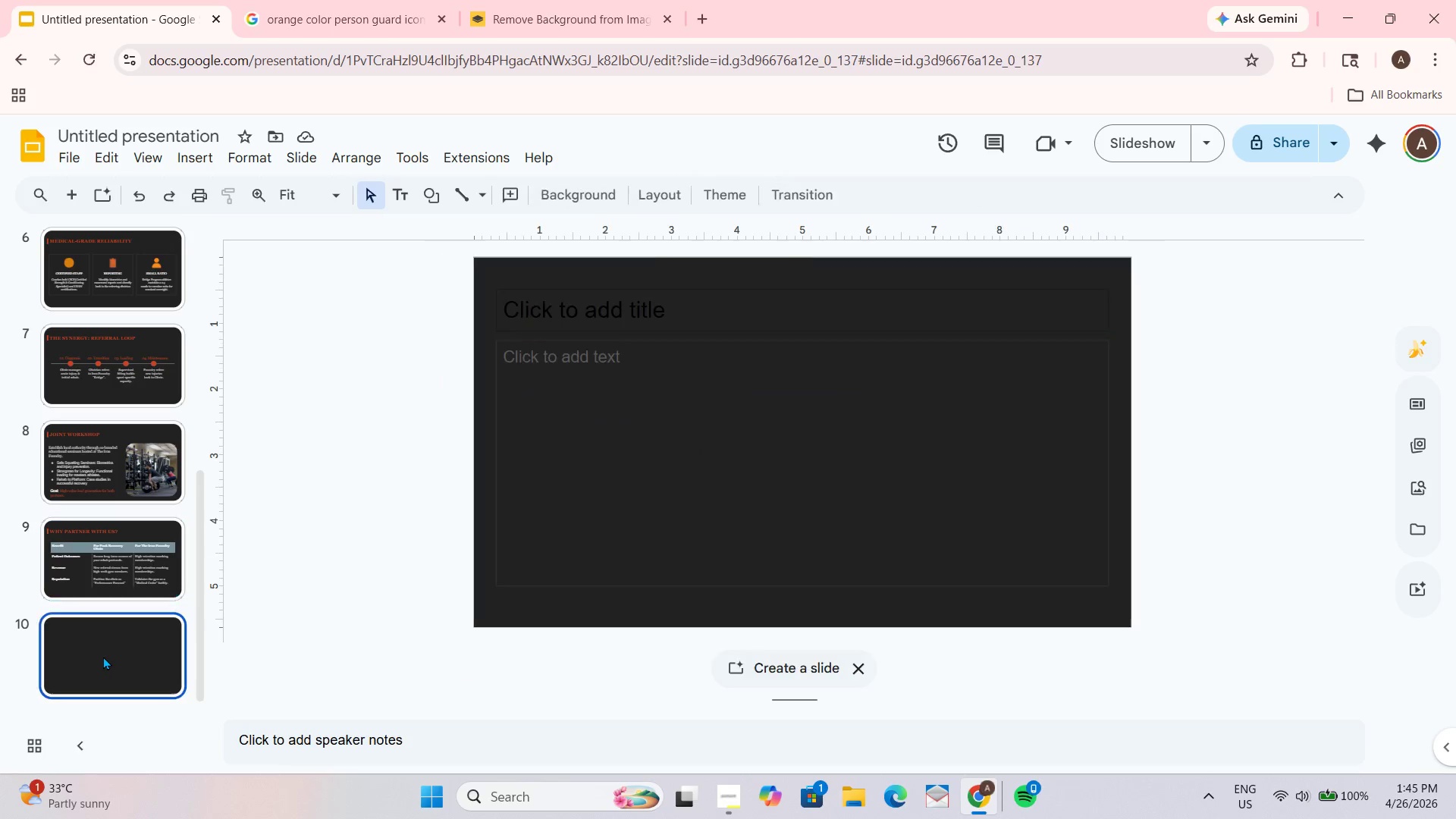 
key(Control+ControlLeft)
 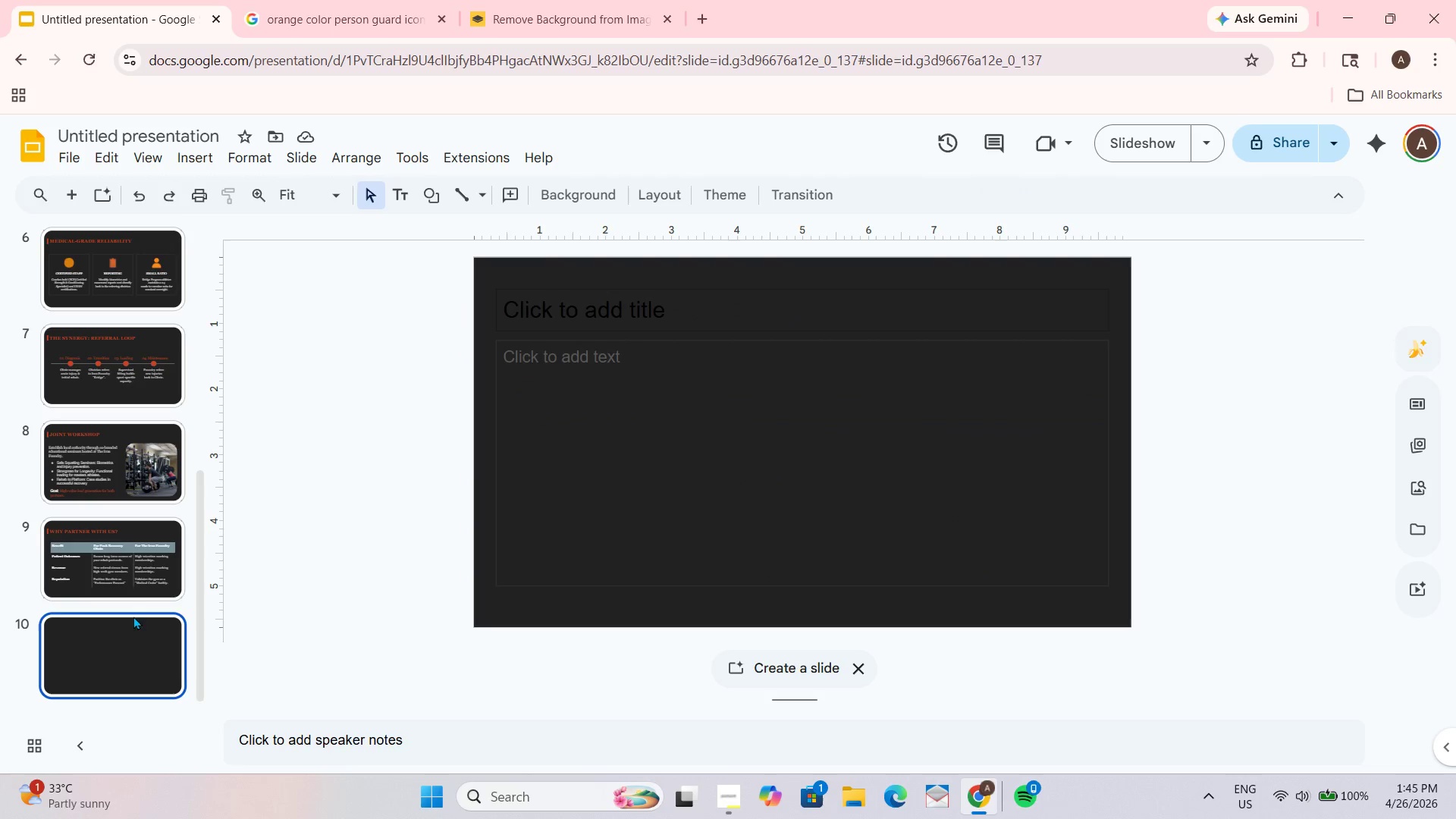 
key(Control+V)
 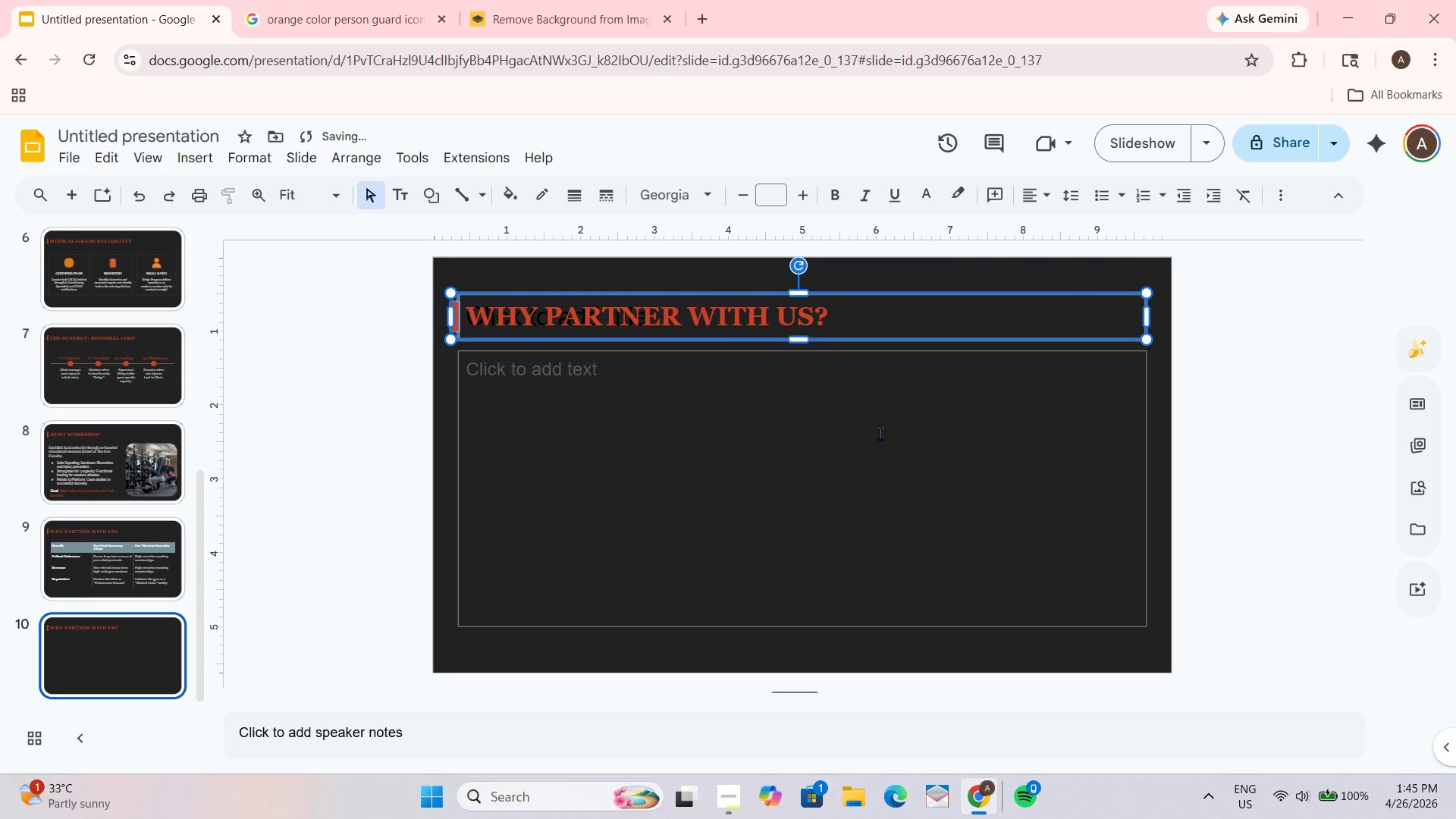 
key(Control+Z)
 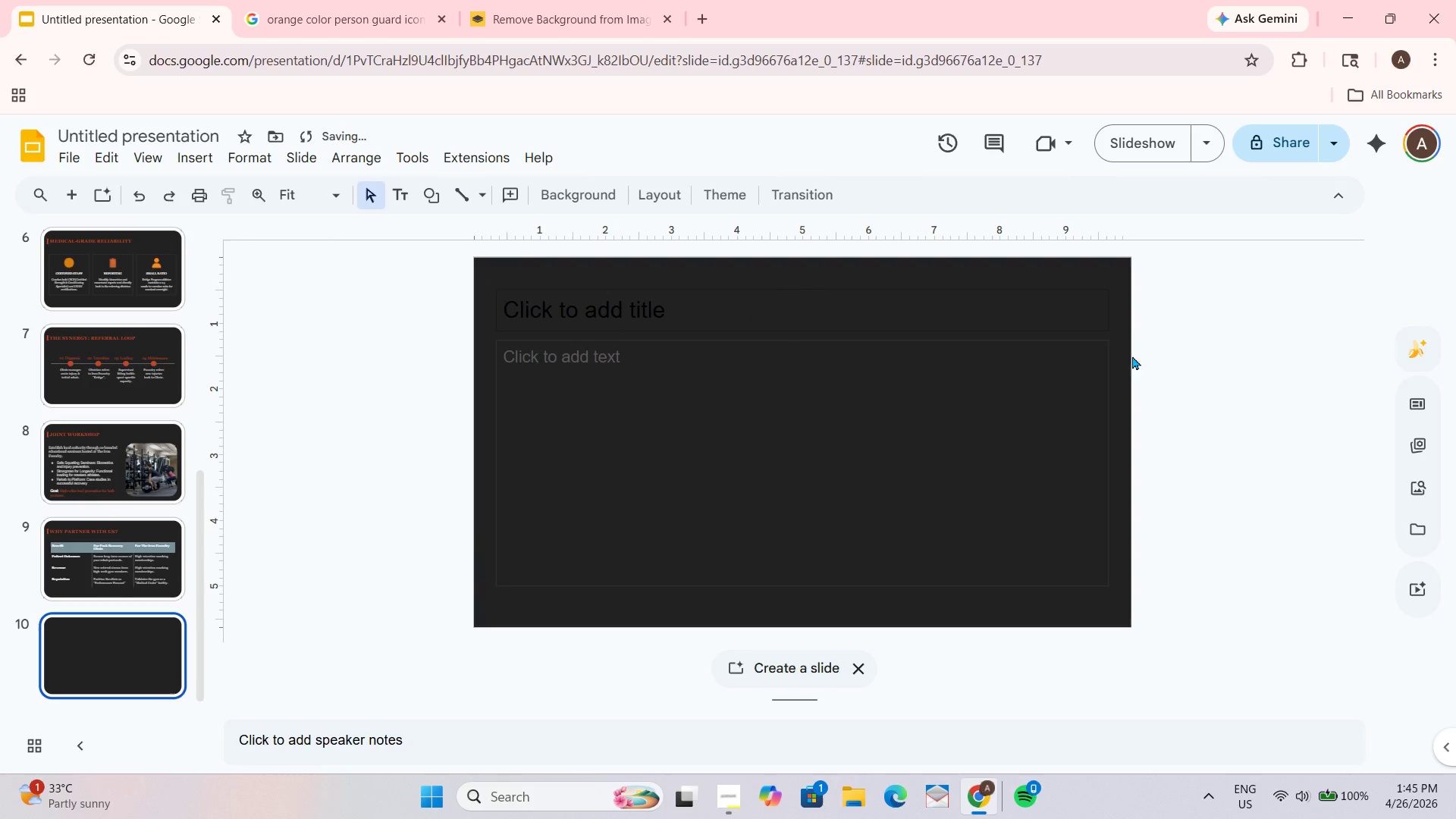 
left_click_drag(start_coordinate=[1126, 338], to_coordinate=[982, 297])
 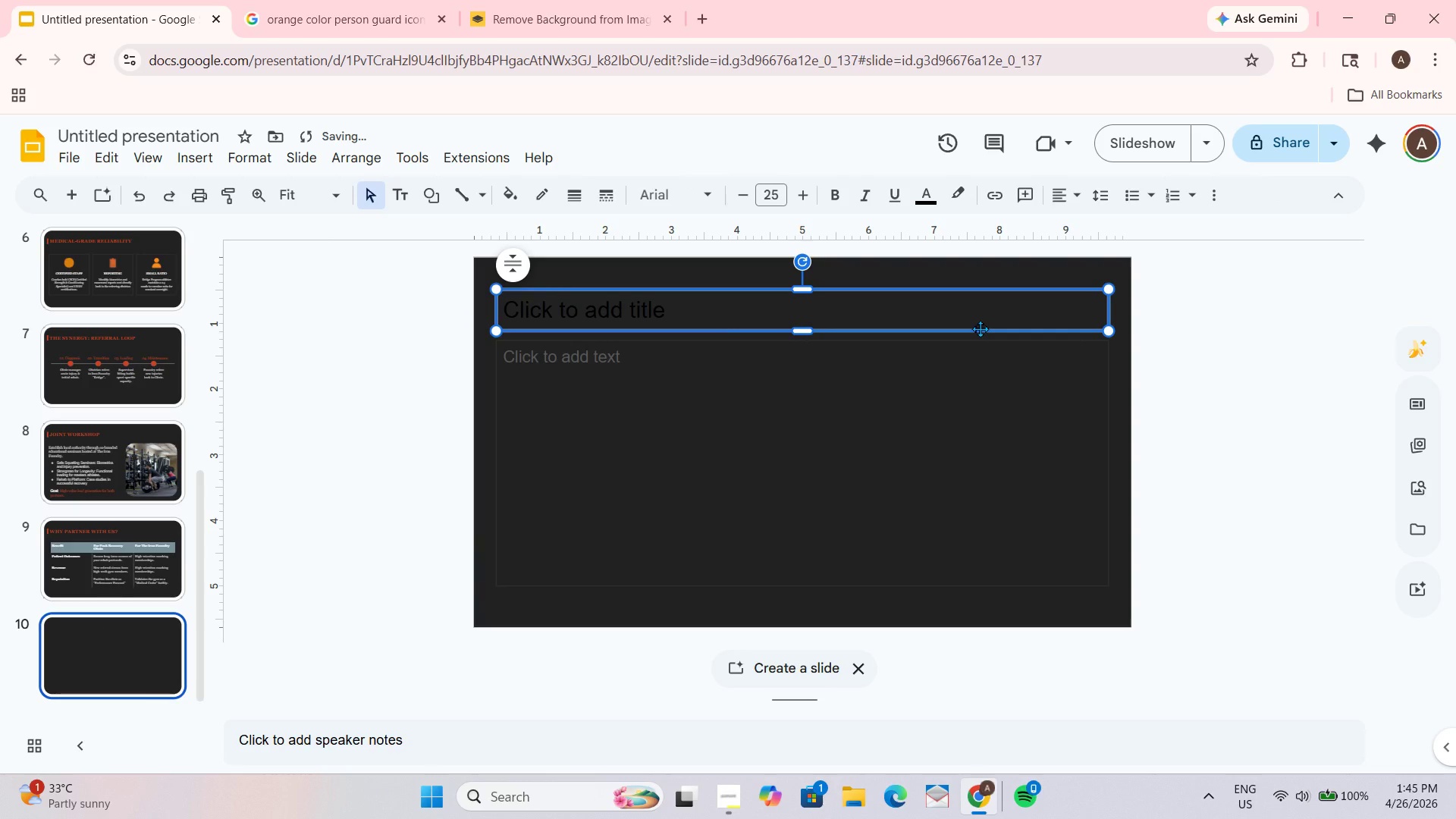 
key(Delete)
 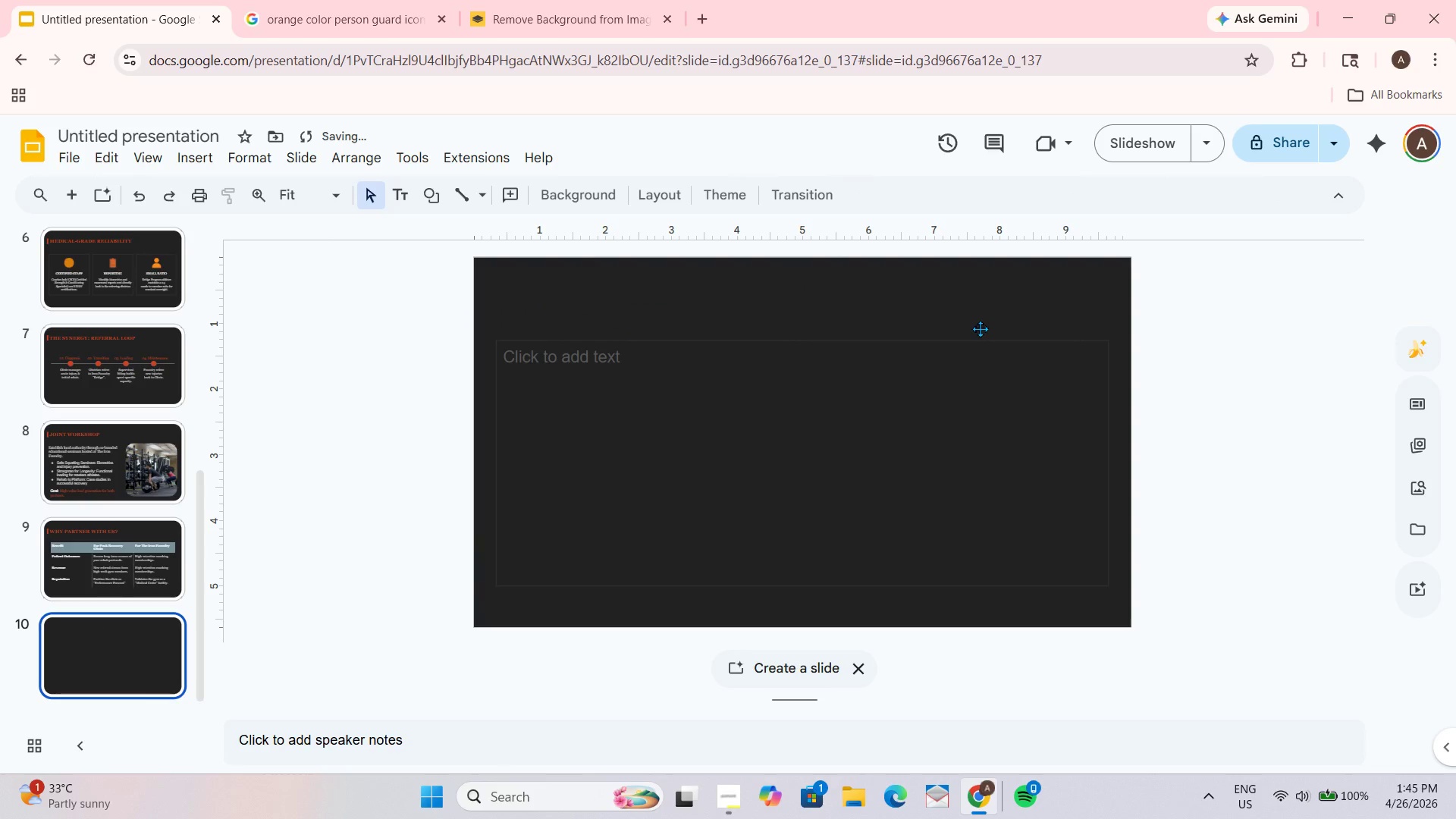 
key(Control+ControlLeft)
 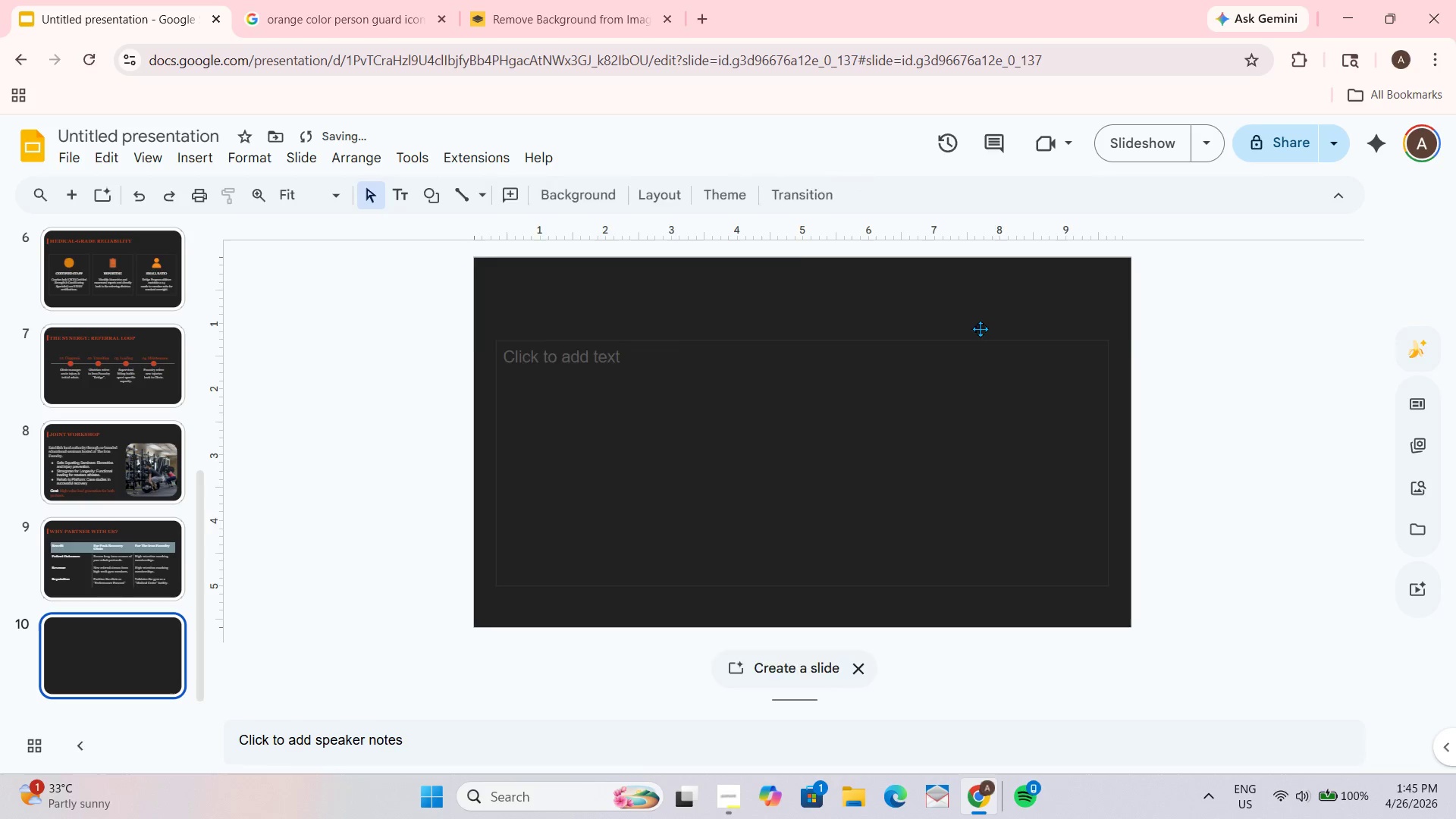 
key(Control+V)
 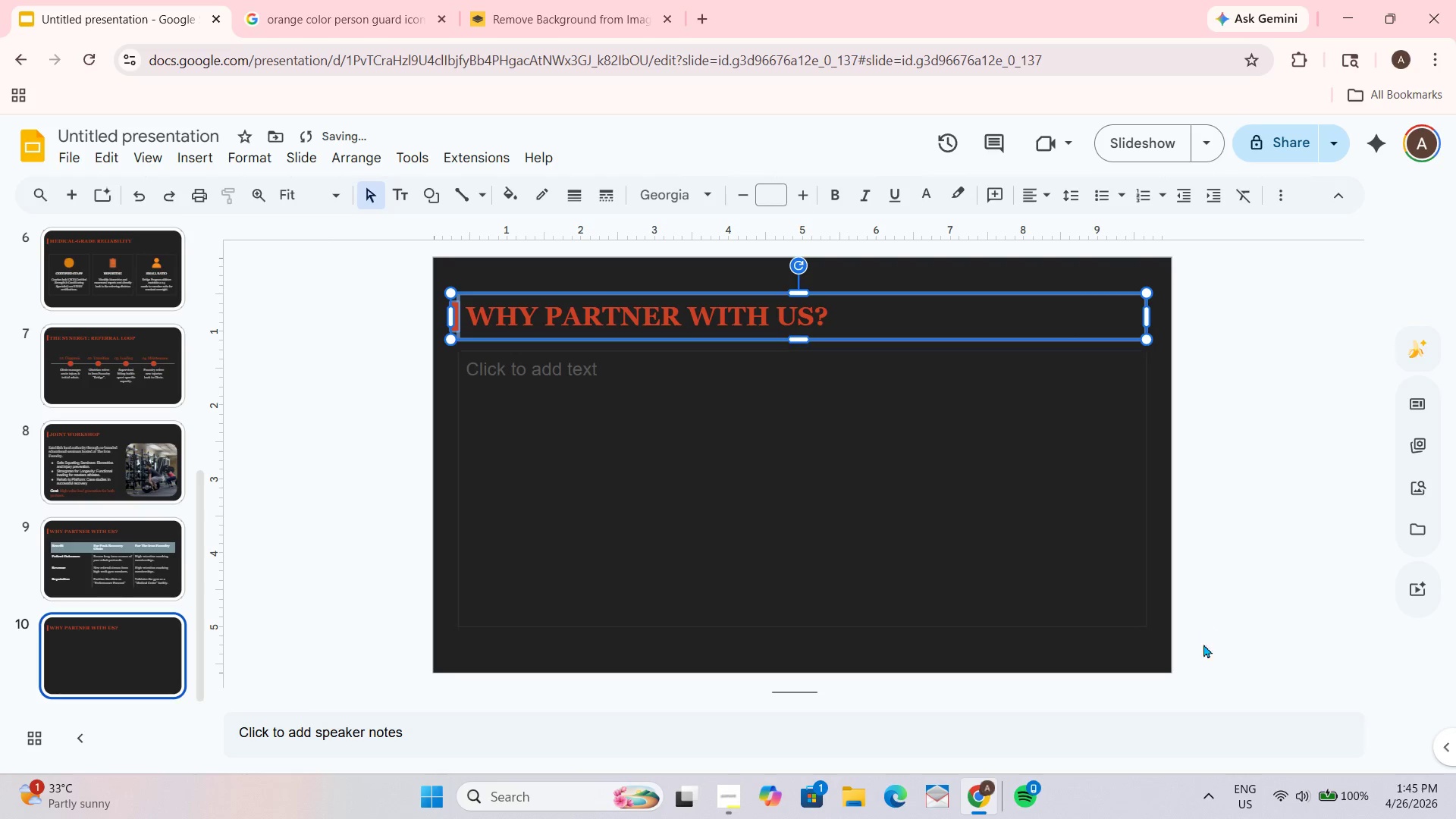 
left_click_drag(start_coordinate=[1124, 641], to_coordinate=[1108, 560])
 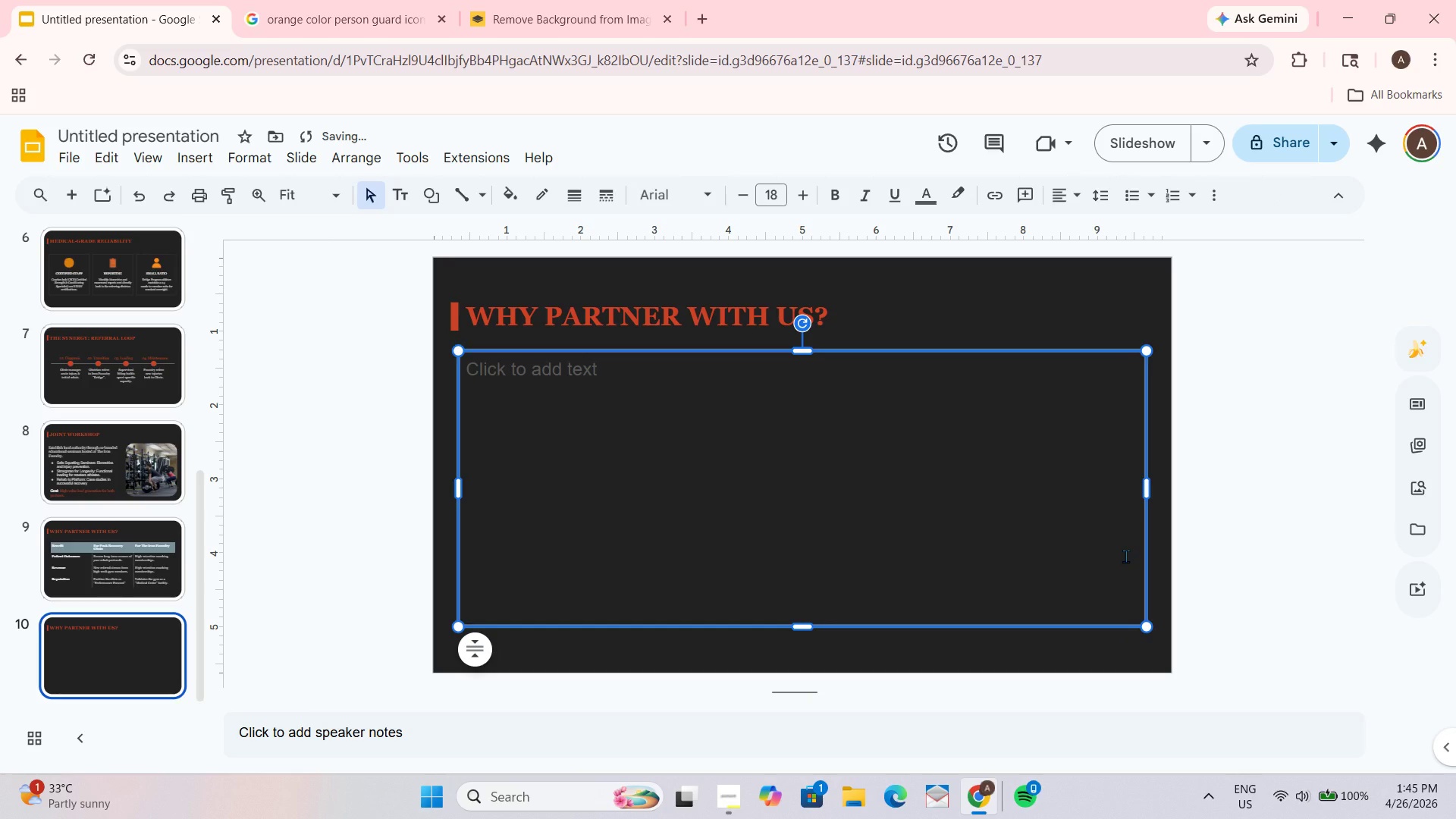 
key(Delete)
 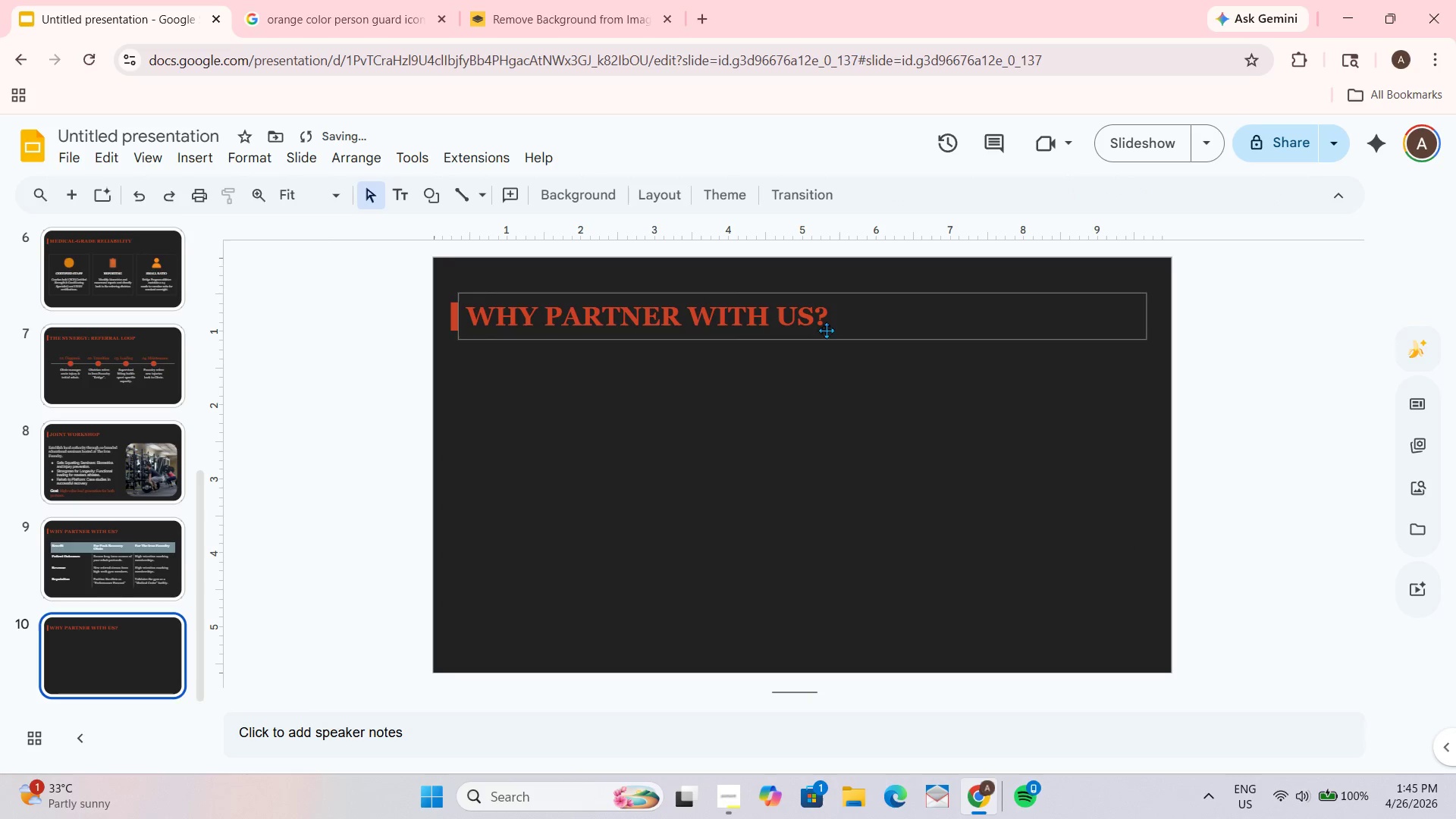 
left_click_drag(start_coordinate=[835, 327], to_coordinate=[825, 325])
 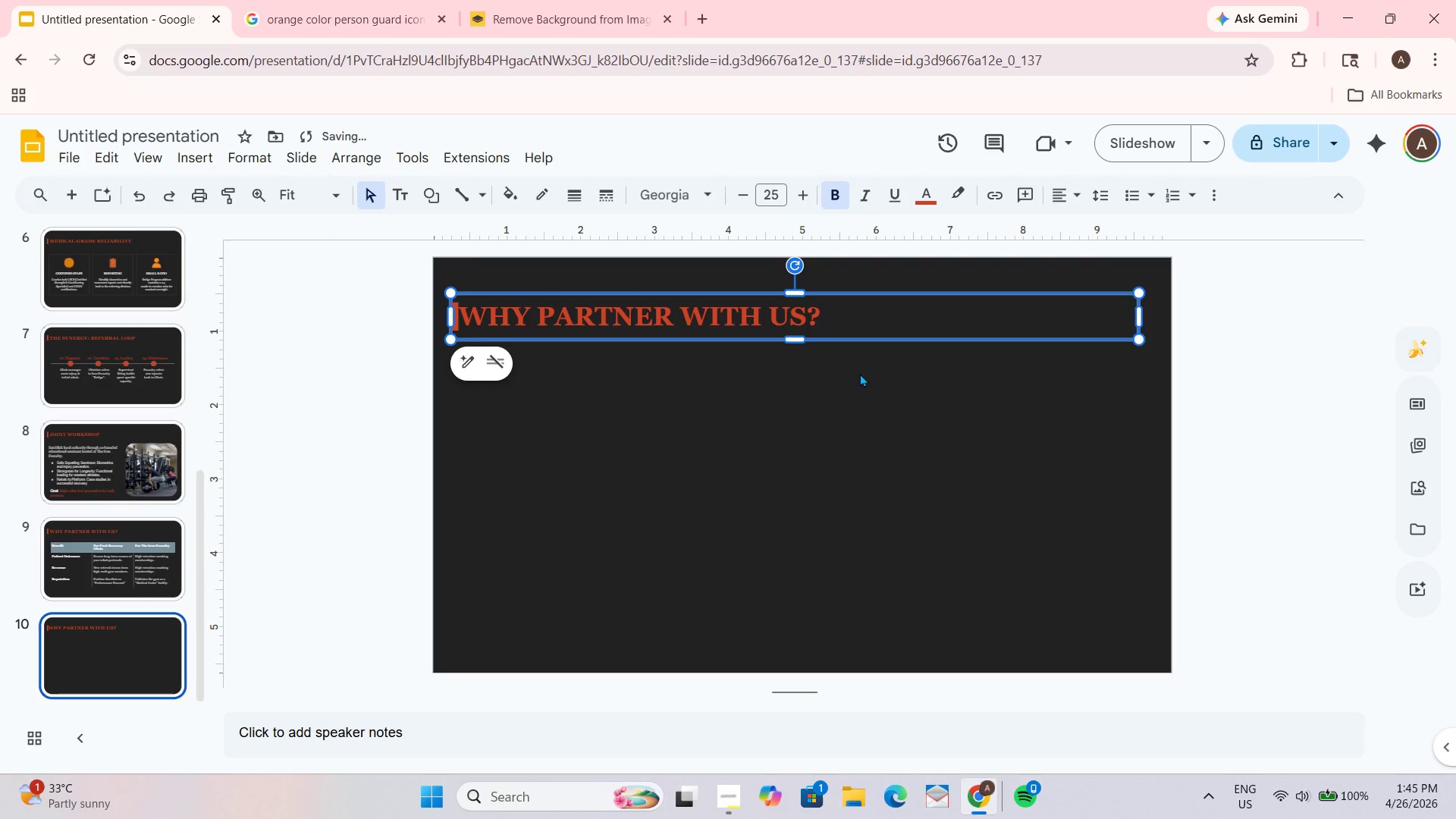 
key(Control+Z)
 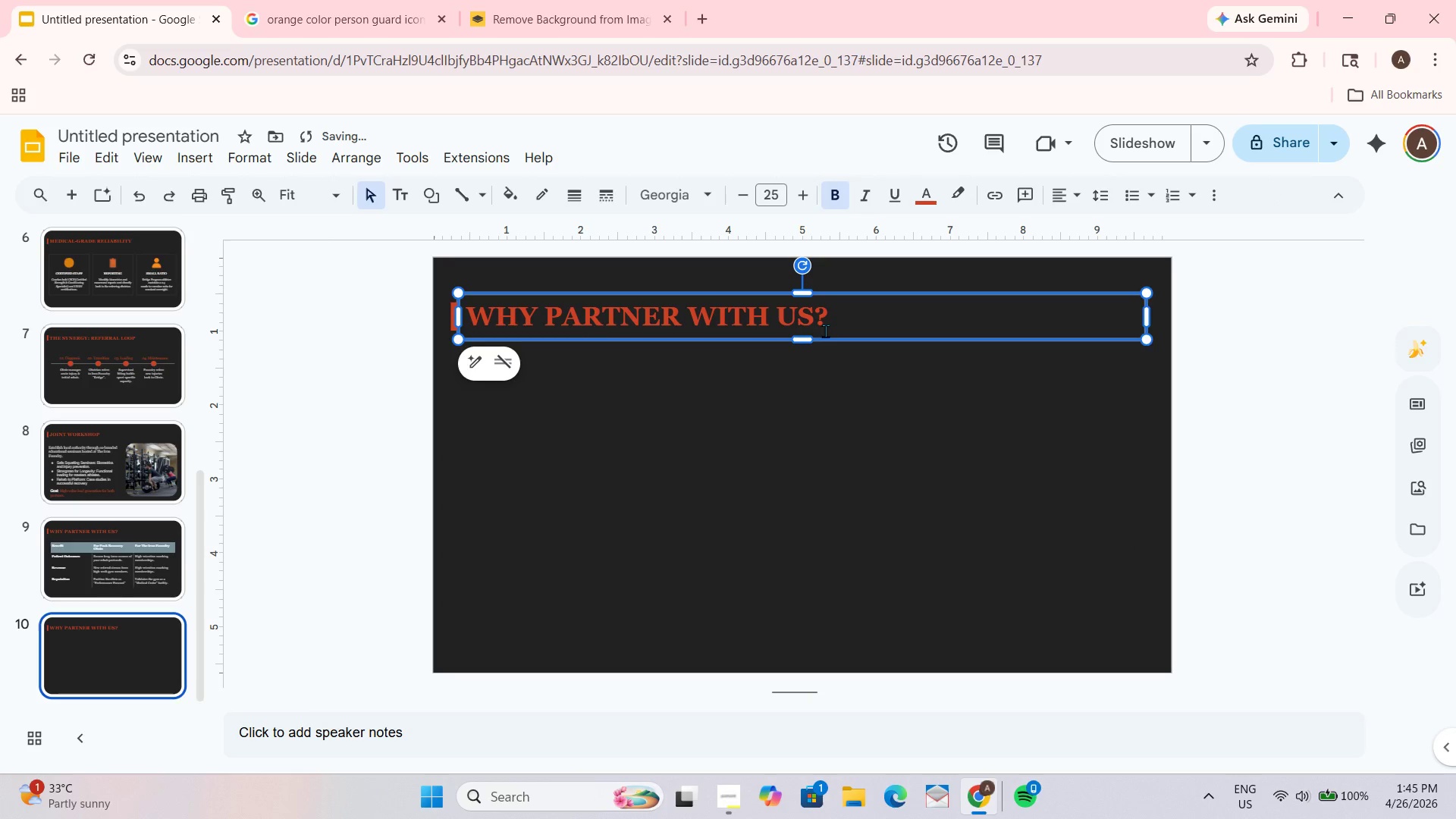 
left_click([825, 328])
 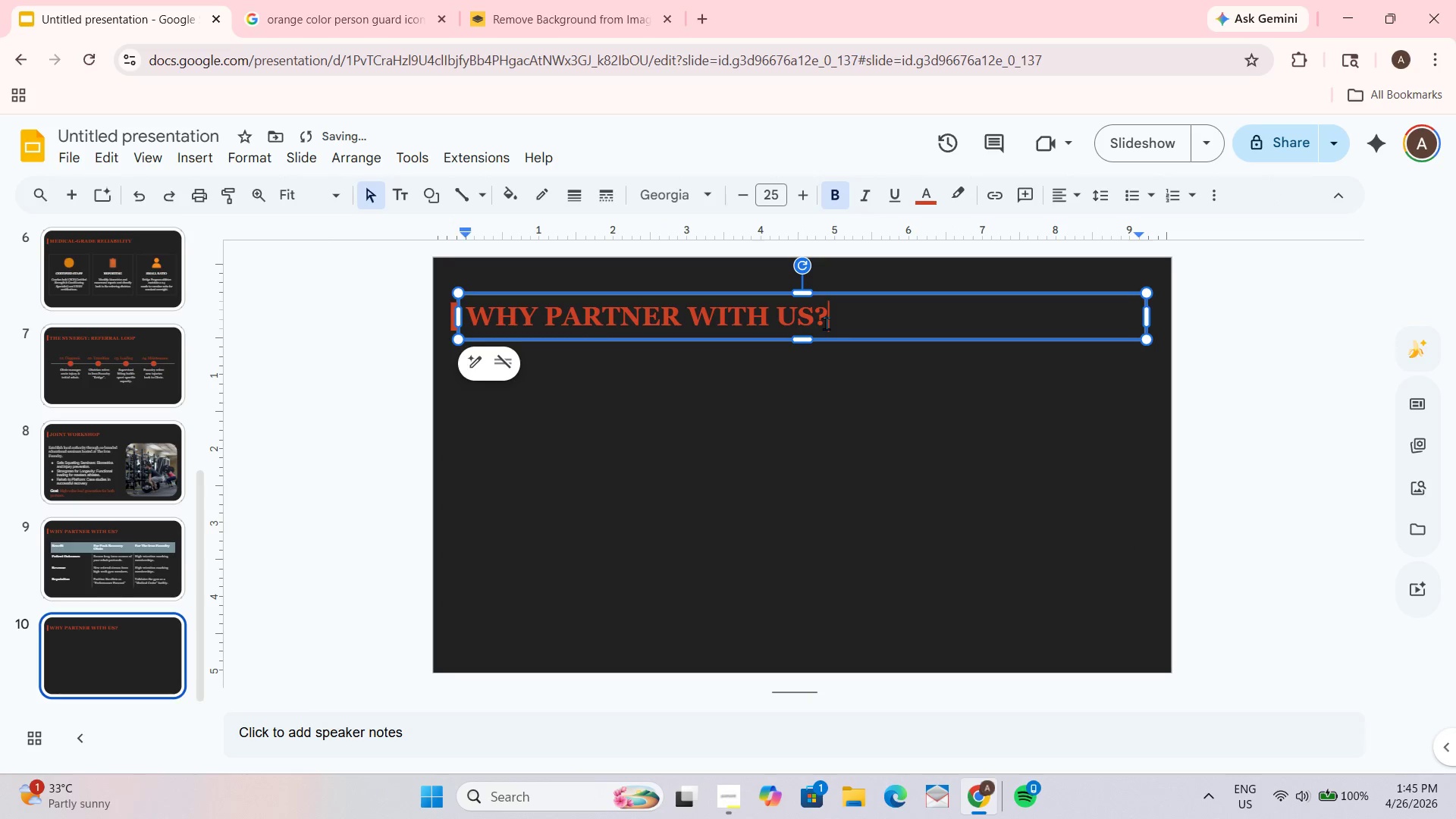 
left_click_drag(start_coordinate=[826, 323], to_coordinate=[461, 357])
 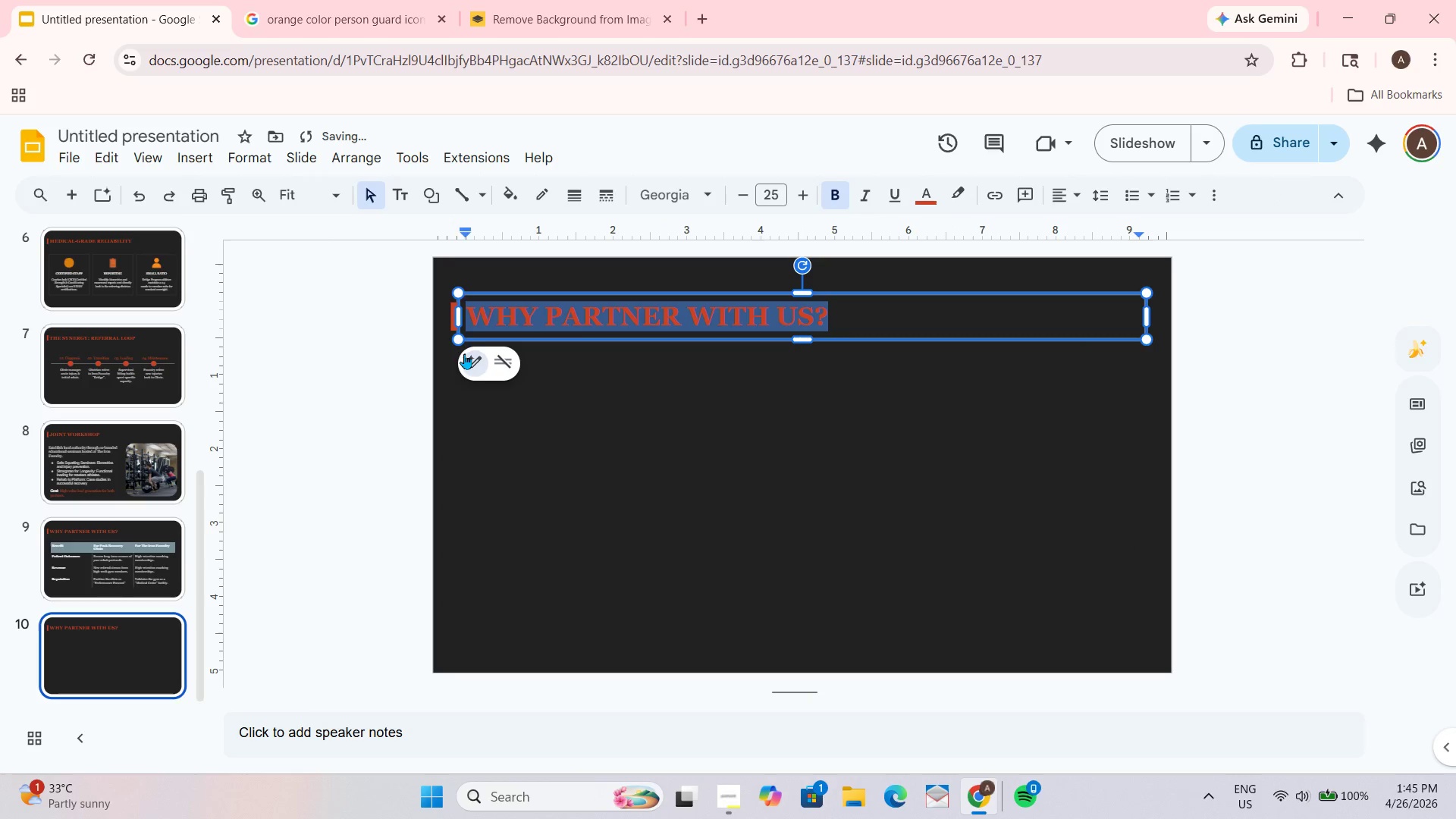 
hold_key(key=ShiftLeft, duration=0.64)
 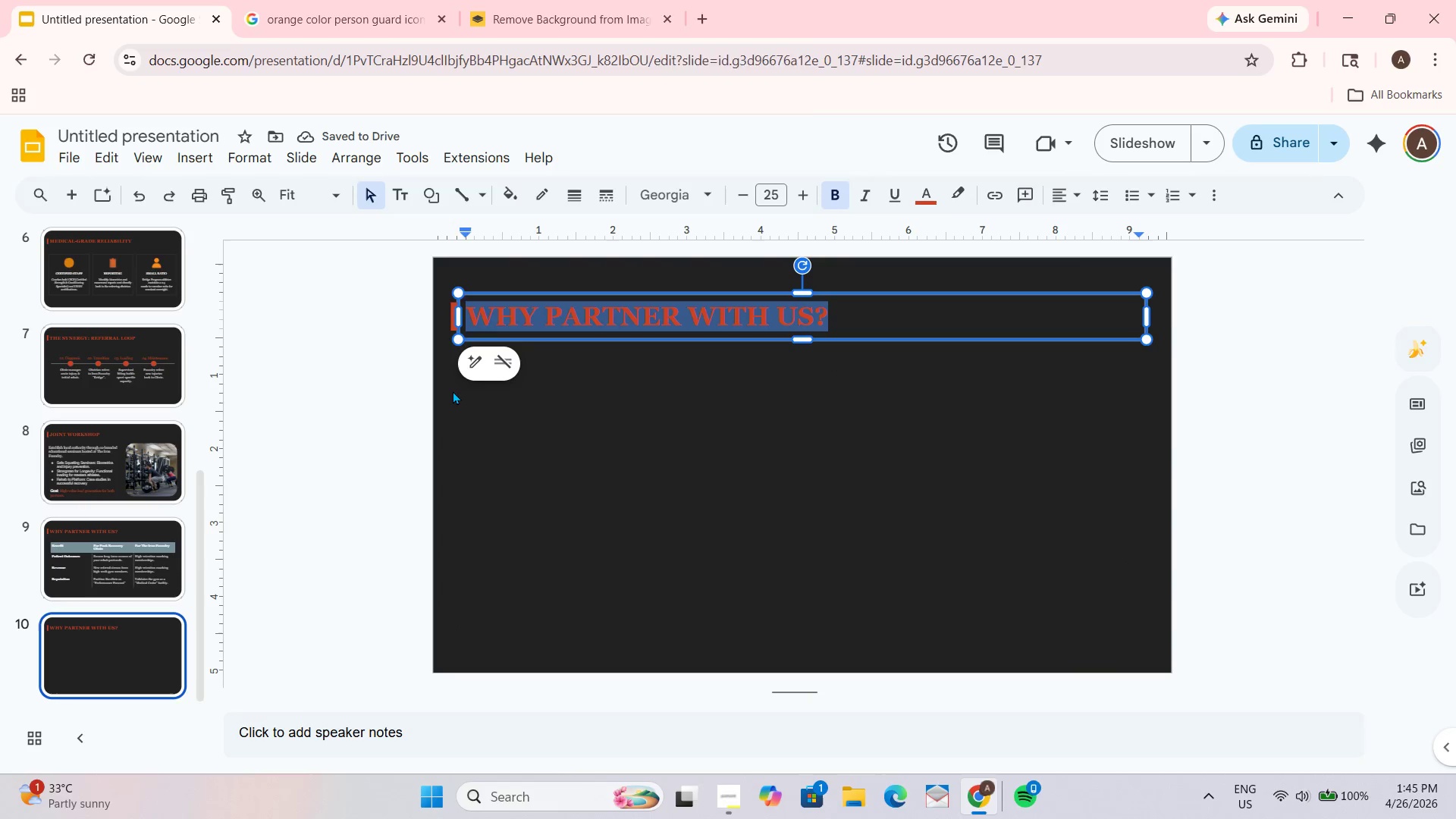 
type(THE PILOT PROGRAM)
 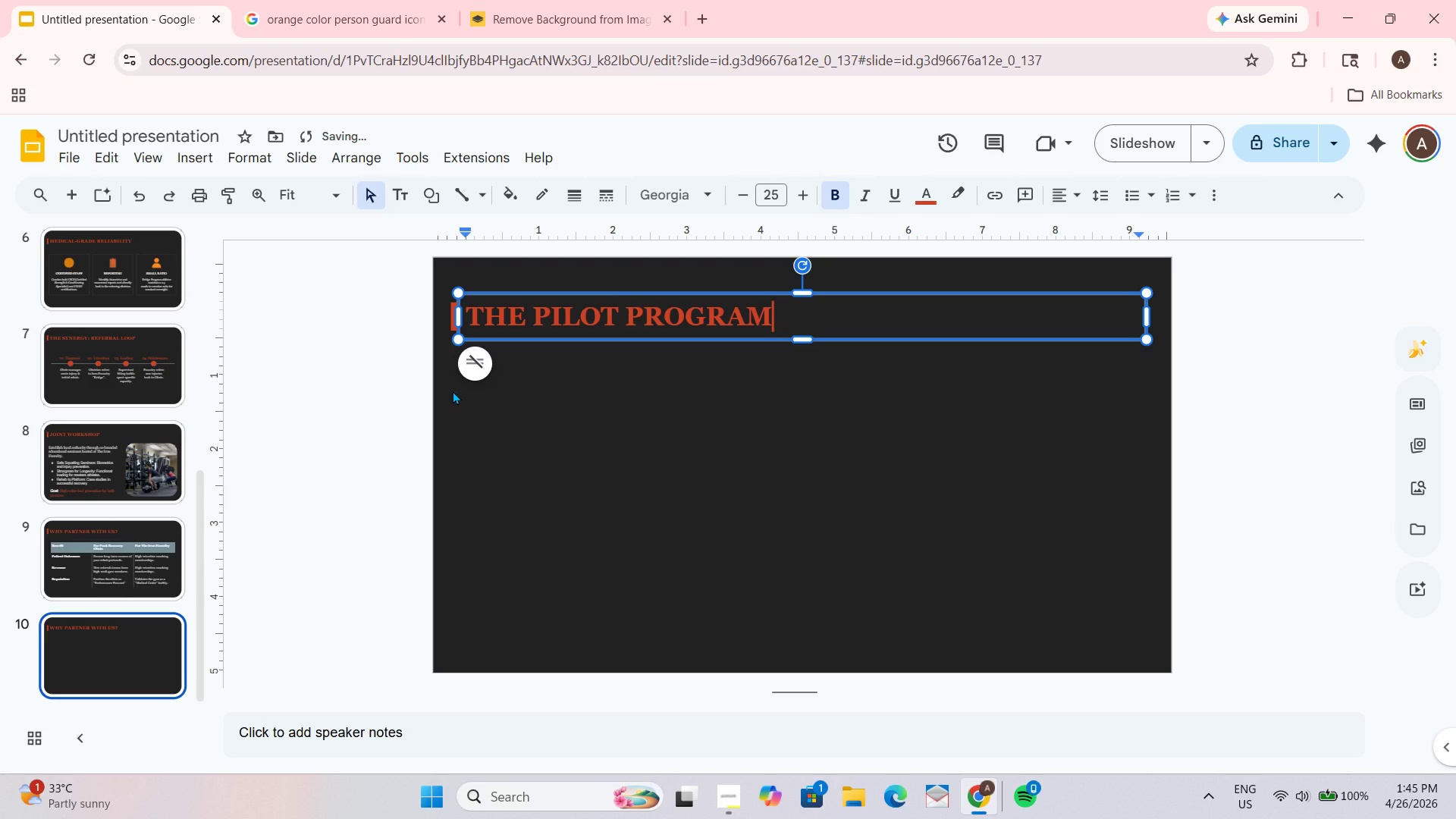 
key(Control+A)
 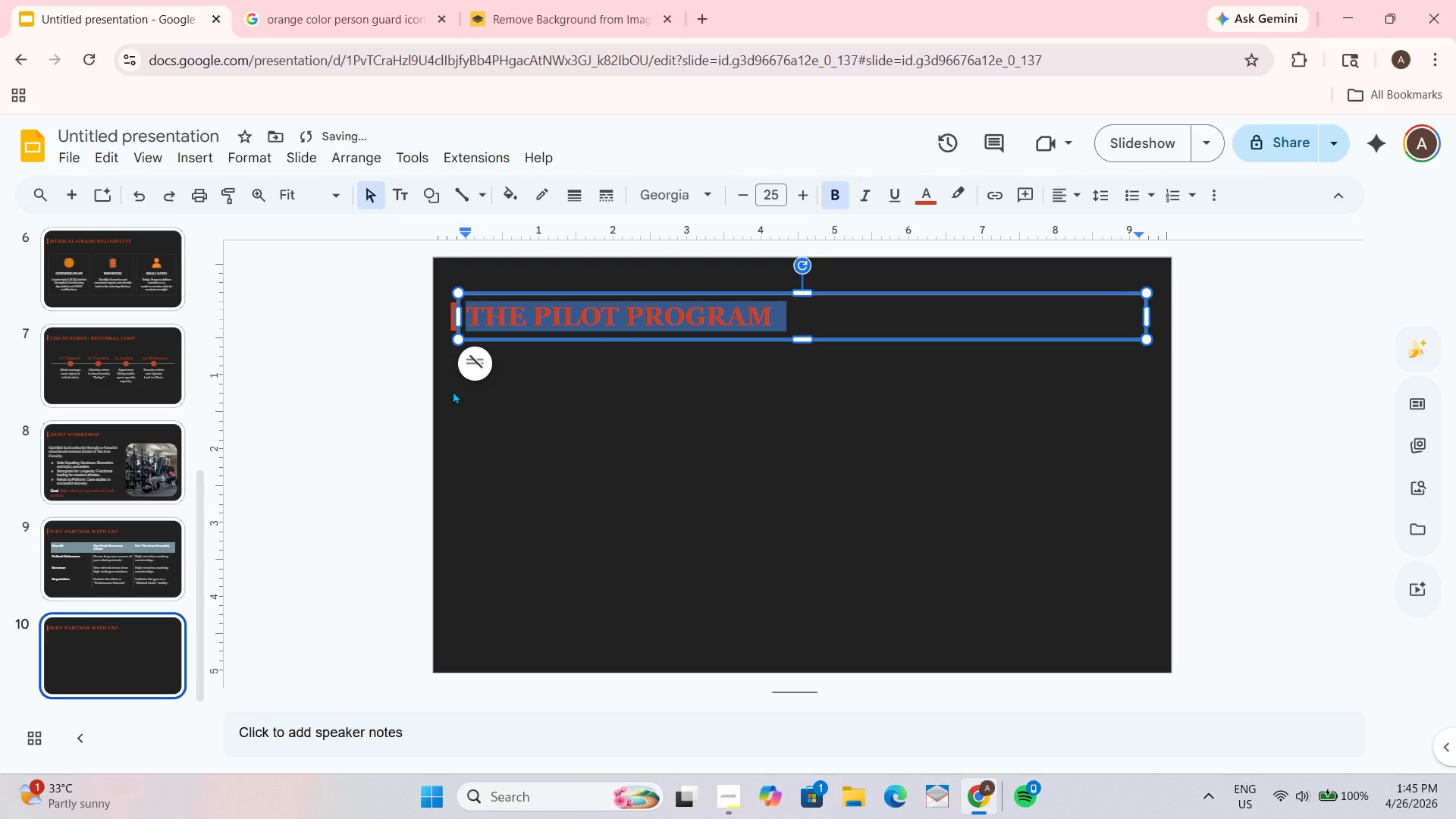 
key(Control+B)
 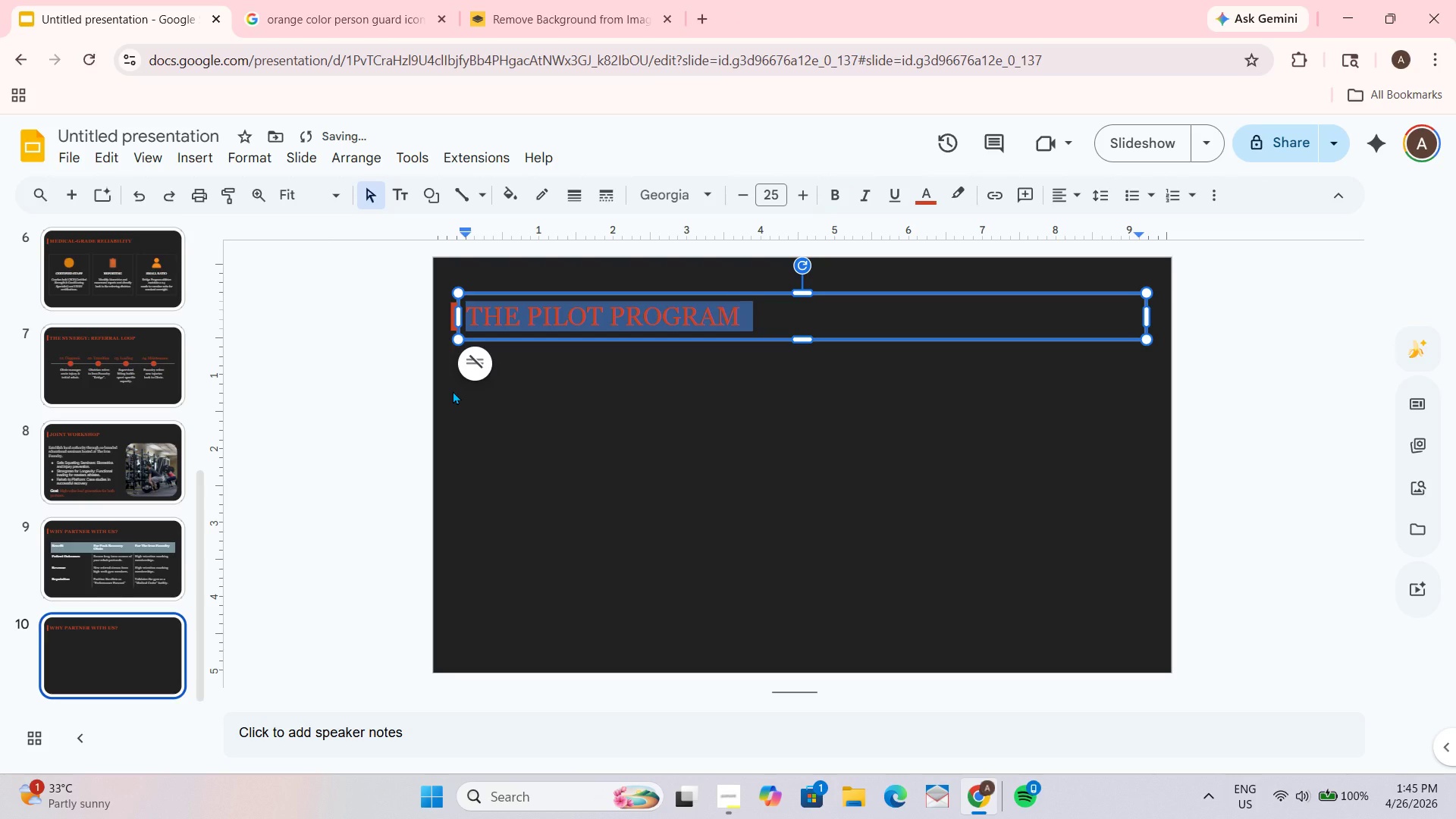 
key(Control+B)
 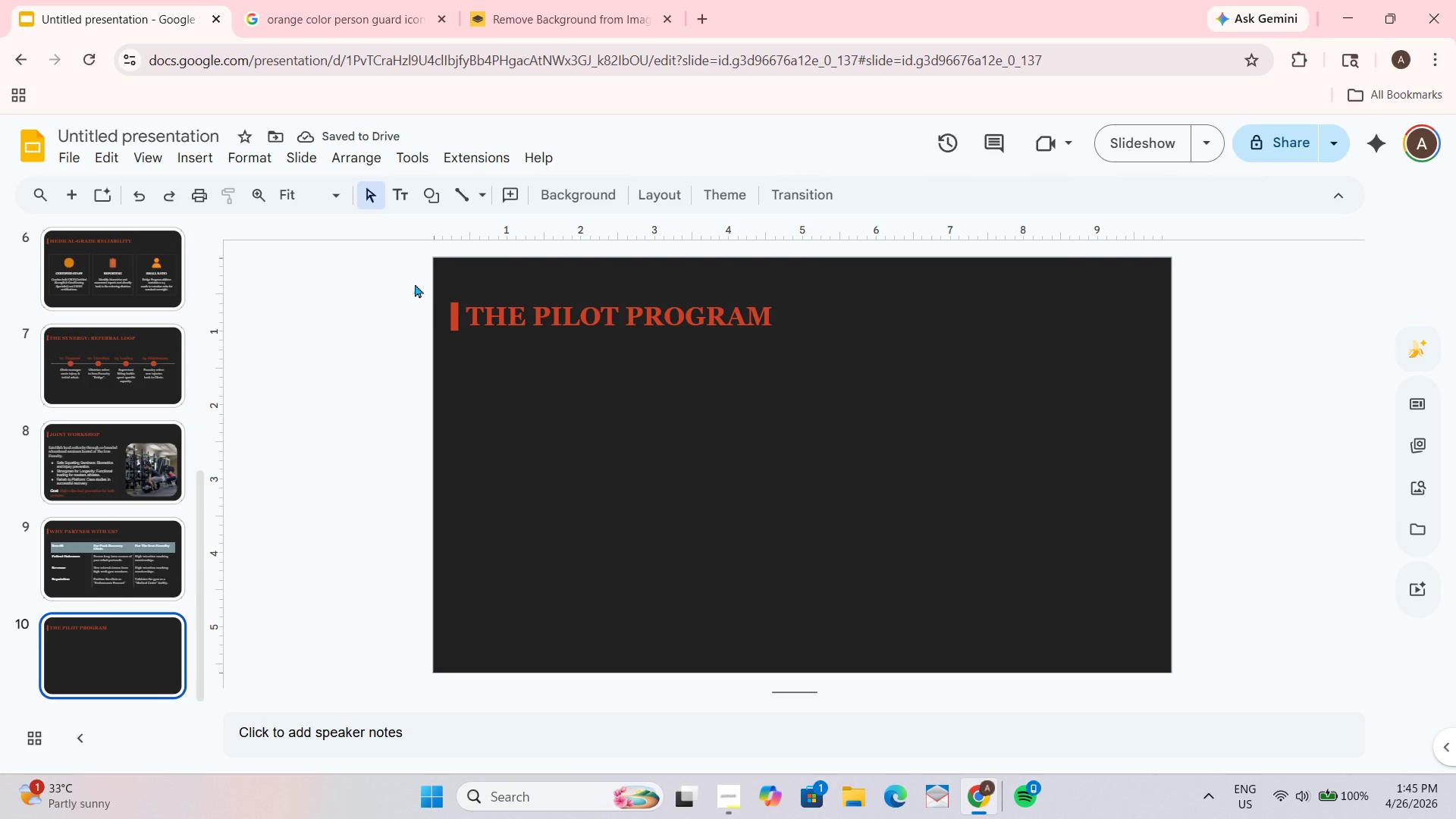 
wait(6.05)
 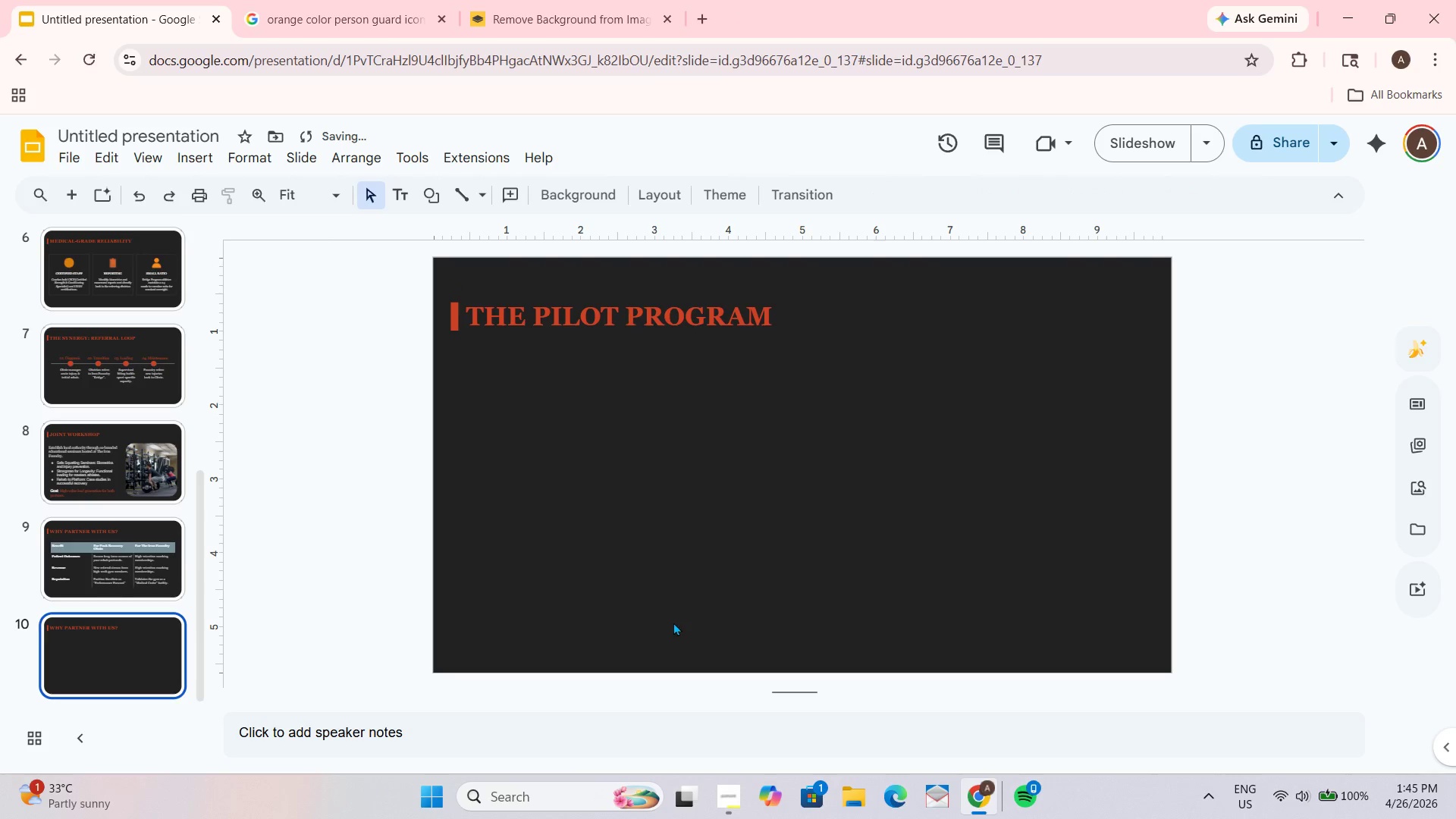 
left_click([400, 201])
 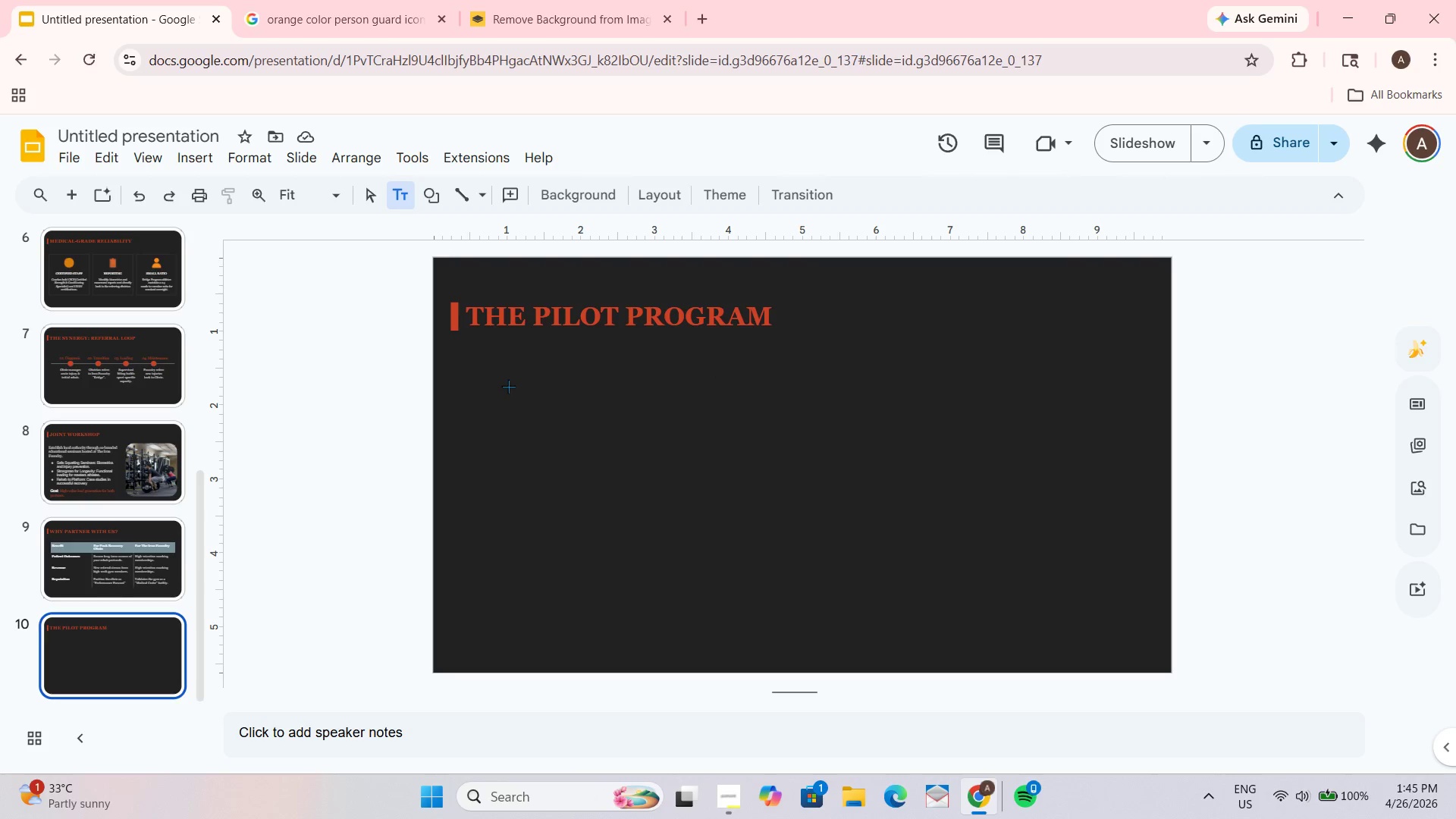 
left_click_drag(start_coordinate=[508, 383], to_coordinate=[719, 541])
 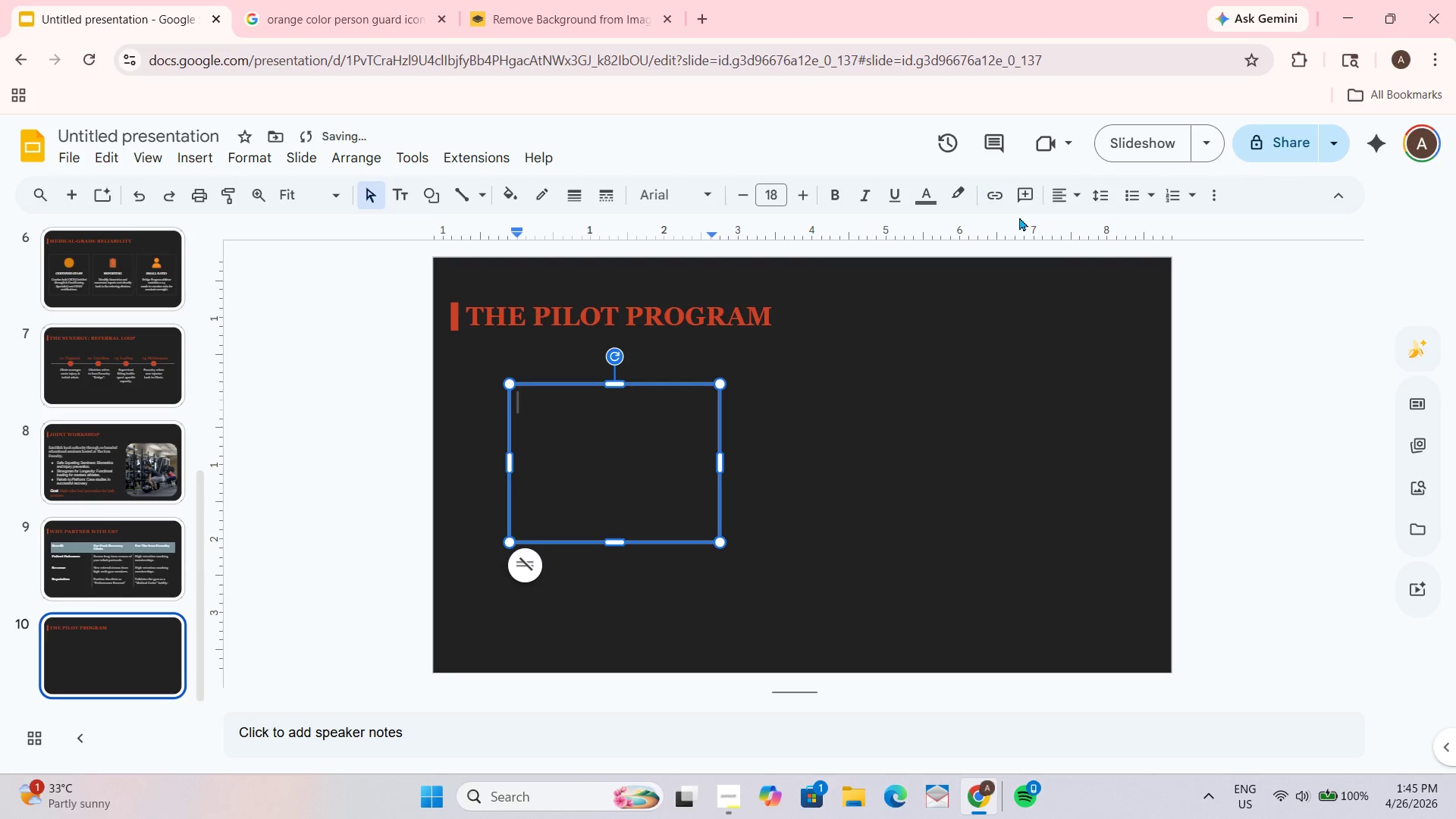 
left_click([1071, 192])
 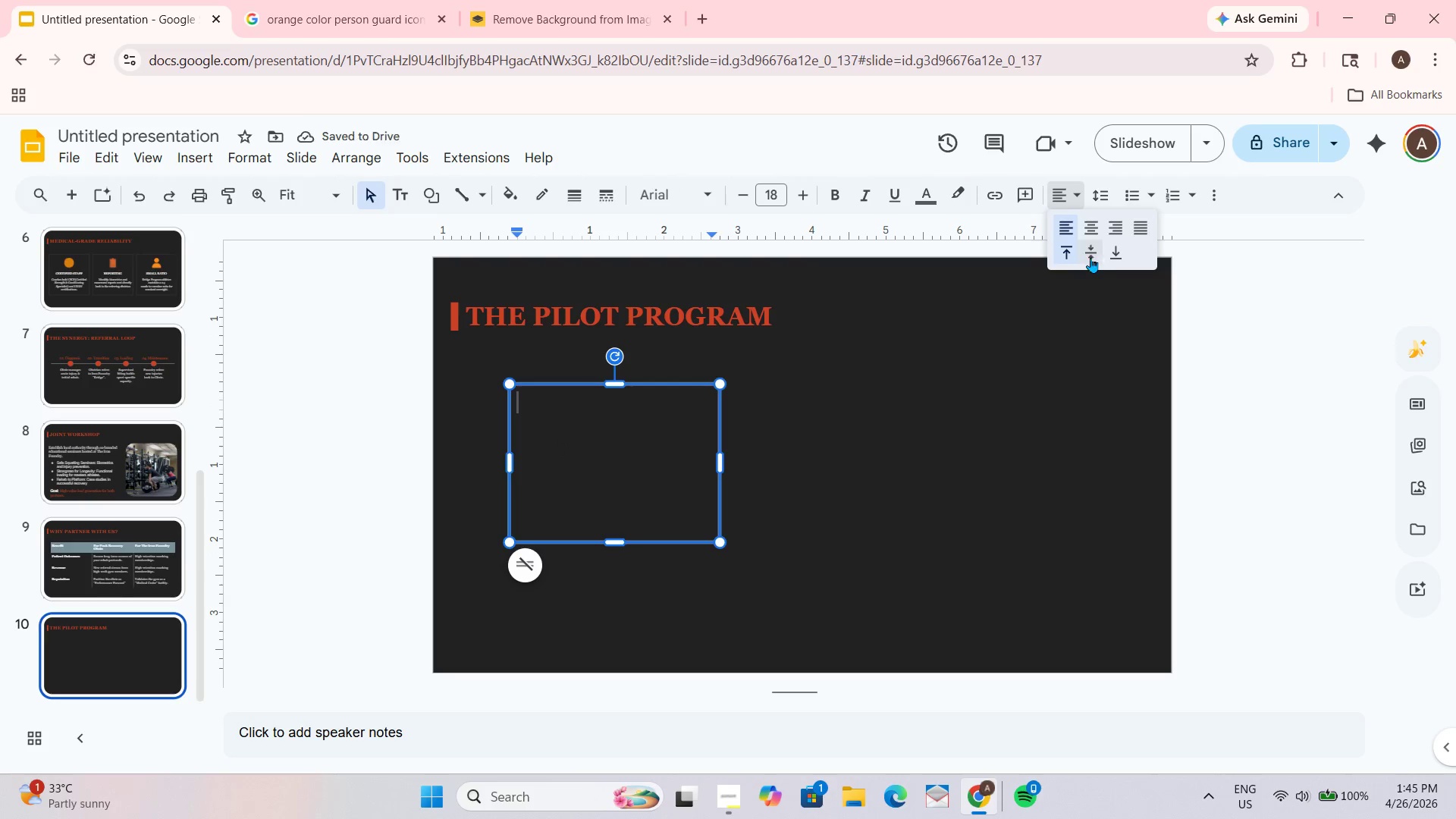 
left_click([1085, 262])
 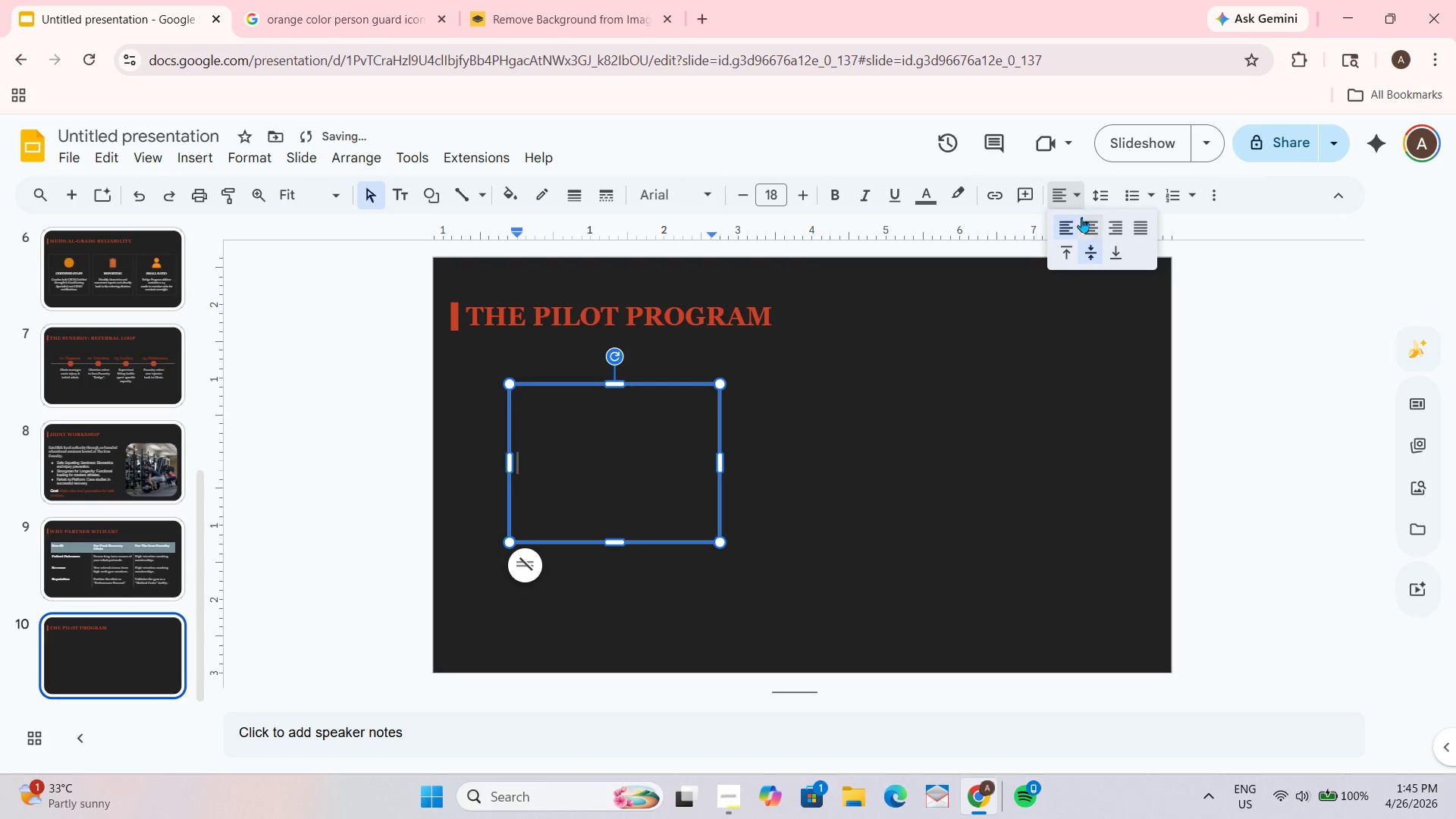 
left_click([1095, 222])
 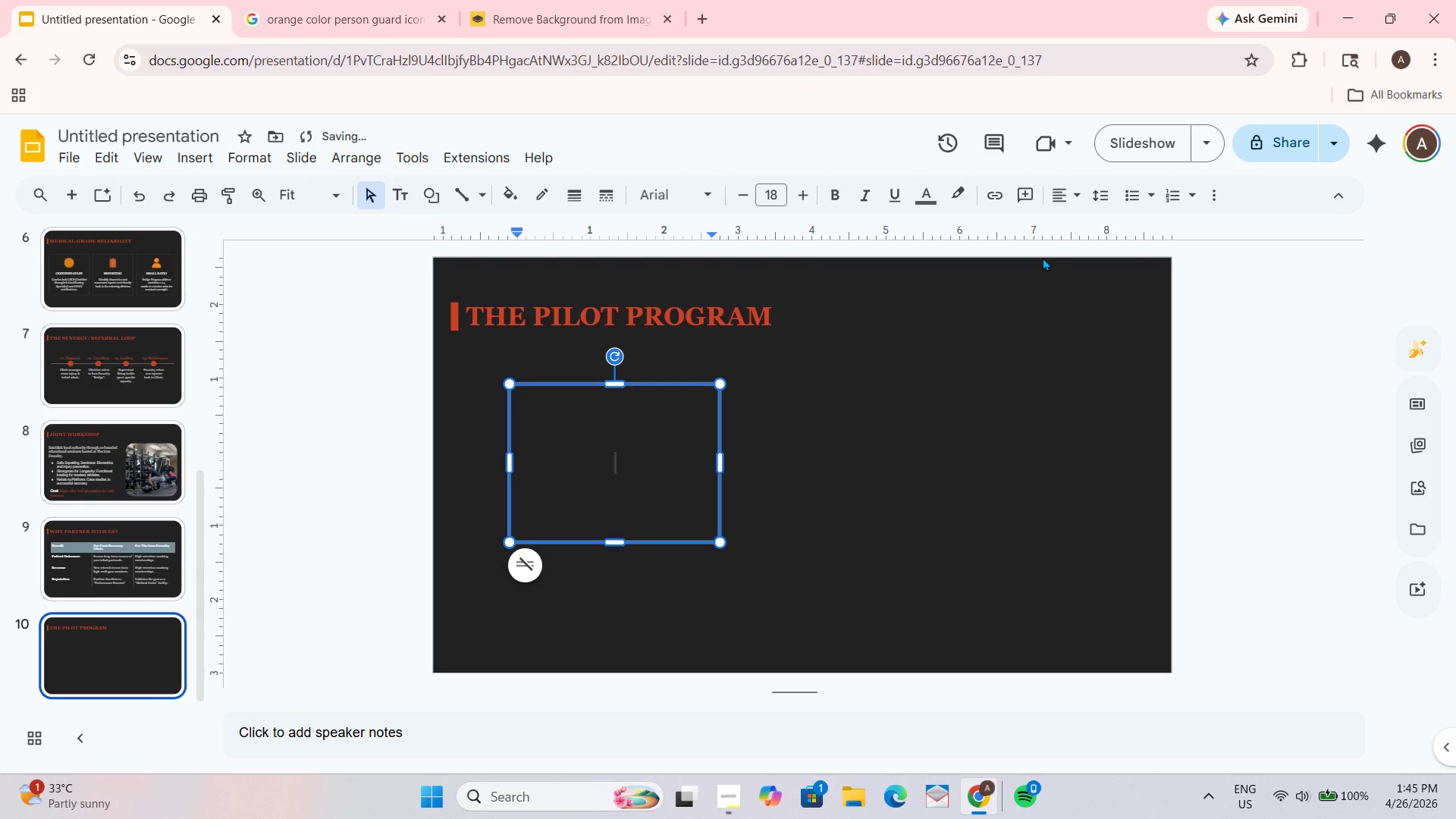 
key(Numpad9)
 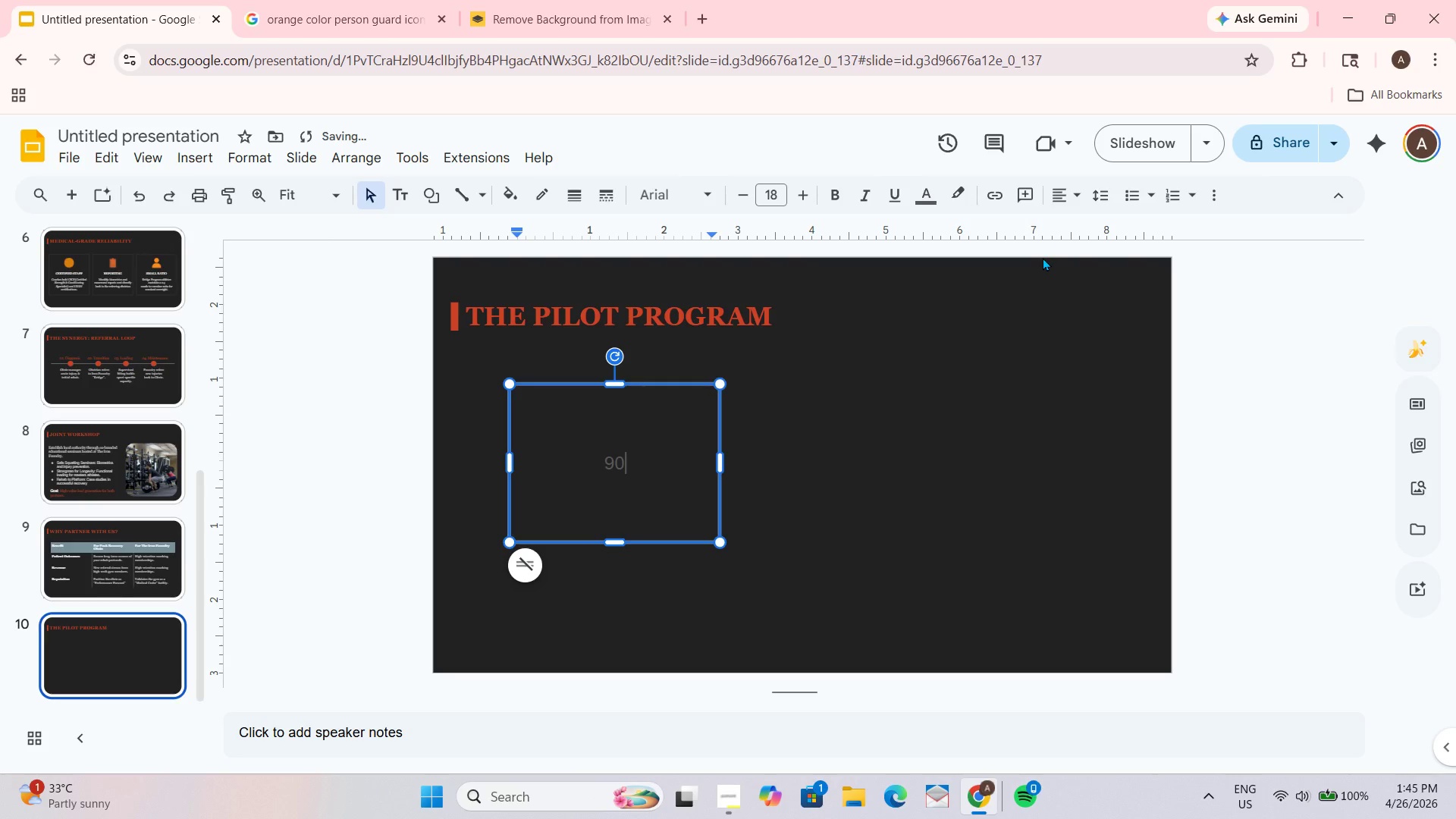 
key(Numpad0)
 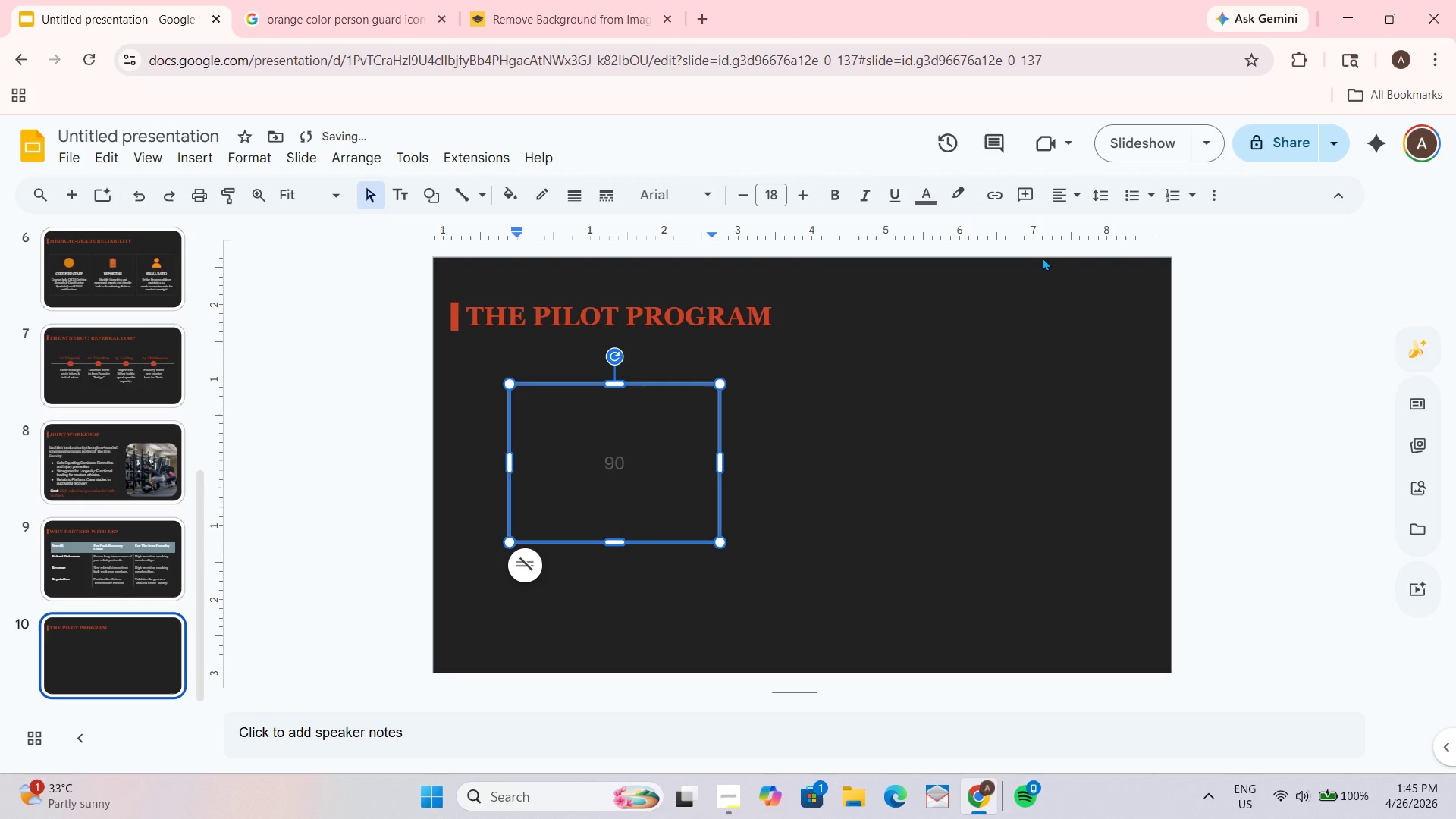 
key(Shift+ShiftRight)
 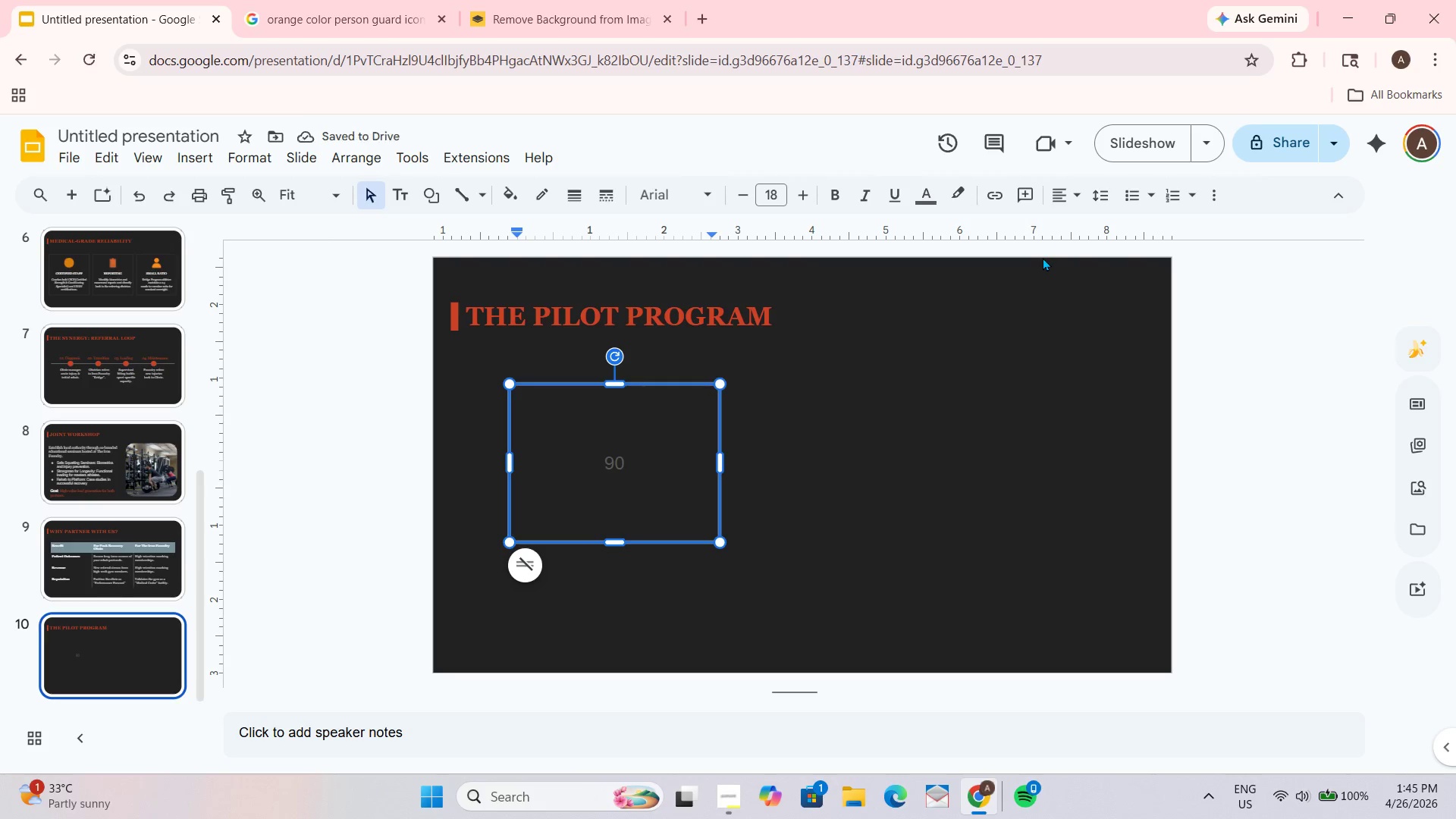 
key(Shift+Enter)
 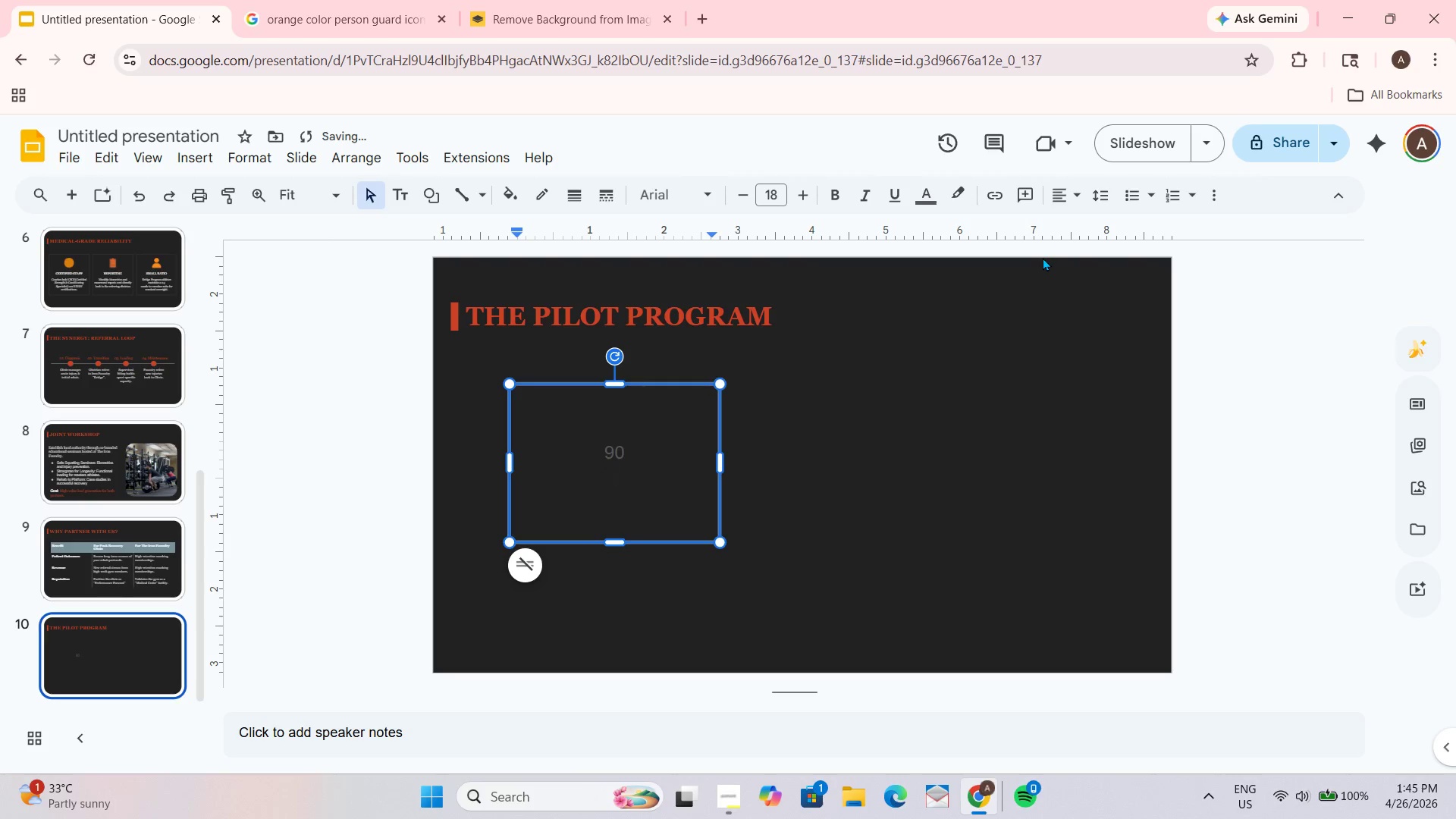 
hold_key(key=ShiftLeft, duration=0.42)
 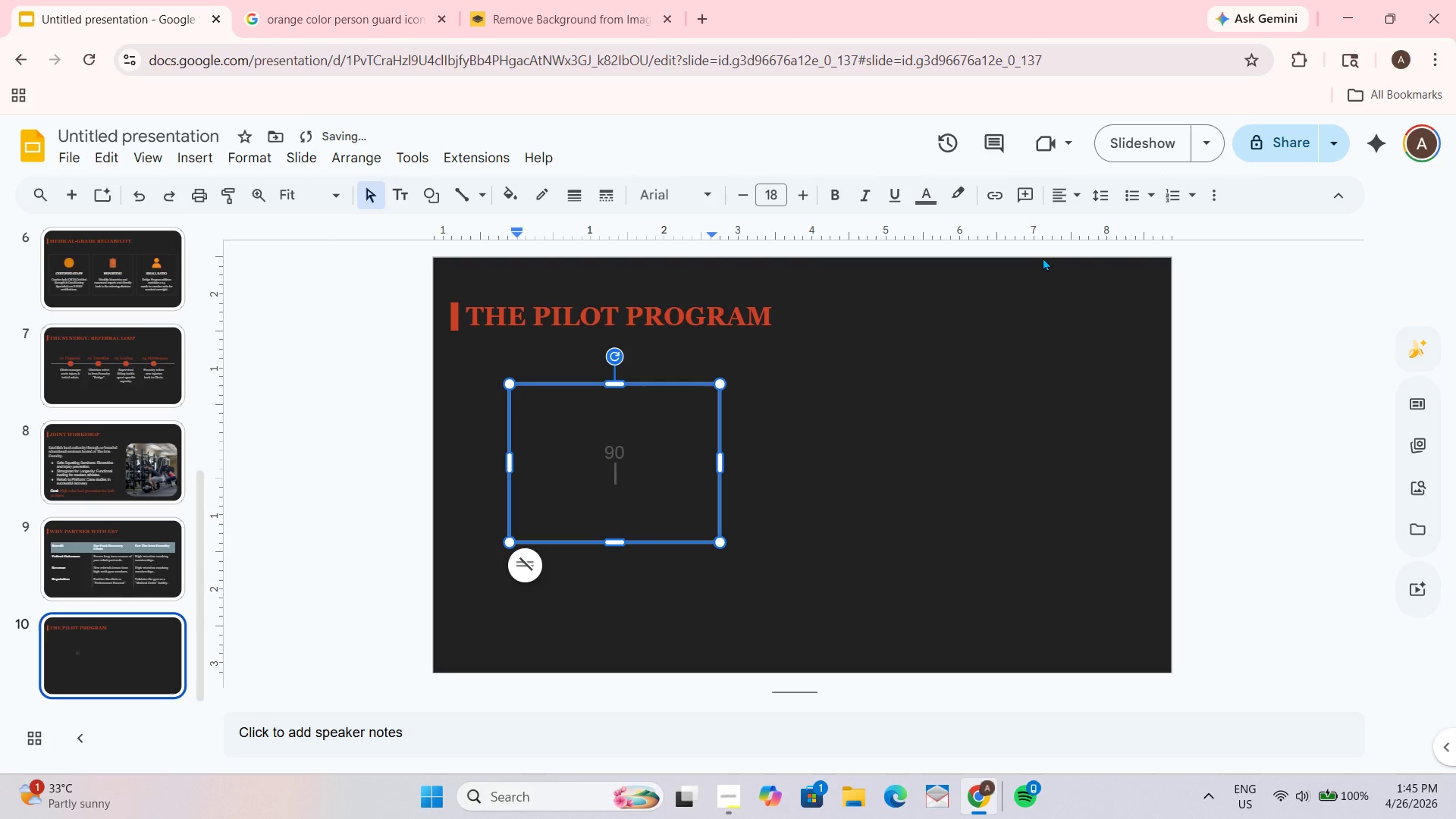 
type(day pilot)
key(Backspace)
key(Backspace)
key(Backspace)
key(Backspace)
key(Backspace)
key(Backspace)
key(Backspace)
key(Backspace)
type(AY PILOT)
 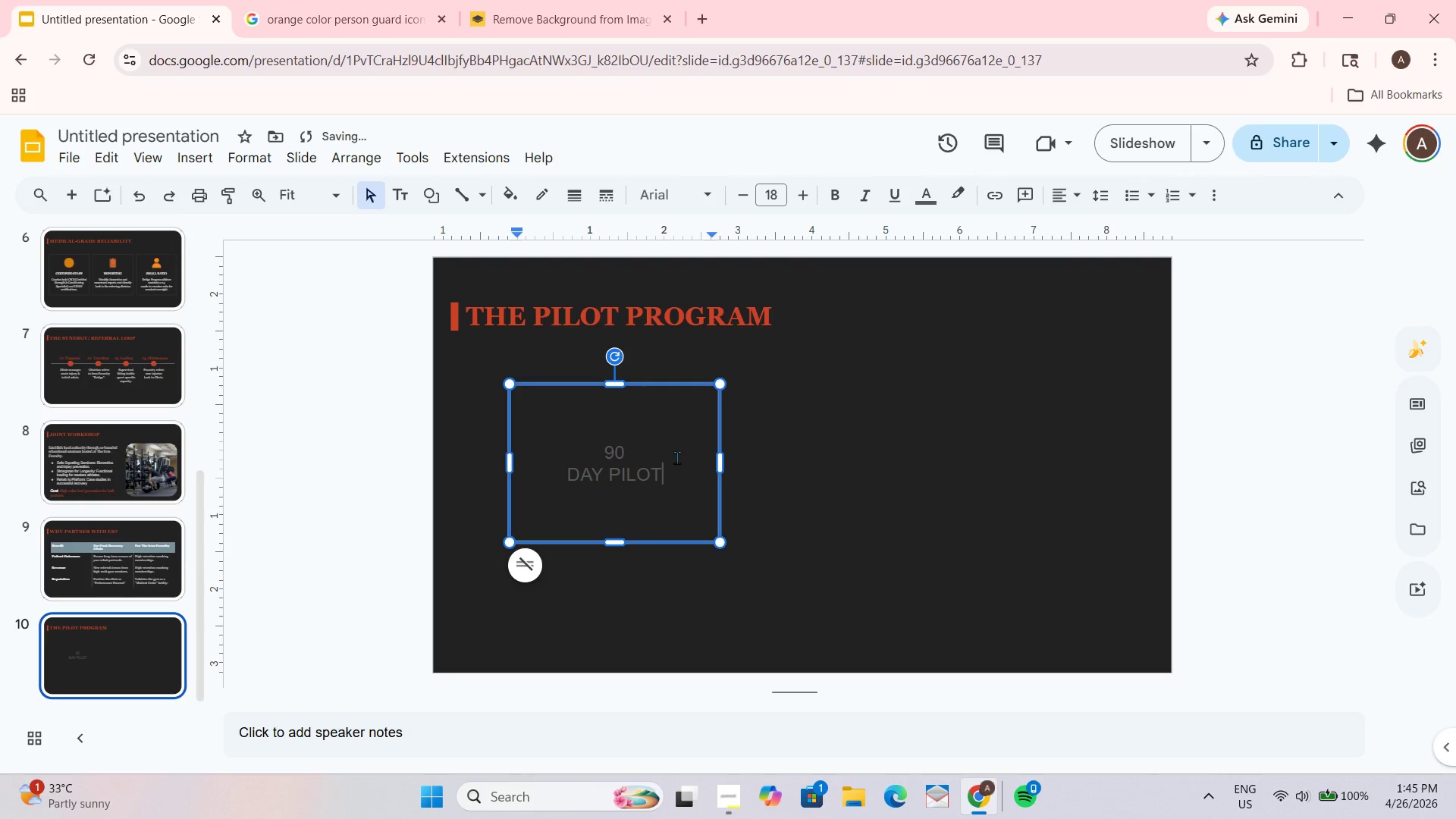 
left_click_drag(start_coordinate=[629, 451], to_coordinate=[603, 452])
 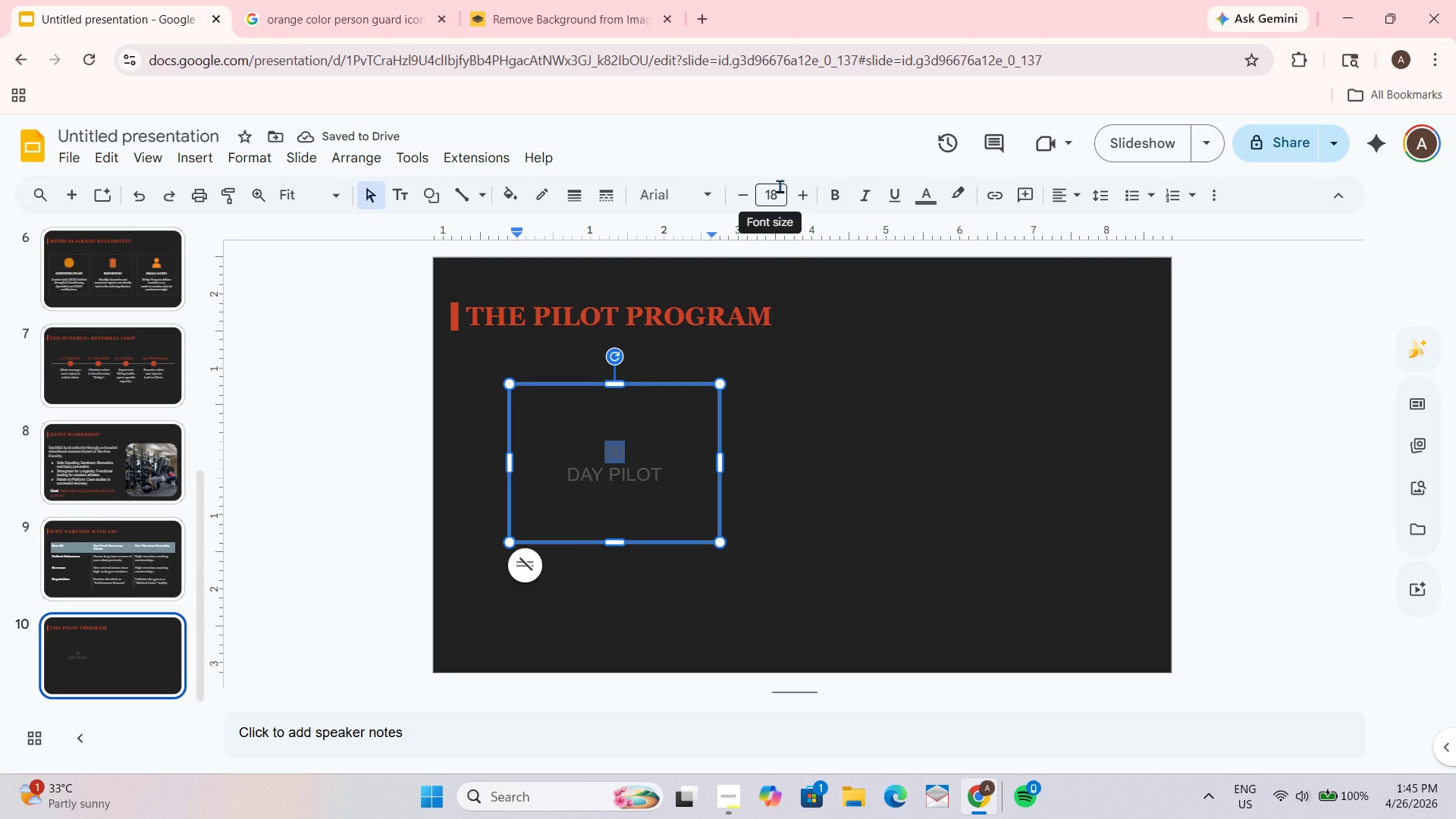 
left_click([777, 188])
 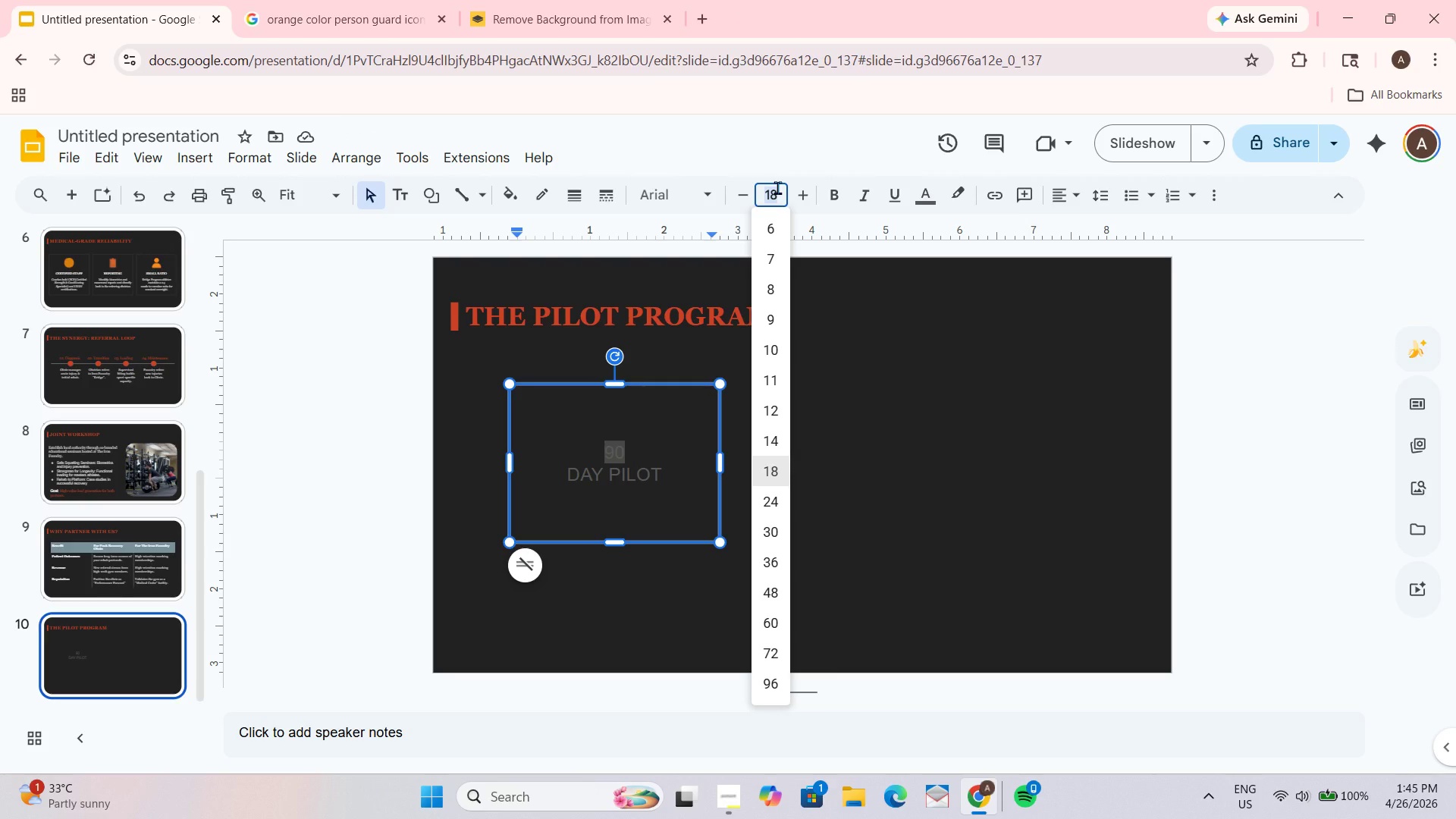 
key(Numpad5)
 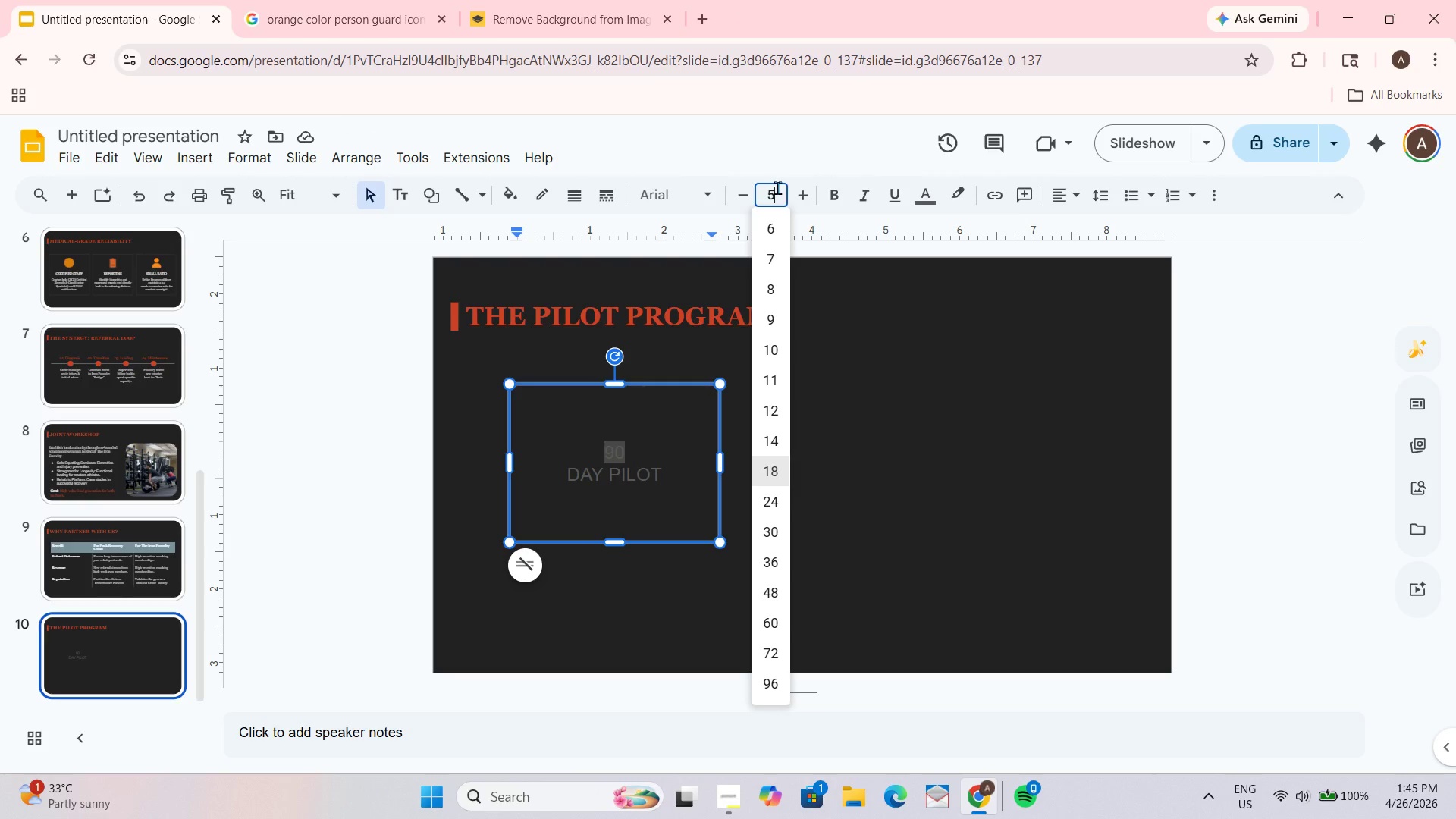 
key(Numpad0)
 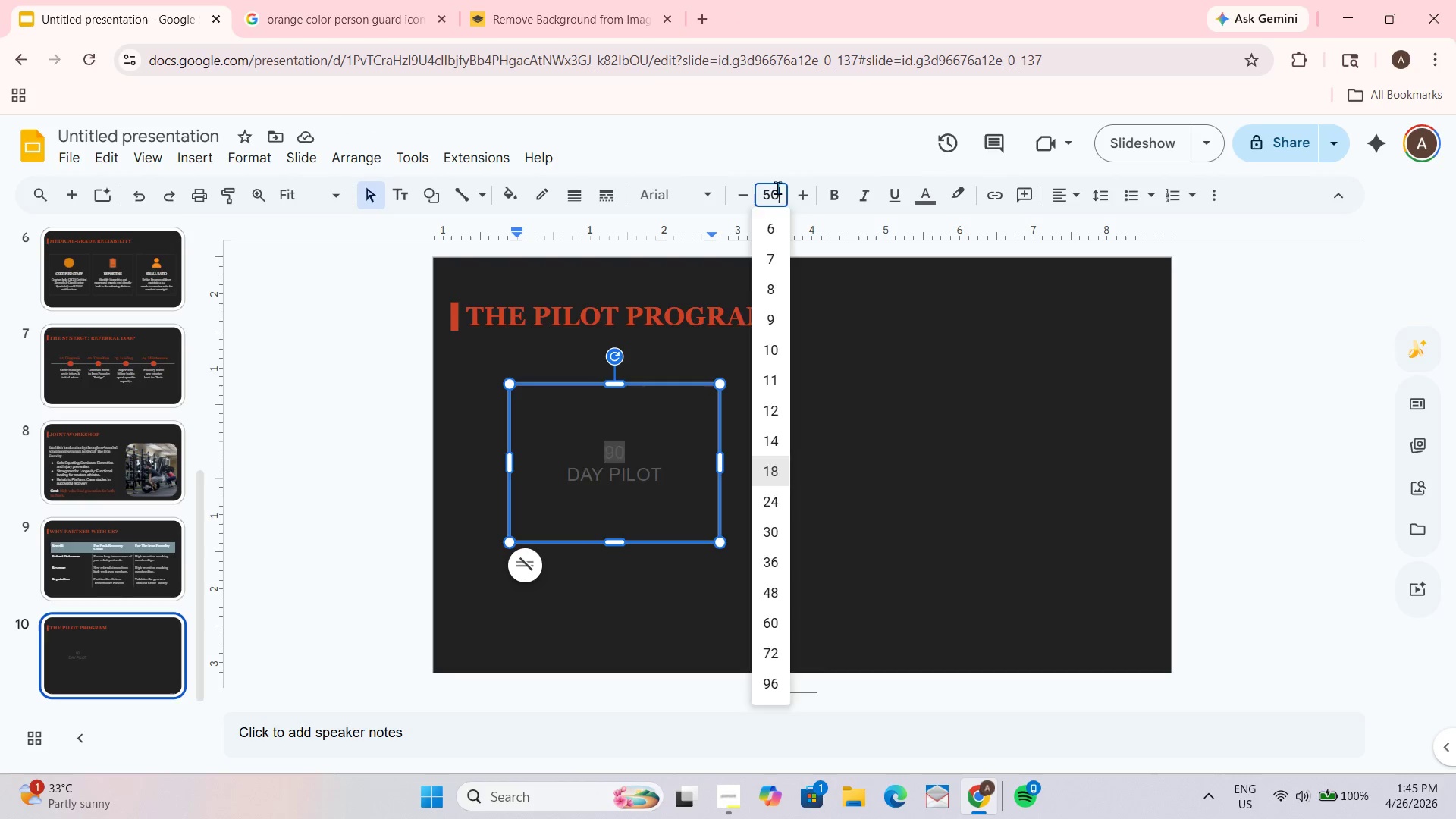 
key(NumpadEnter)
 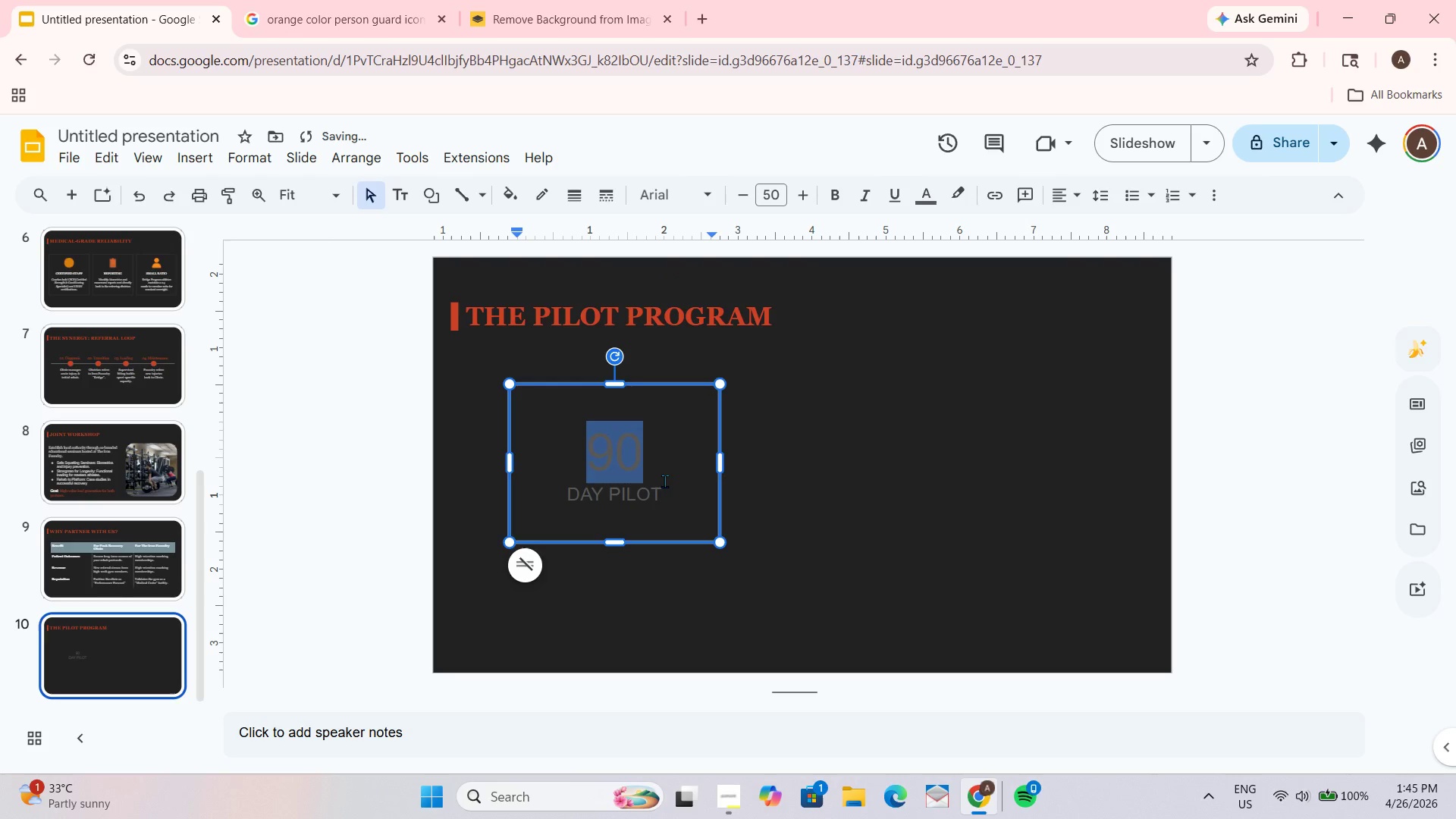 
left_click_drag(start_coordinate=[550, 427], to_coordinate=[551, 431])
 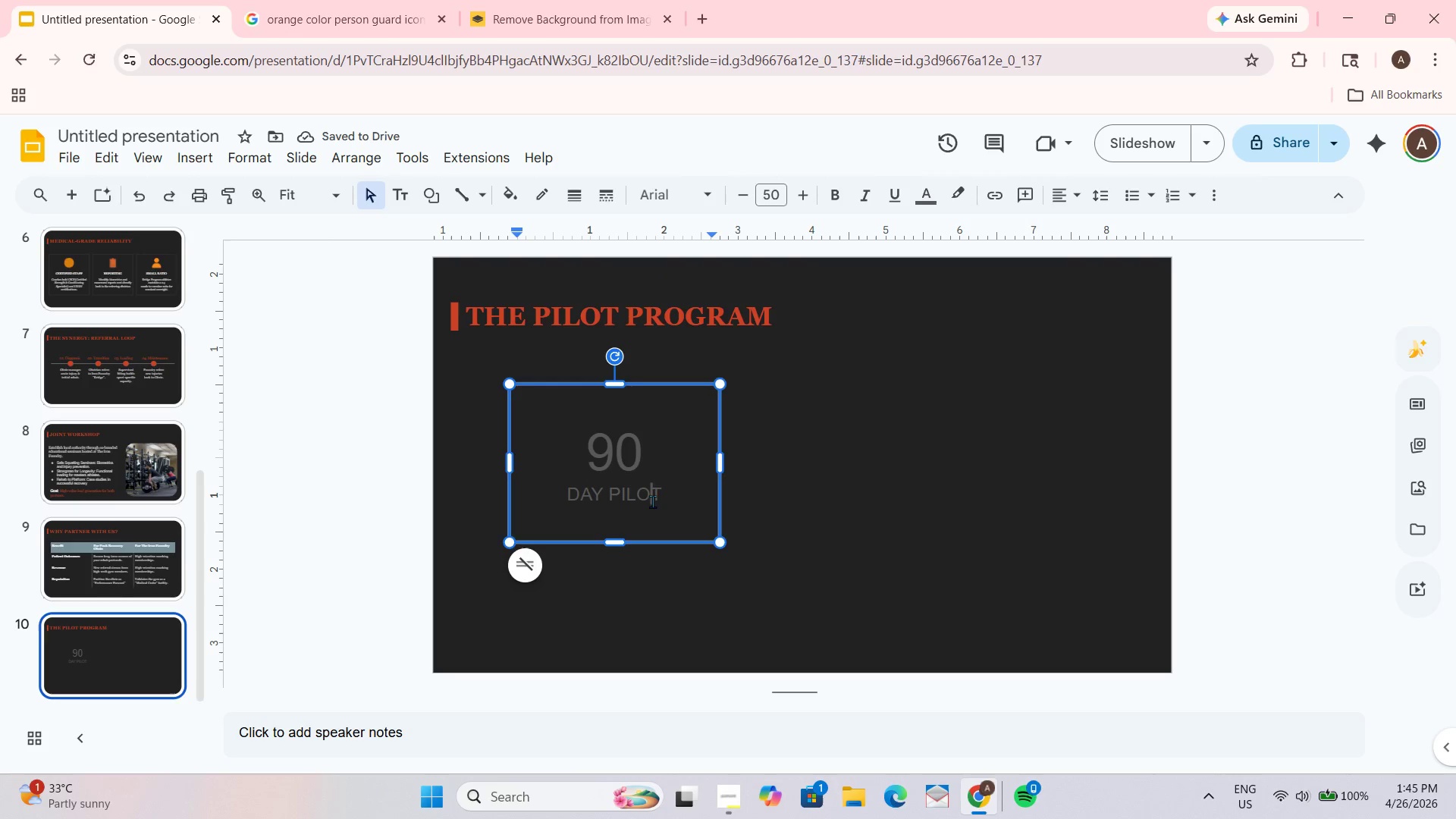 
key(Control+ControlLeft)
 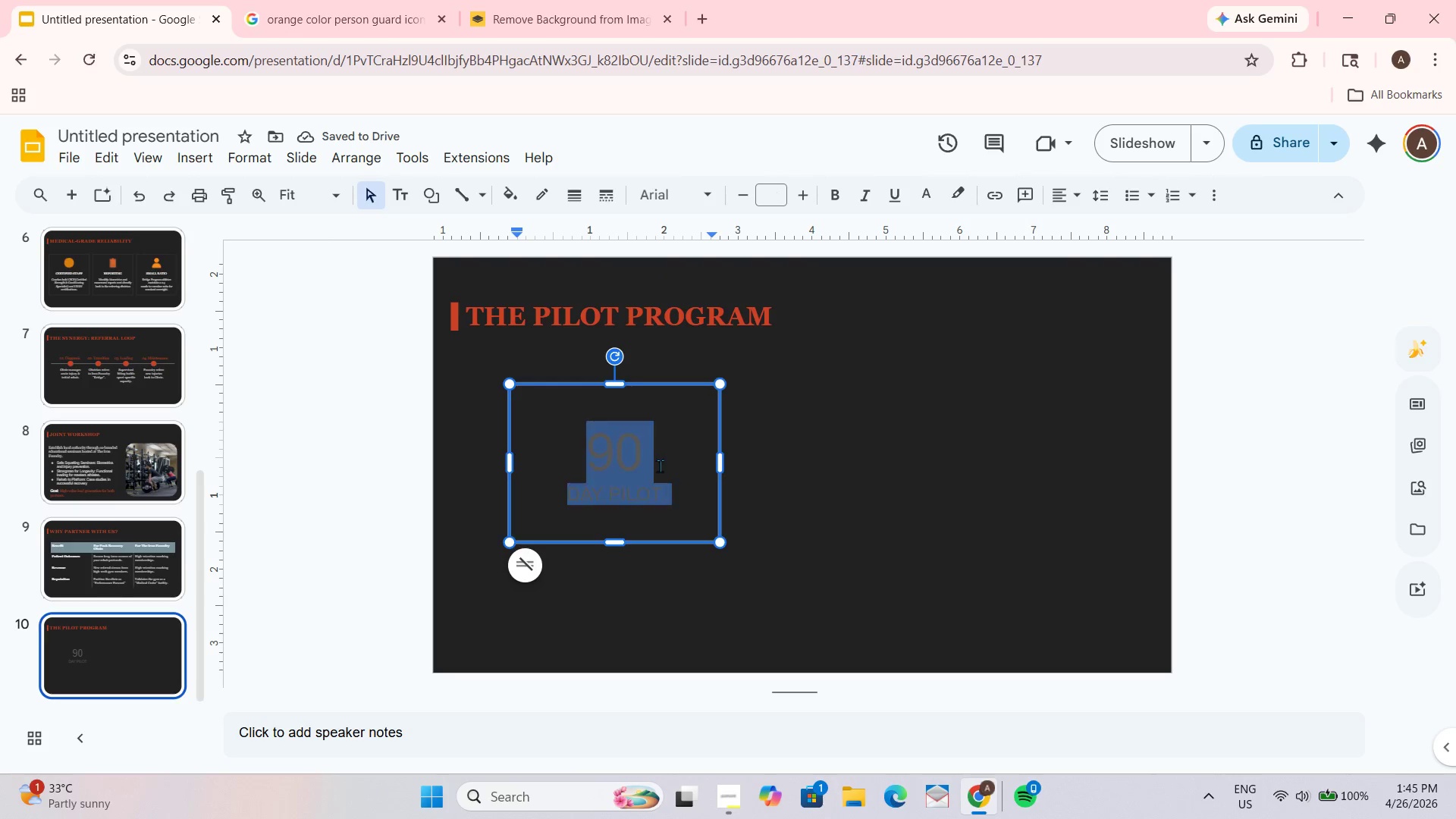 
key(Control+A)
 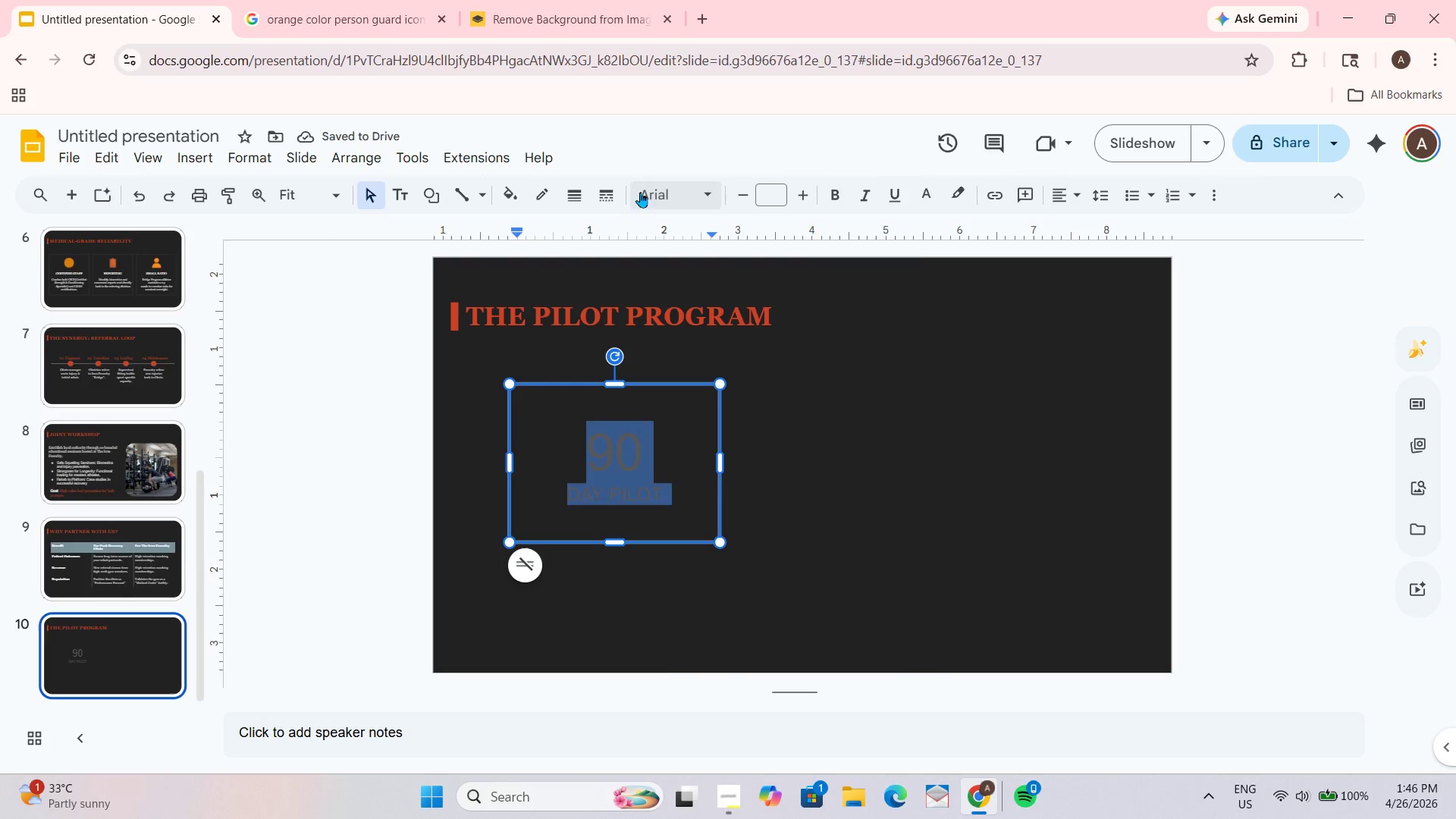 
left_click([692, 190])
 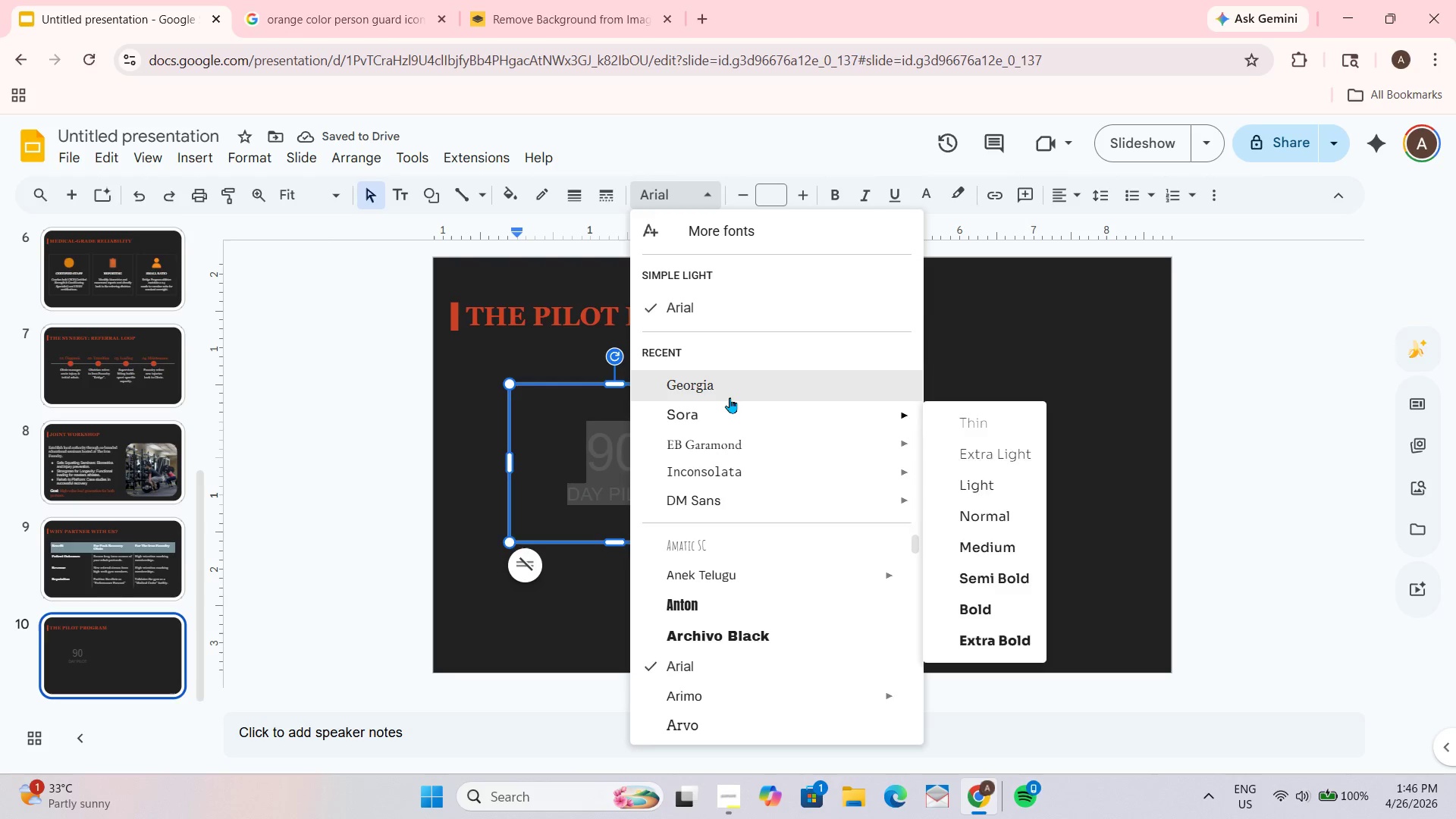 
left_click([730, 397])
 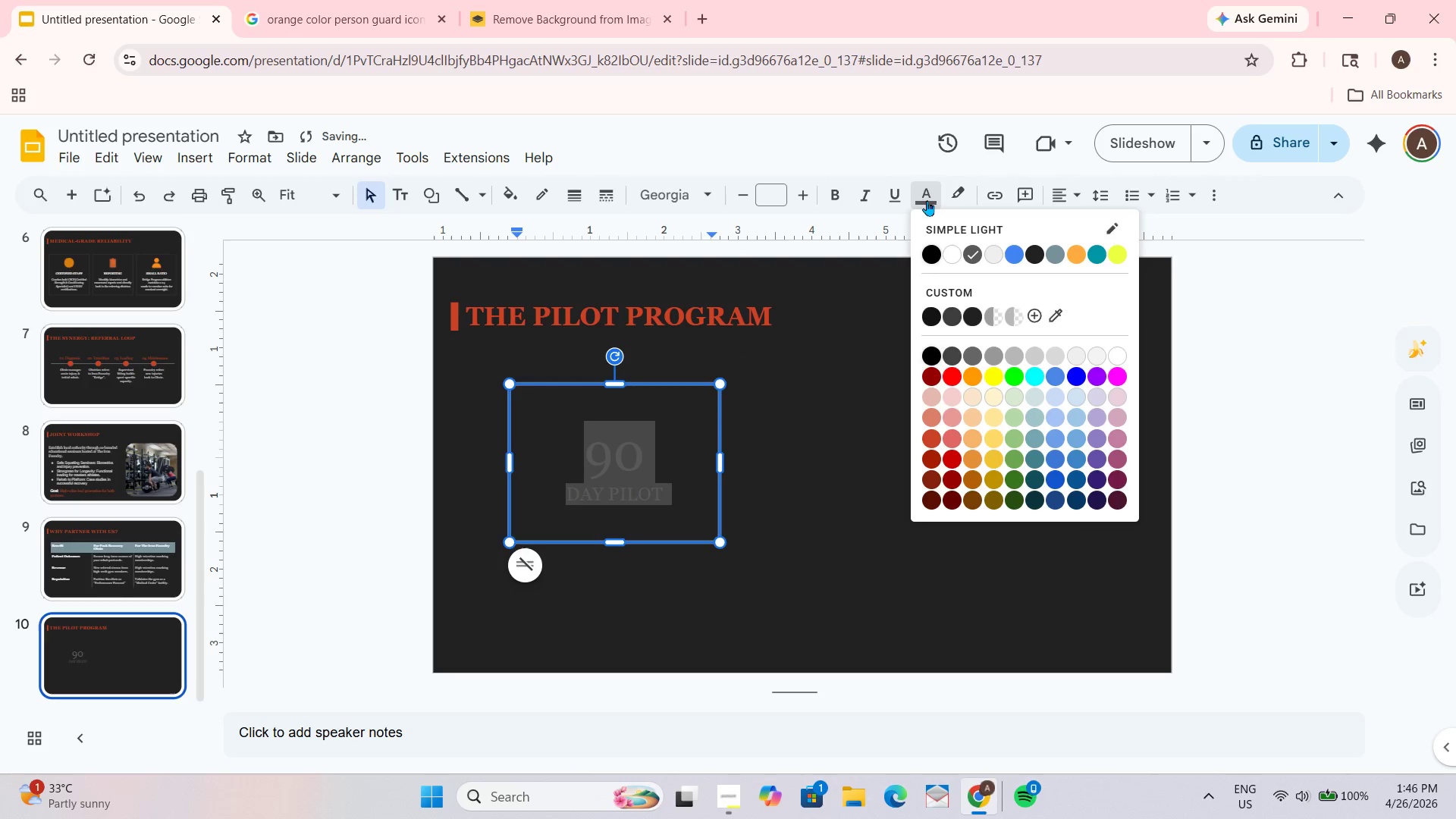 
left_click([705, 471])
 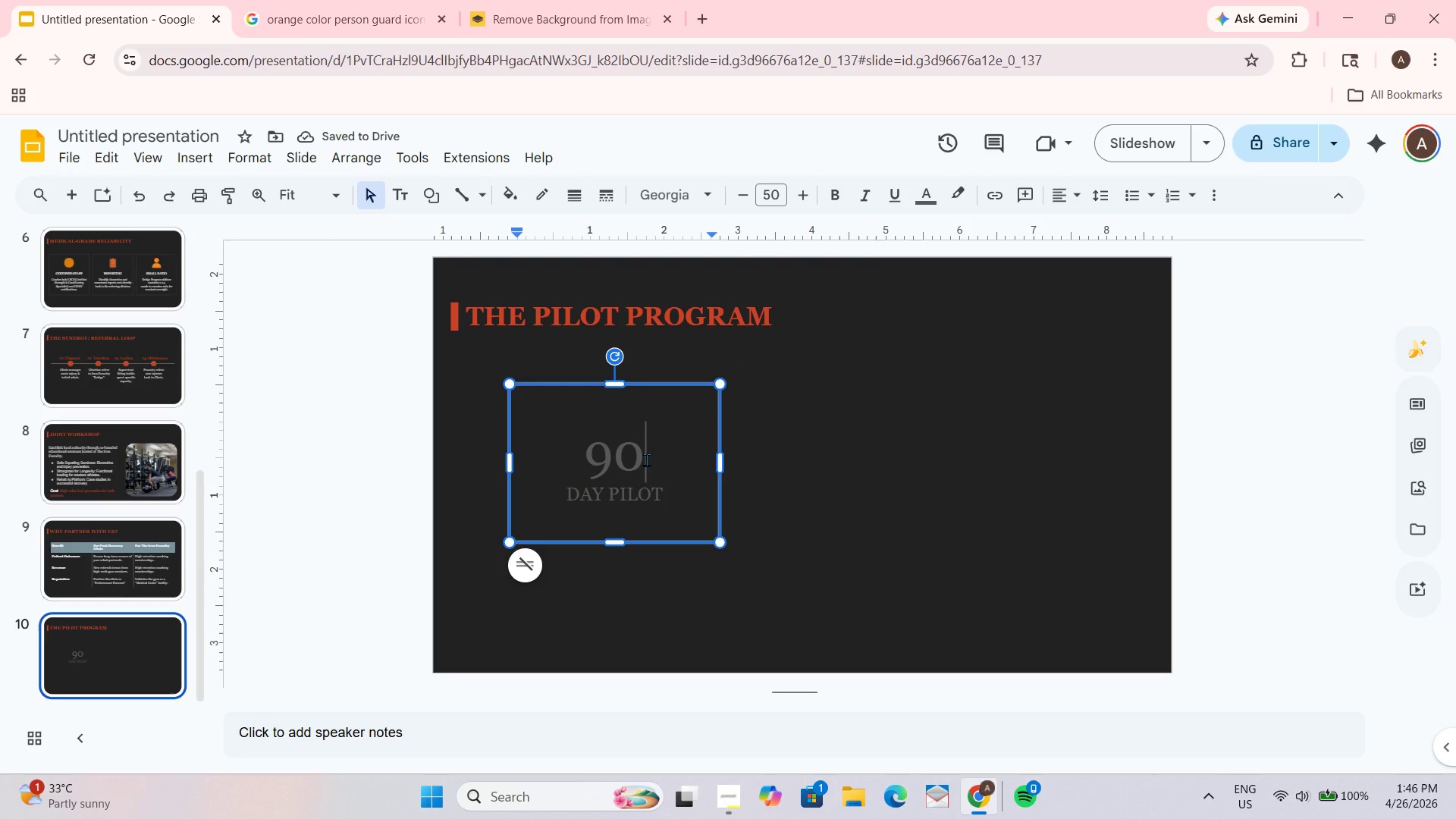 
left_click_drag(start_coordinate=[646, 458], to_coordinate=[584, 454])
 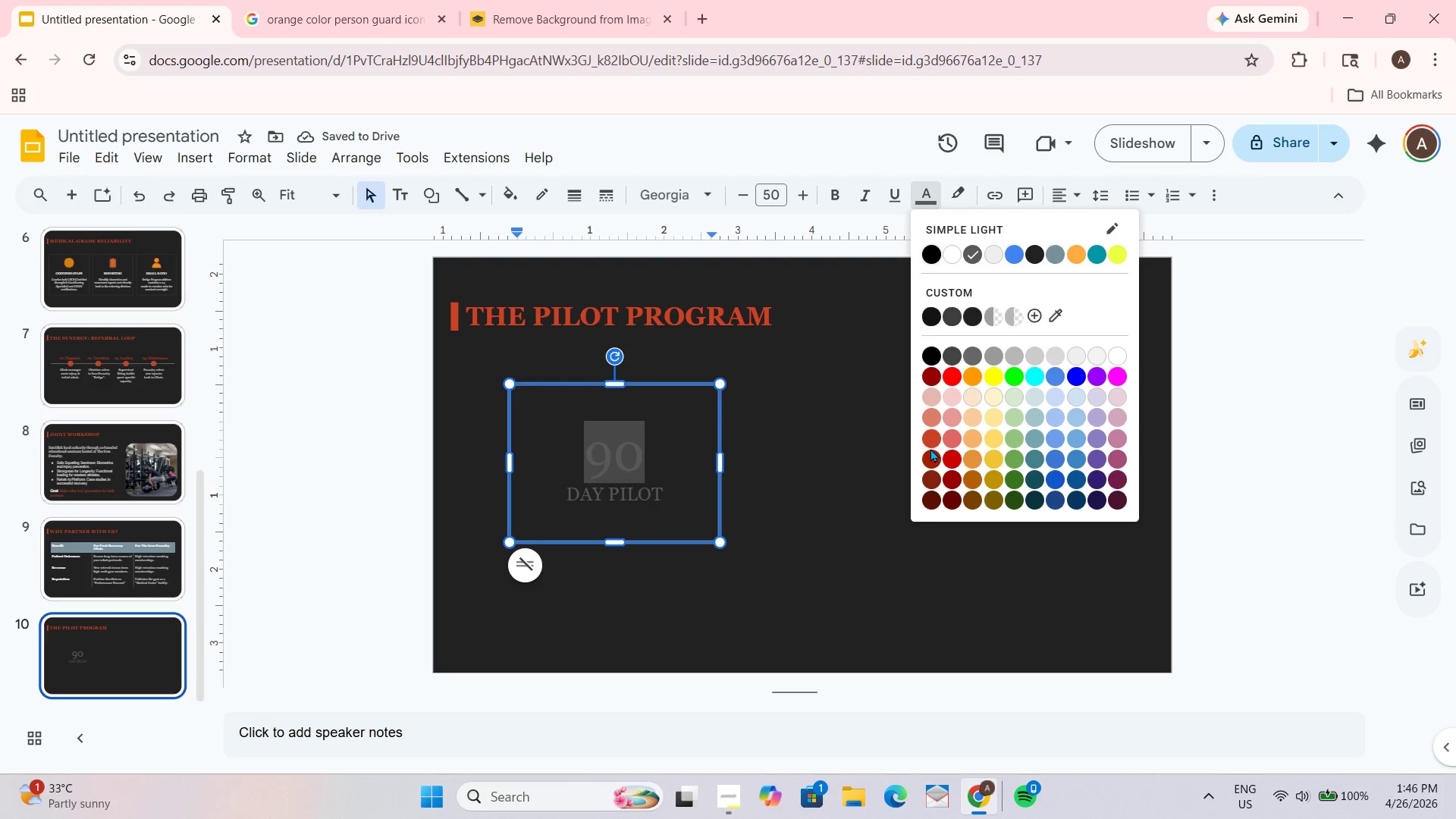 
double_click([618, 523])
 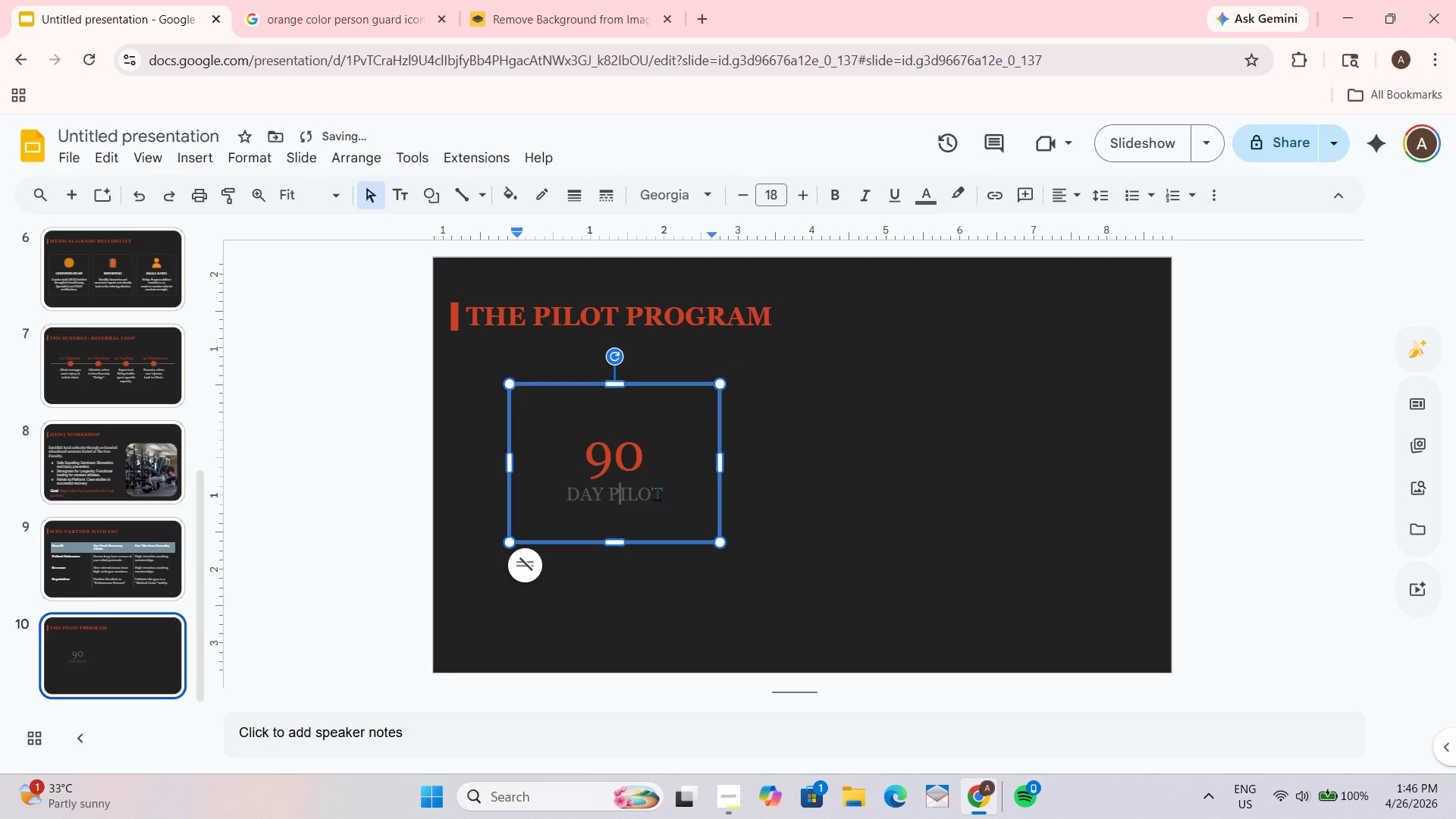 
left_click_drag(start_coordinate=[657, 494], to_coordinate=[554, 497])
 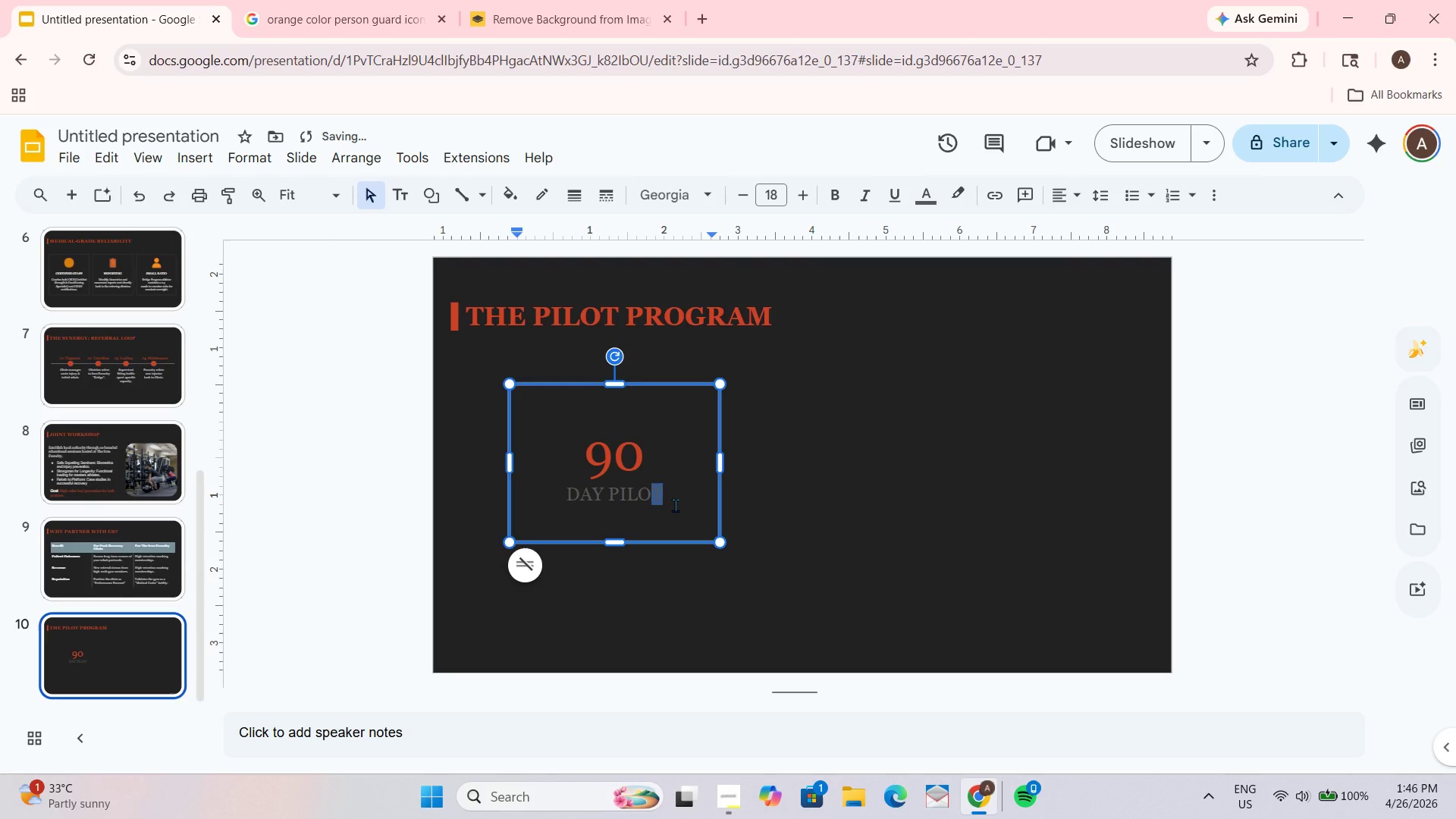 
left_click_drag(start_coordinate=[676, 503], to_coordinate=[543, 495])
 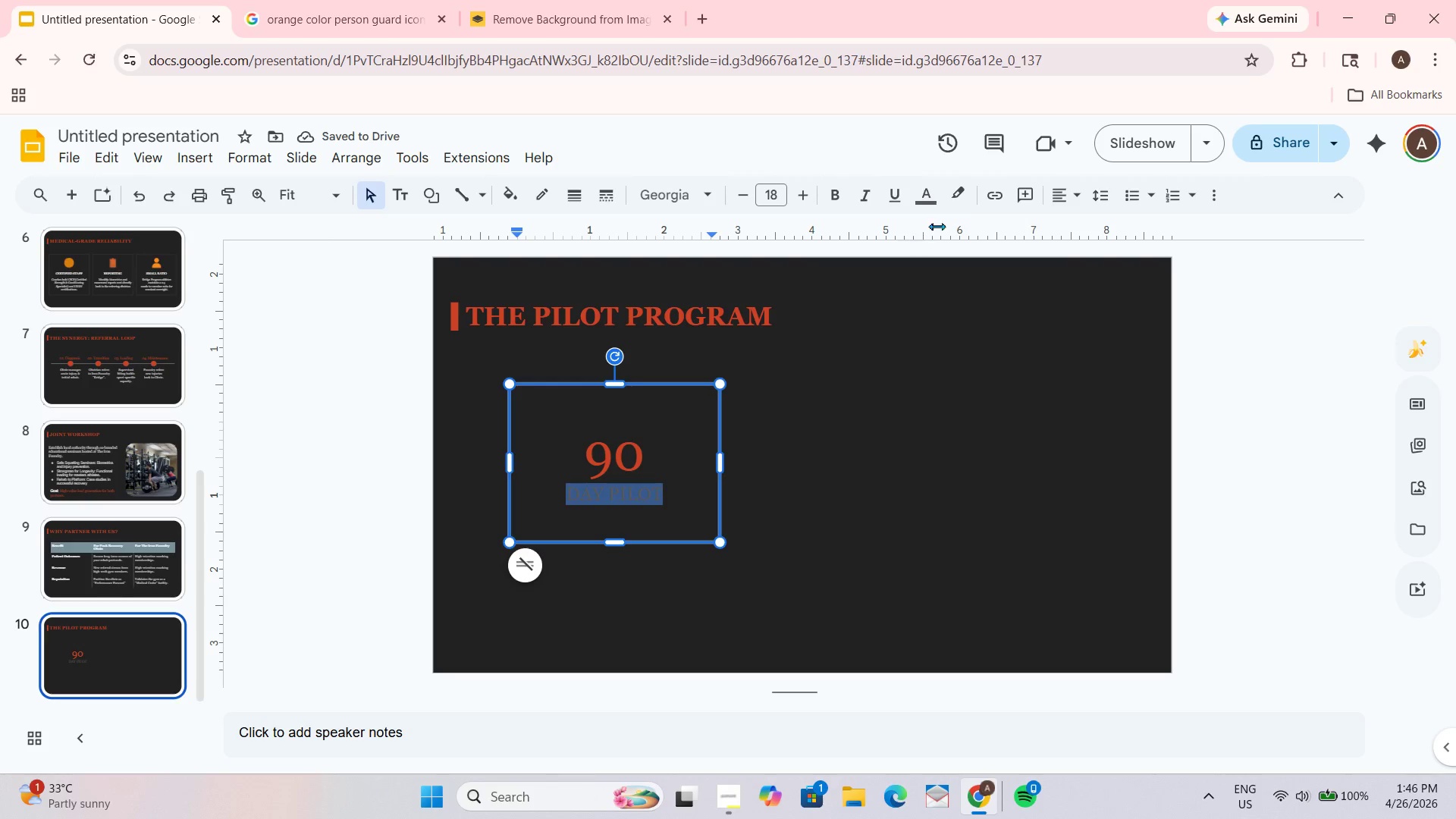 
left_click([921, 203])
 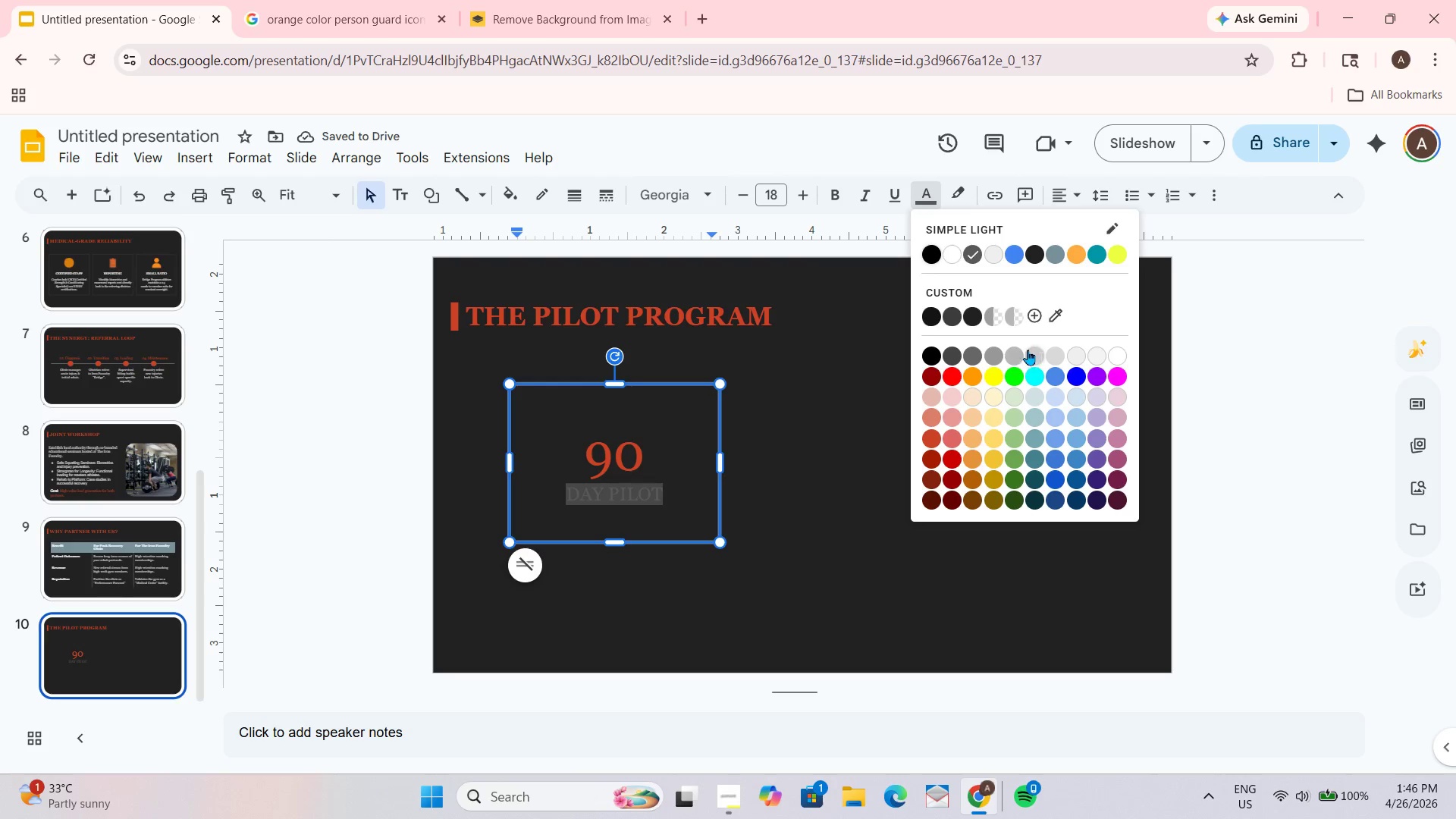 
left_click([1014, 356])
 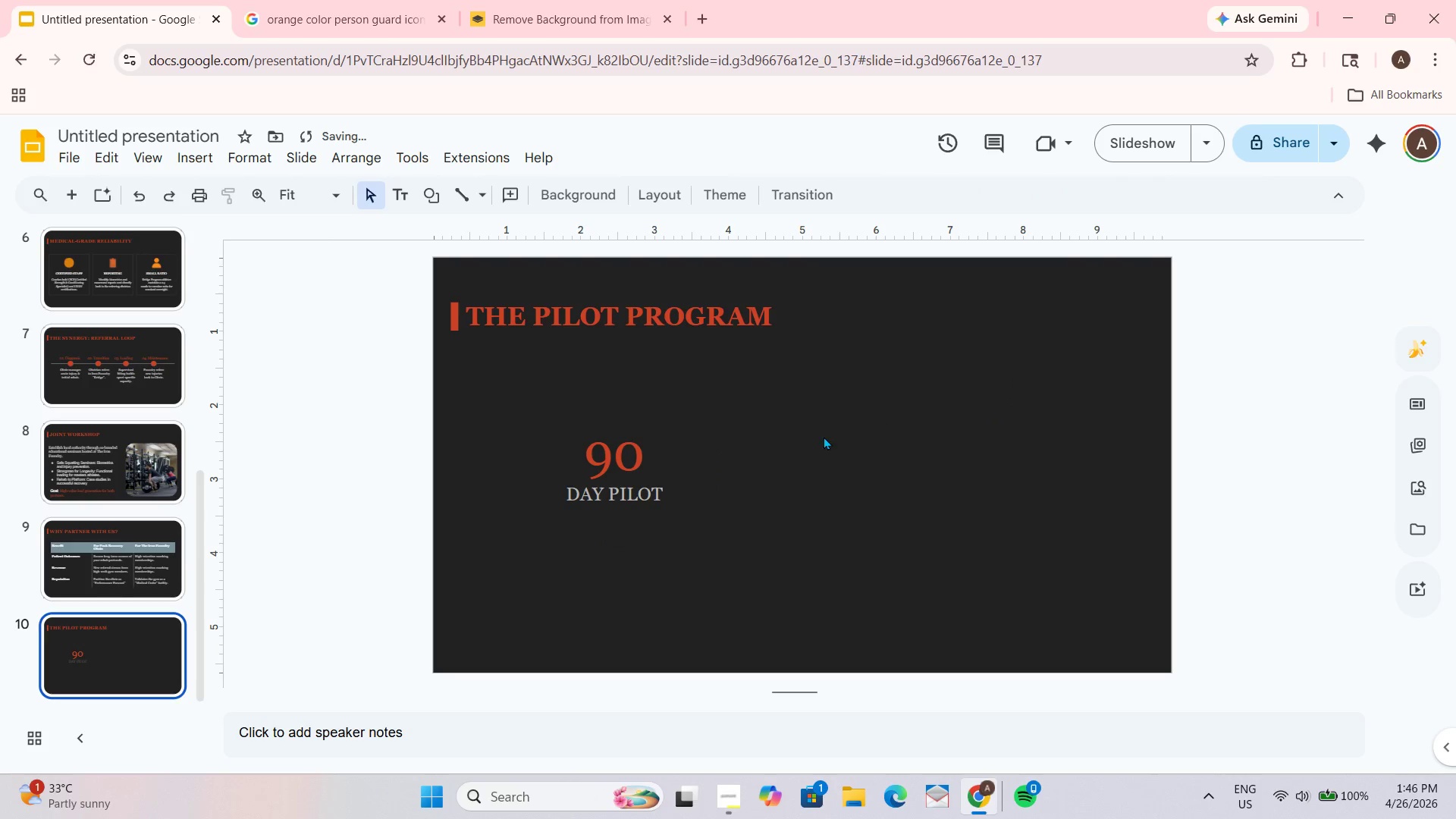 
left_click([653, 464])
 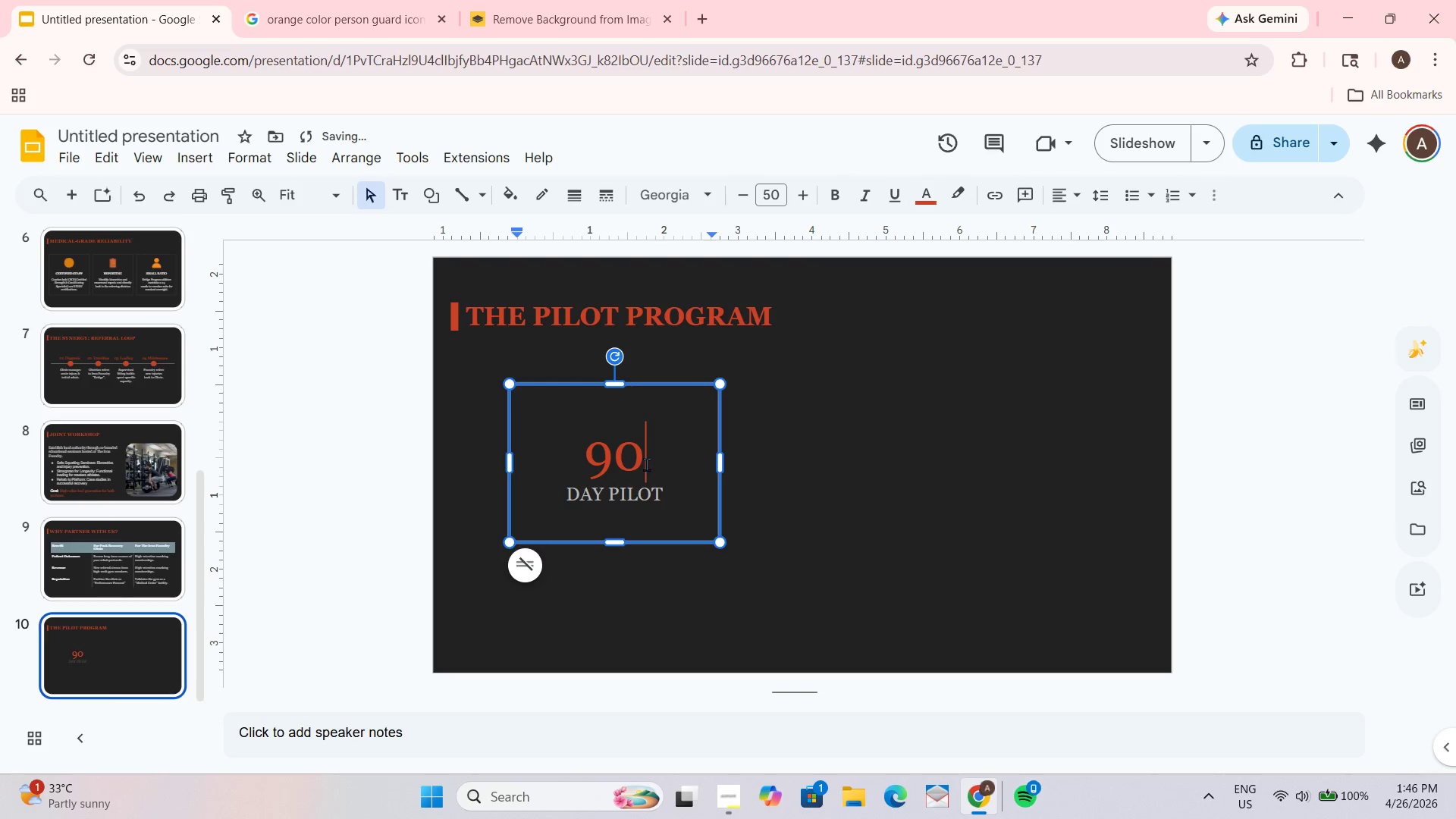 
left_click_drag(start_coordinate=[646, 463], to_coordinate=[576, 463])
 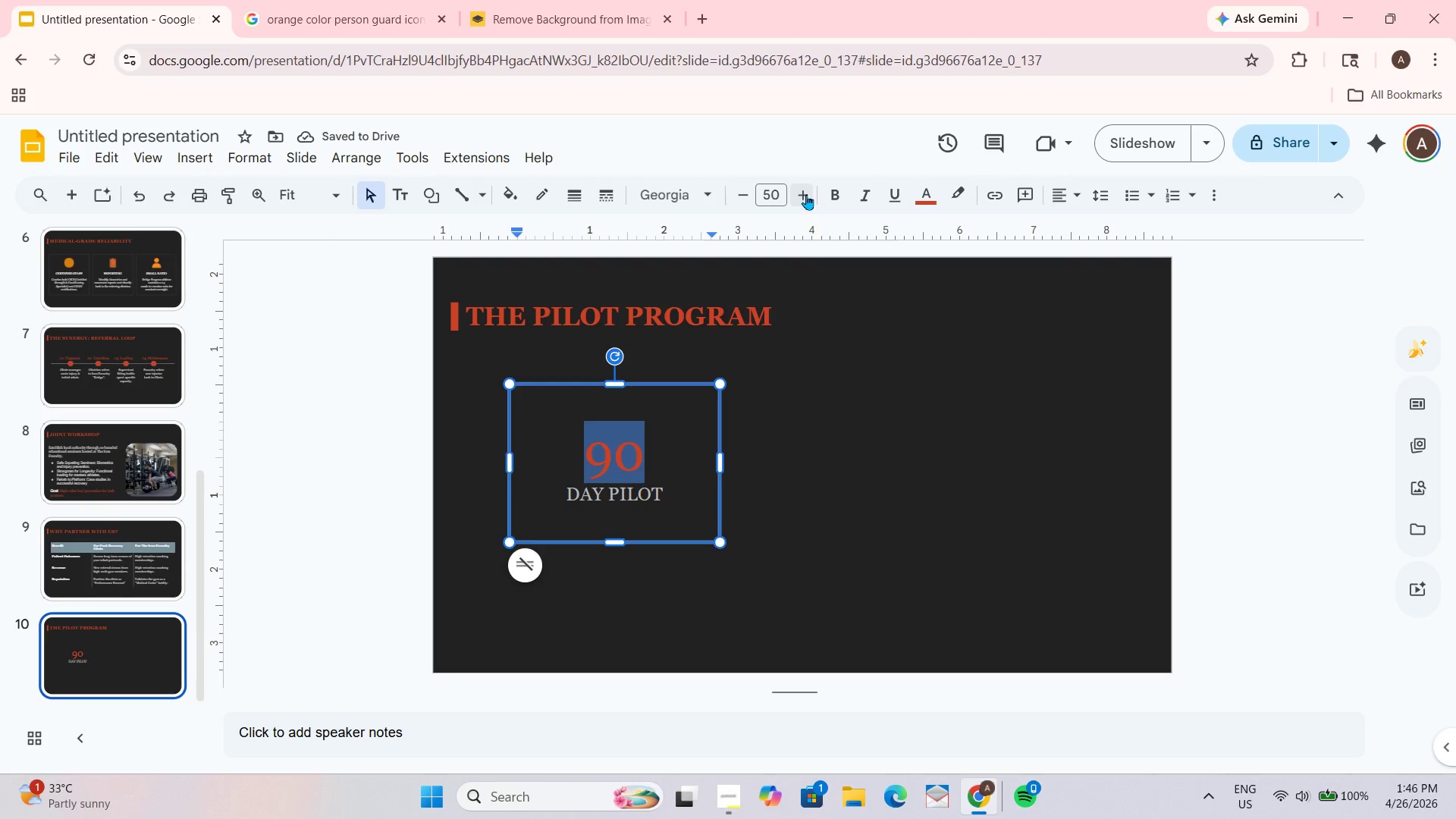 
left_click([783, 194])
 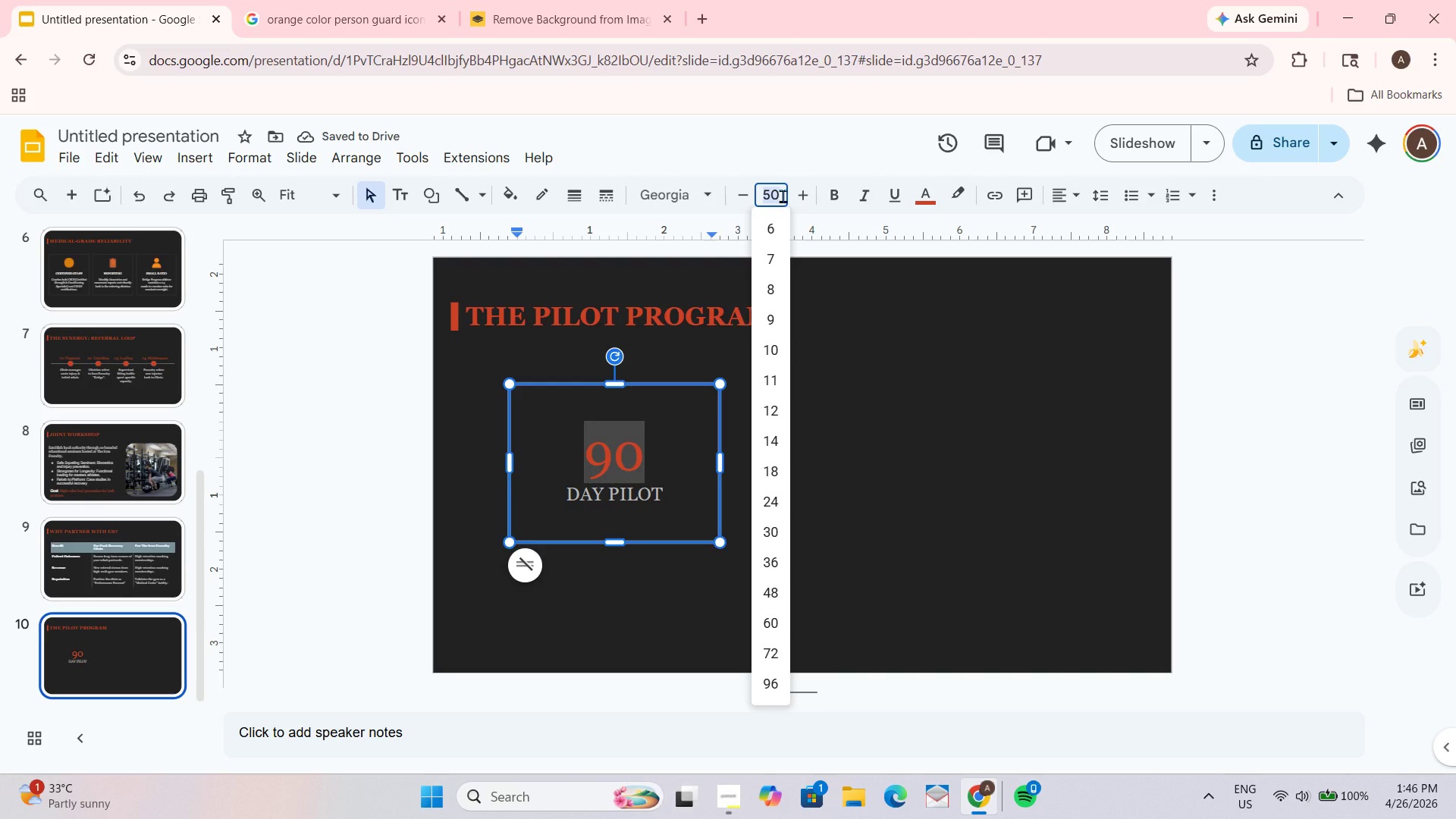 
key(Numpad7)
 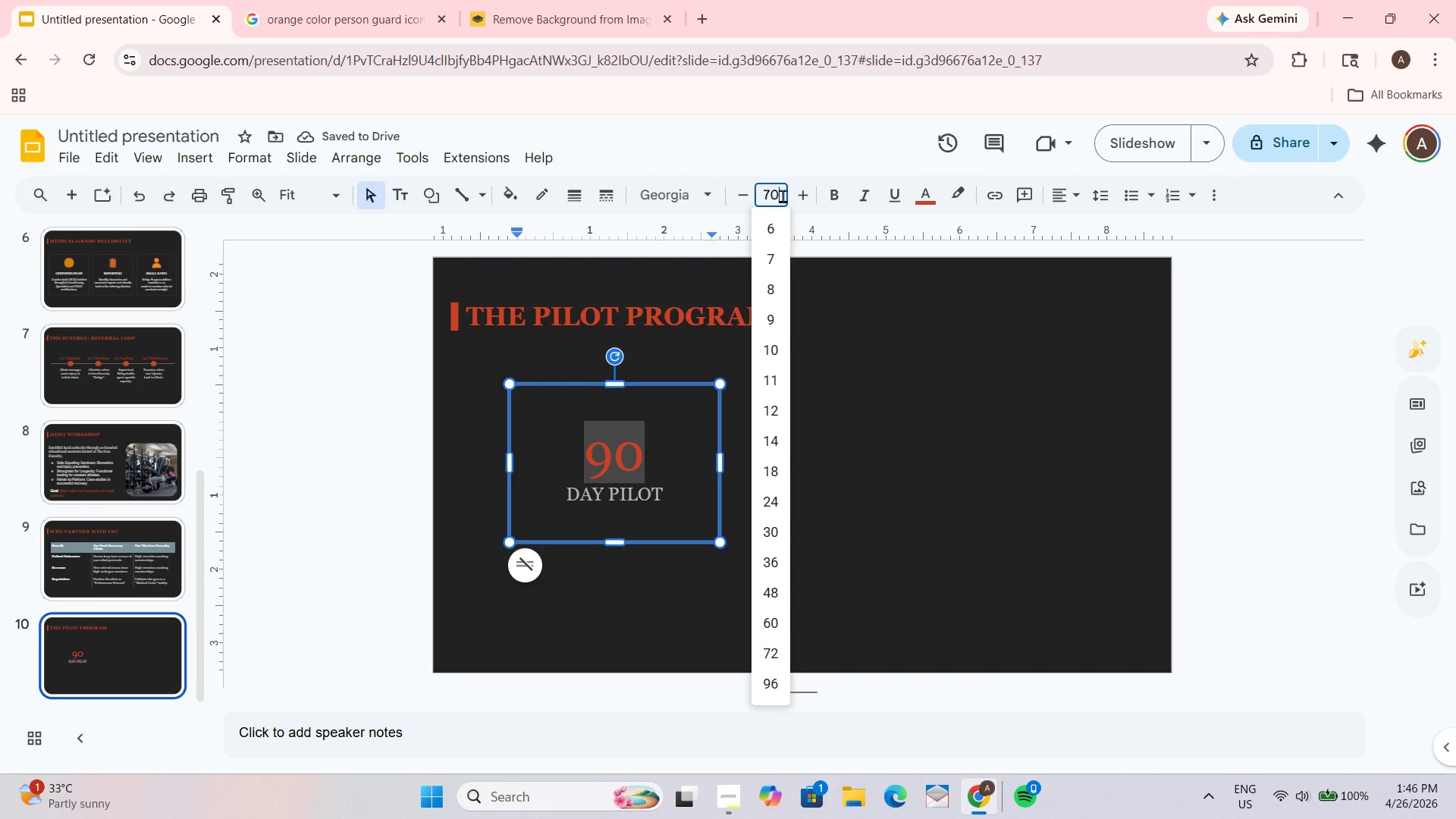 
key(Numpad0)
 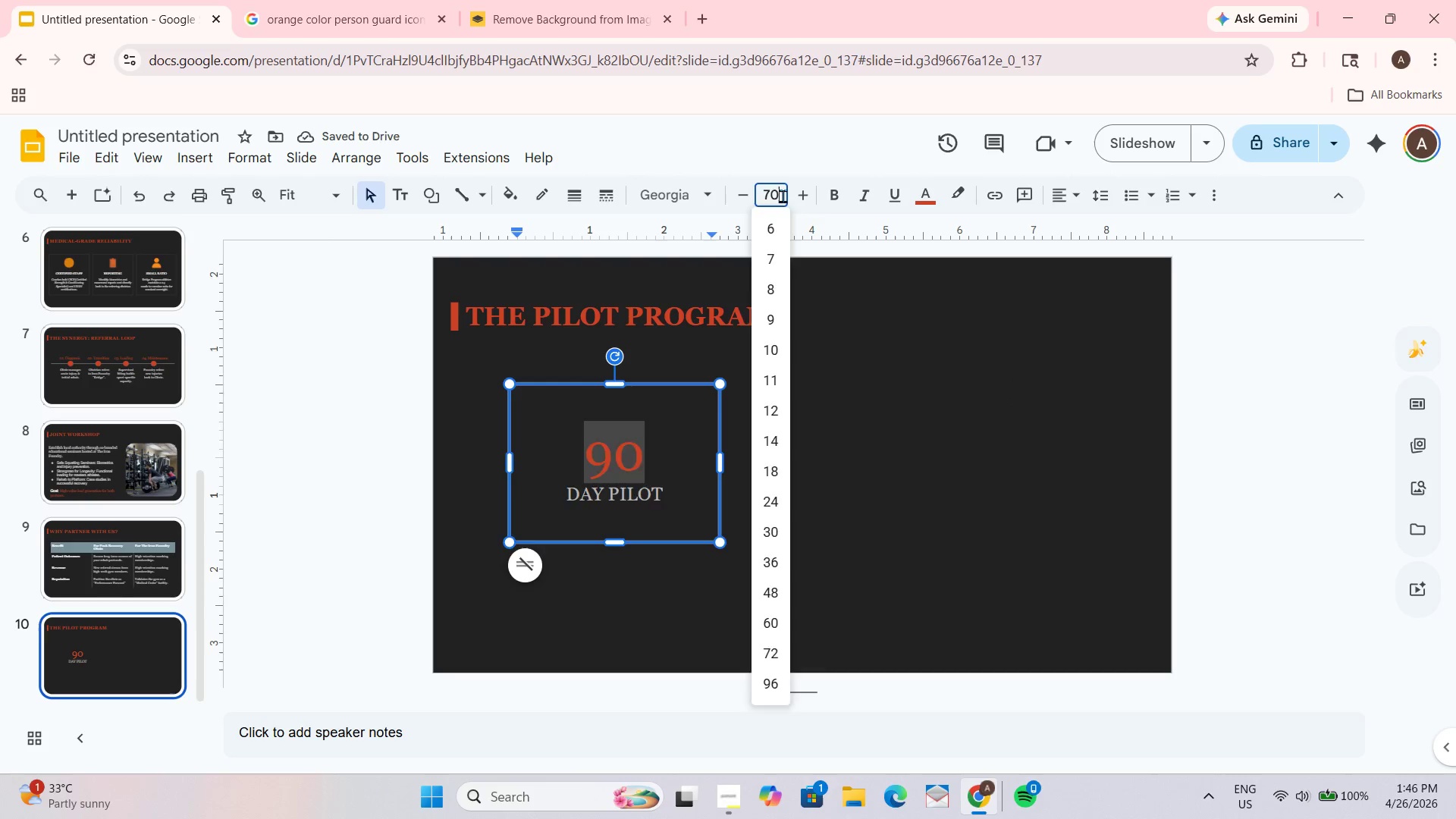 
key(NumpadEnter)
 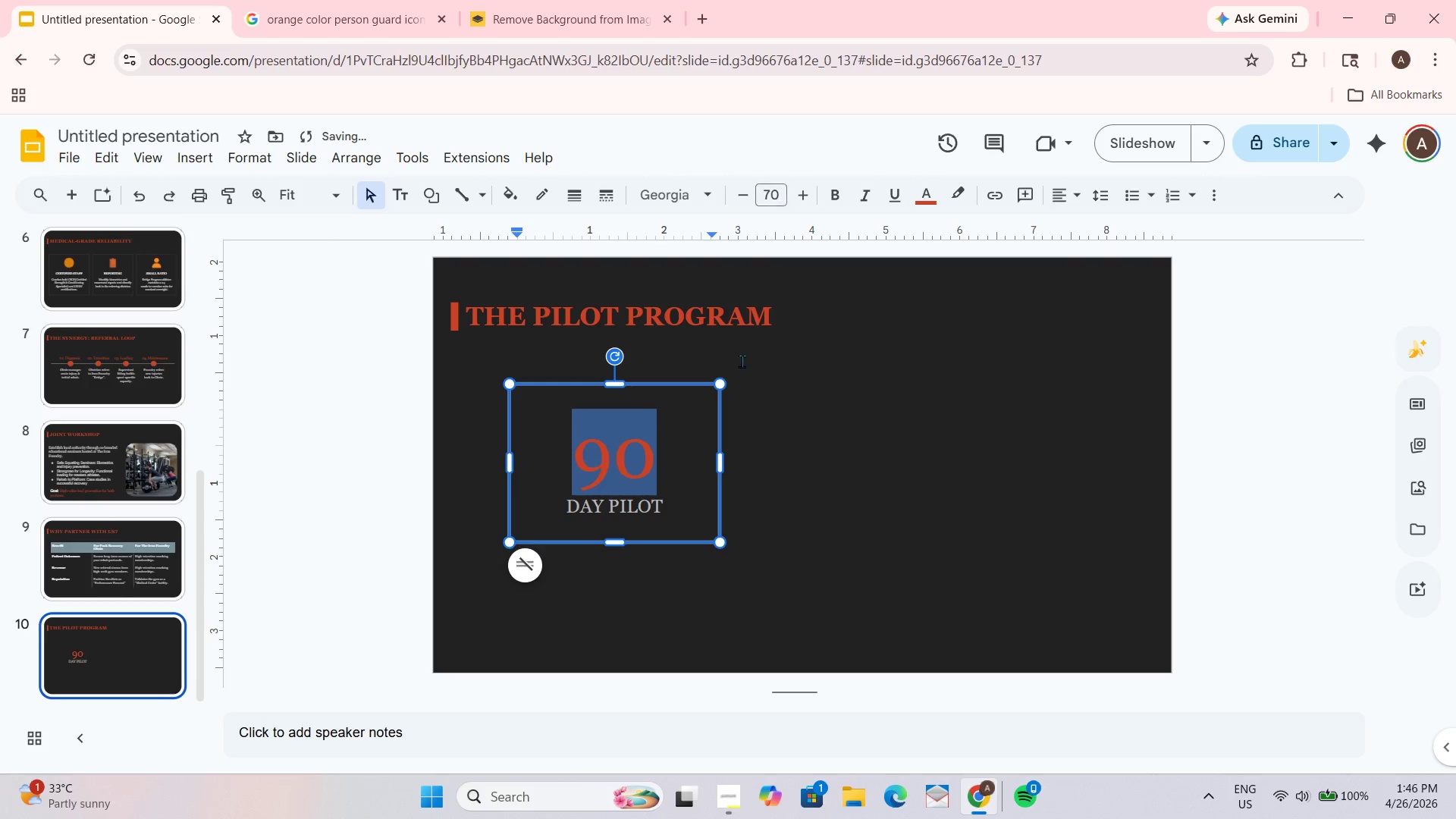 
left_click_drag(start_coordinate=[826, 460], to_coordinate=[831, 456])
 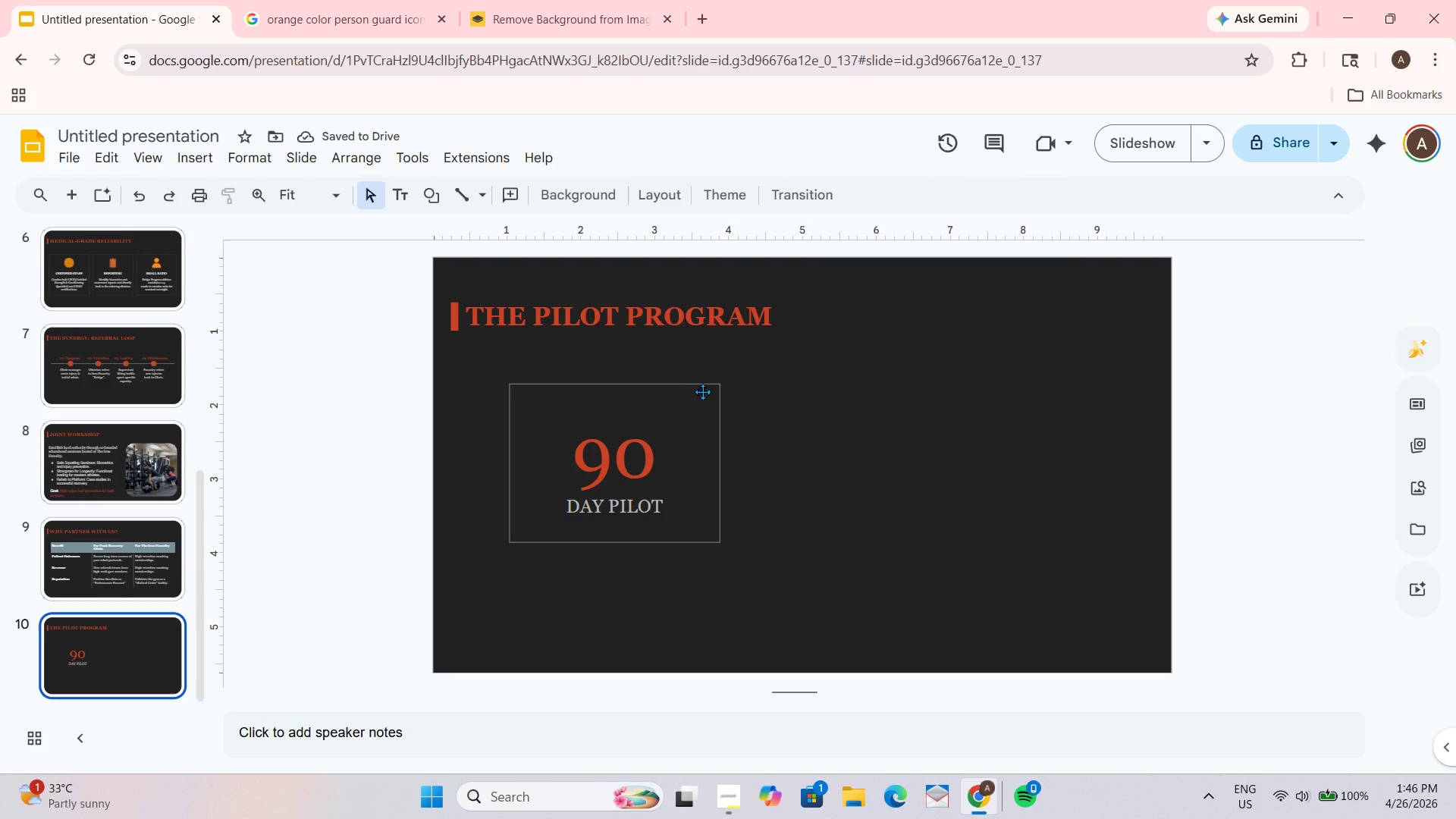 
left_click_drag(start_coordinate=[621, 465], to_coordinate=[625, 455])
 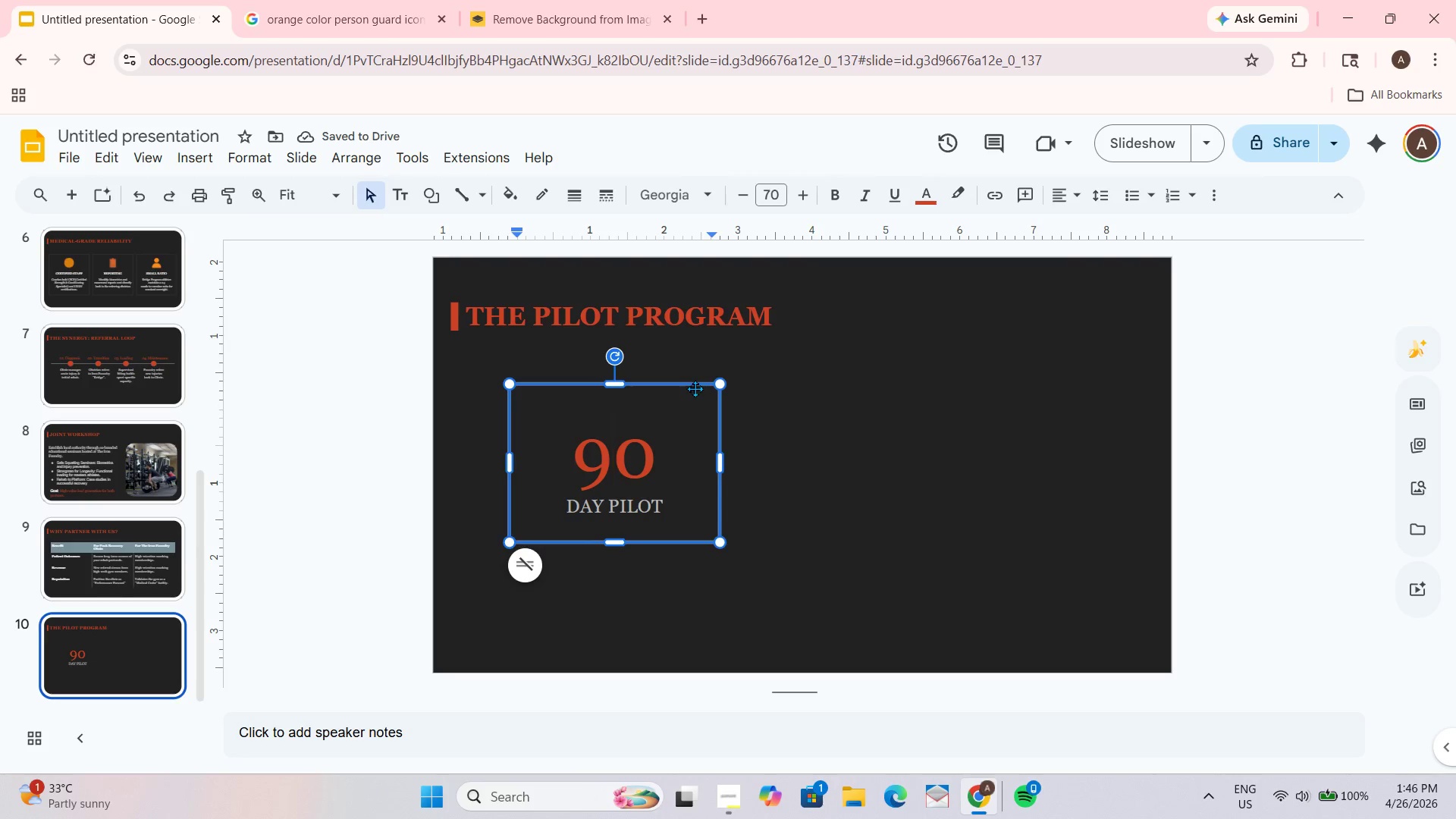 
left_click_drag(start_coordinate=[695, 386], to_coordinate=[695, 367])
 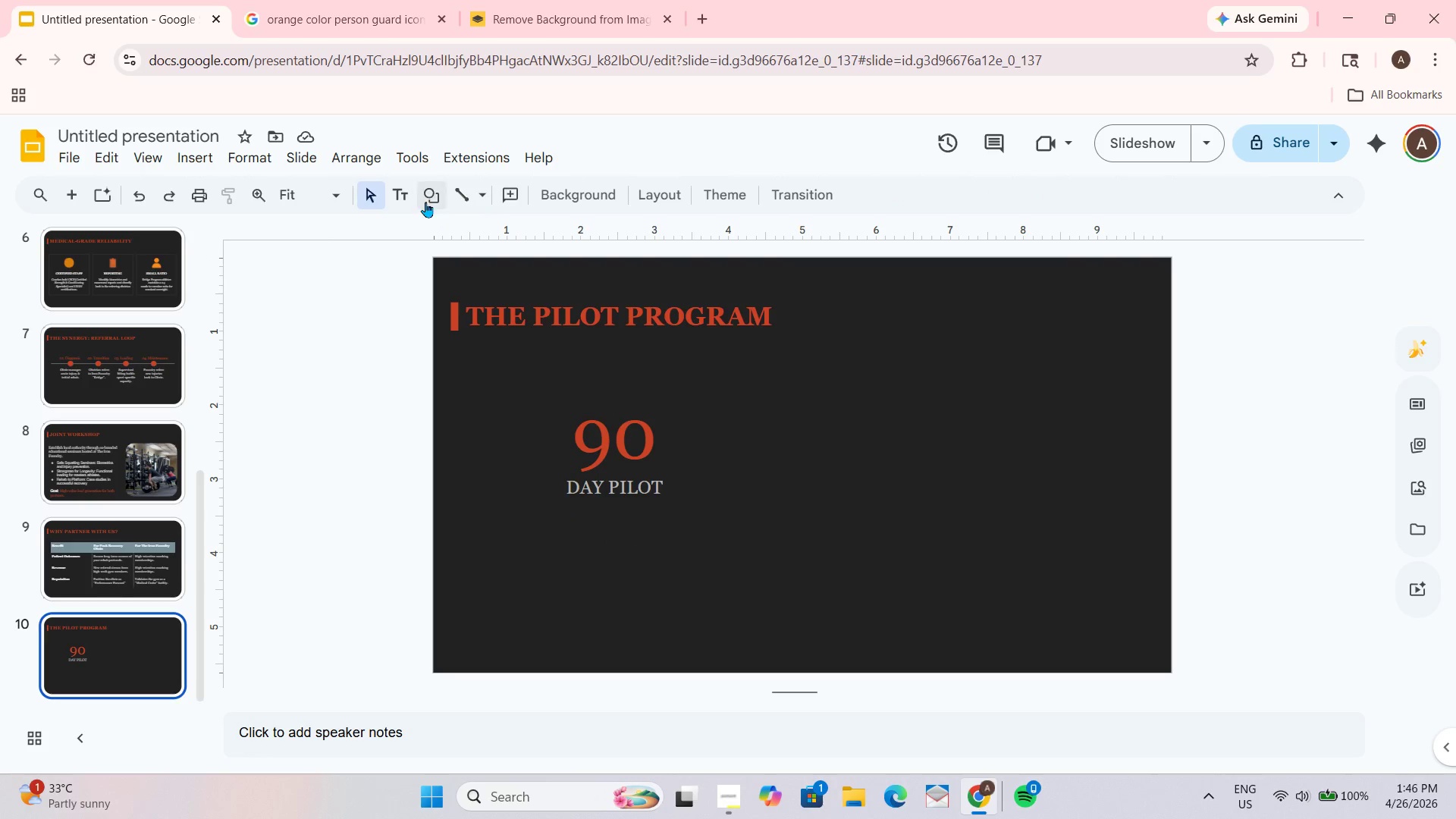 
wait(7.06)
 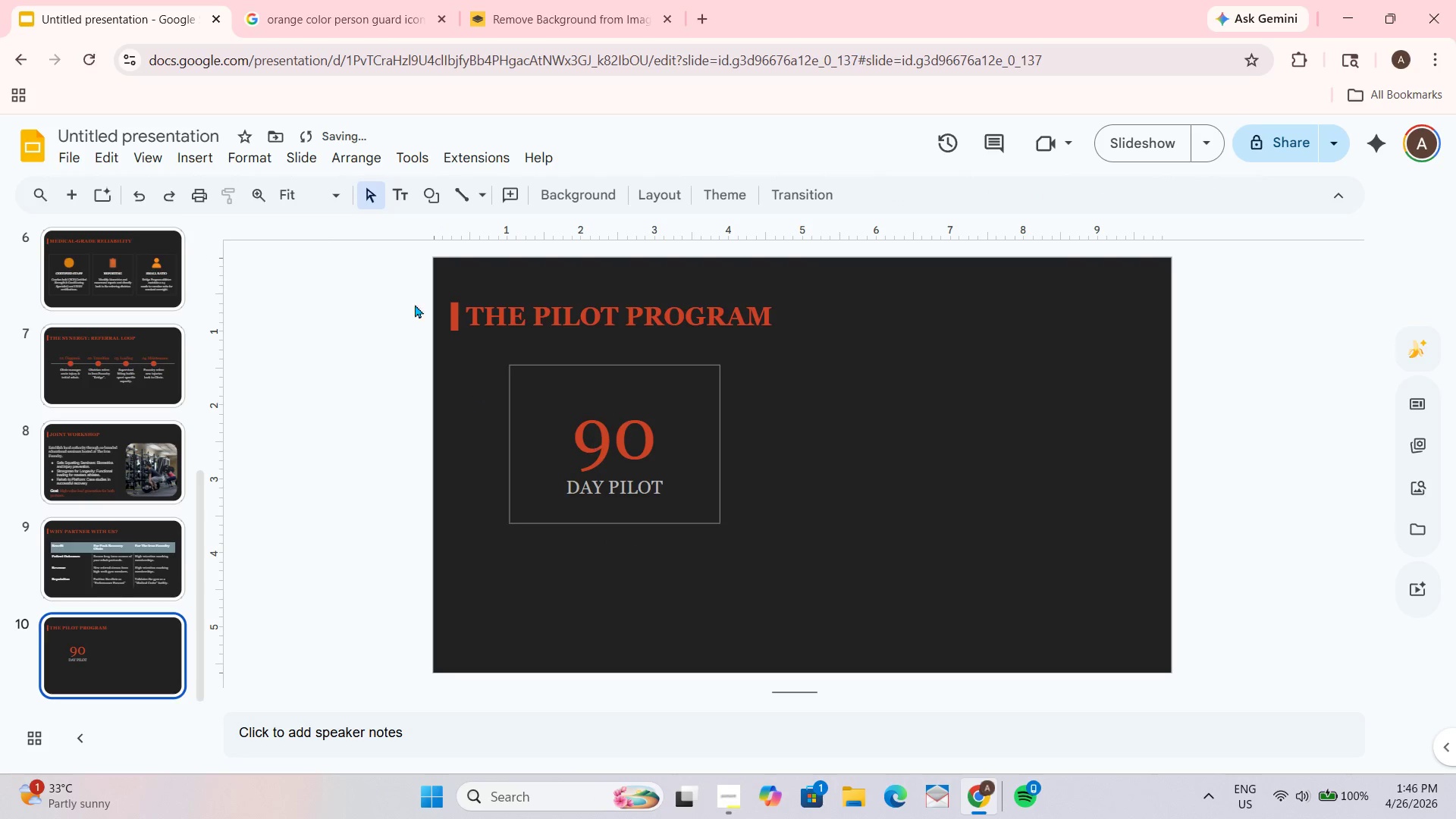 
left_click_drag(start_coordinate=[786, 425], to_coordinate=[1091, 576])
 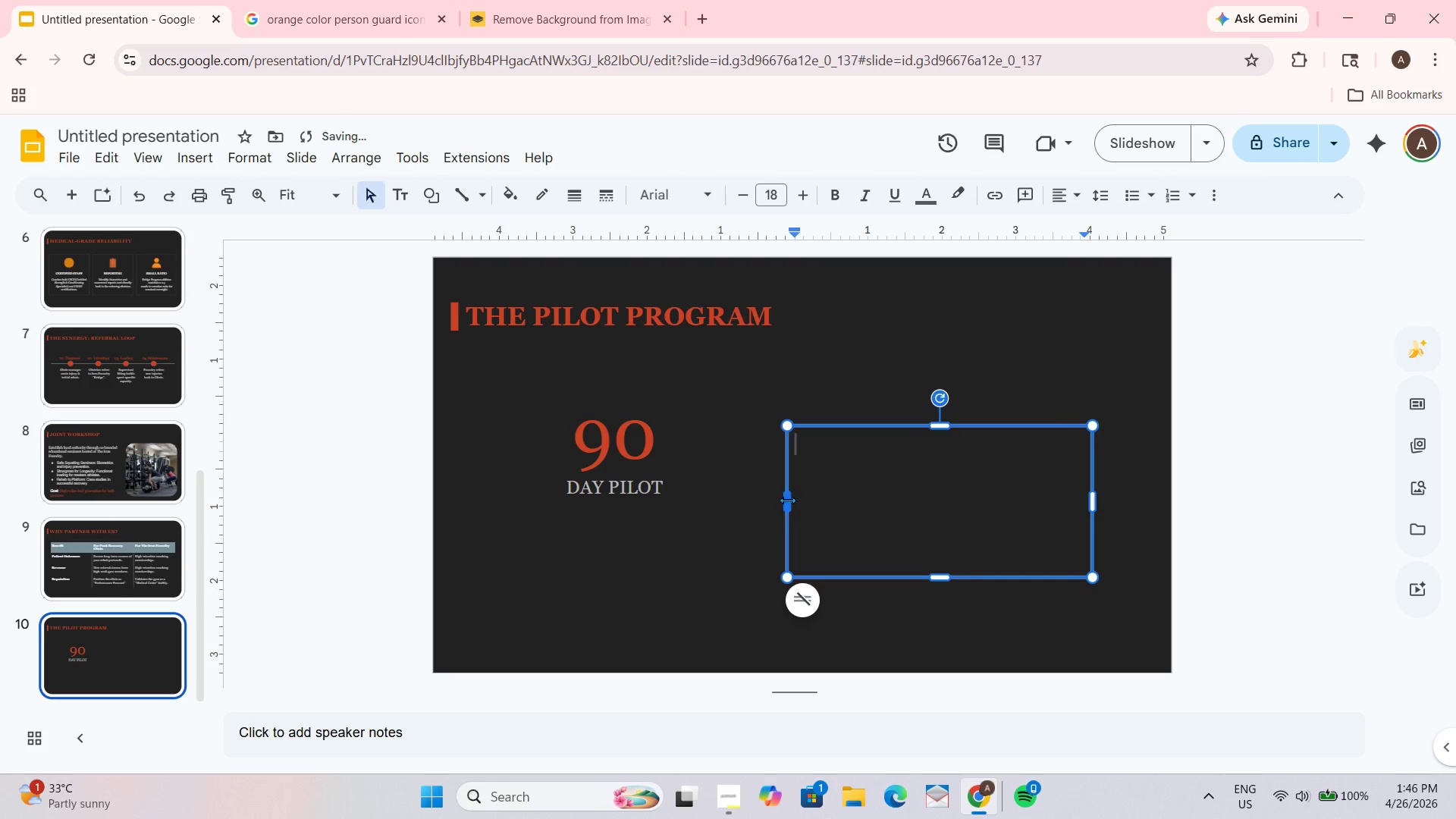 
left_click_drag(start_coordinate=[786, 499], to_coordinate=[757, 494])
 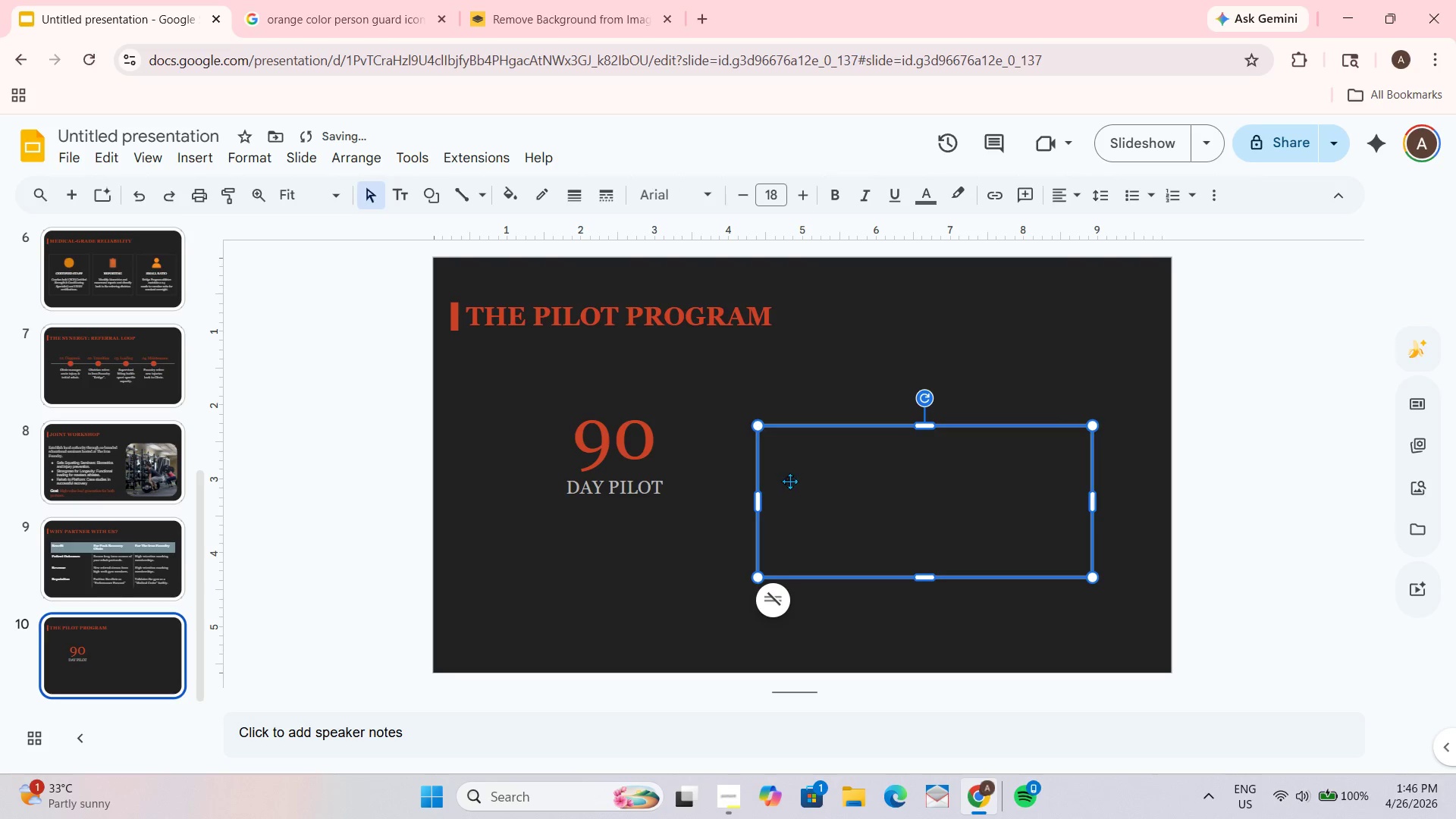 
double_click([790, 474])
 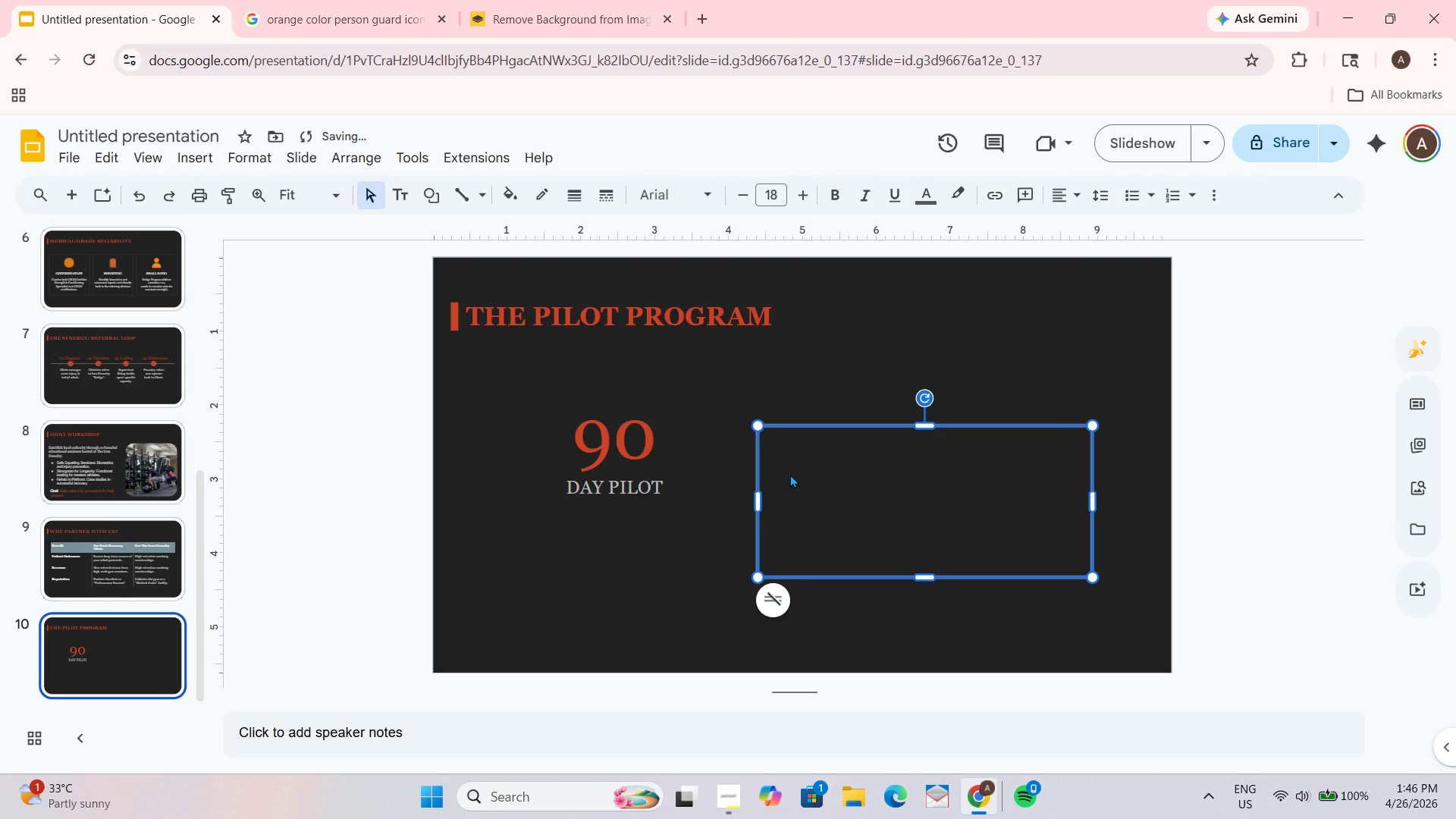 
triple_click([790, 474])
 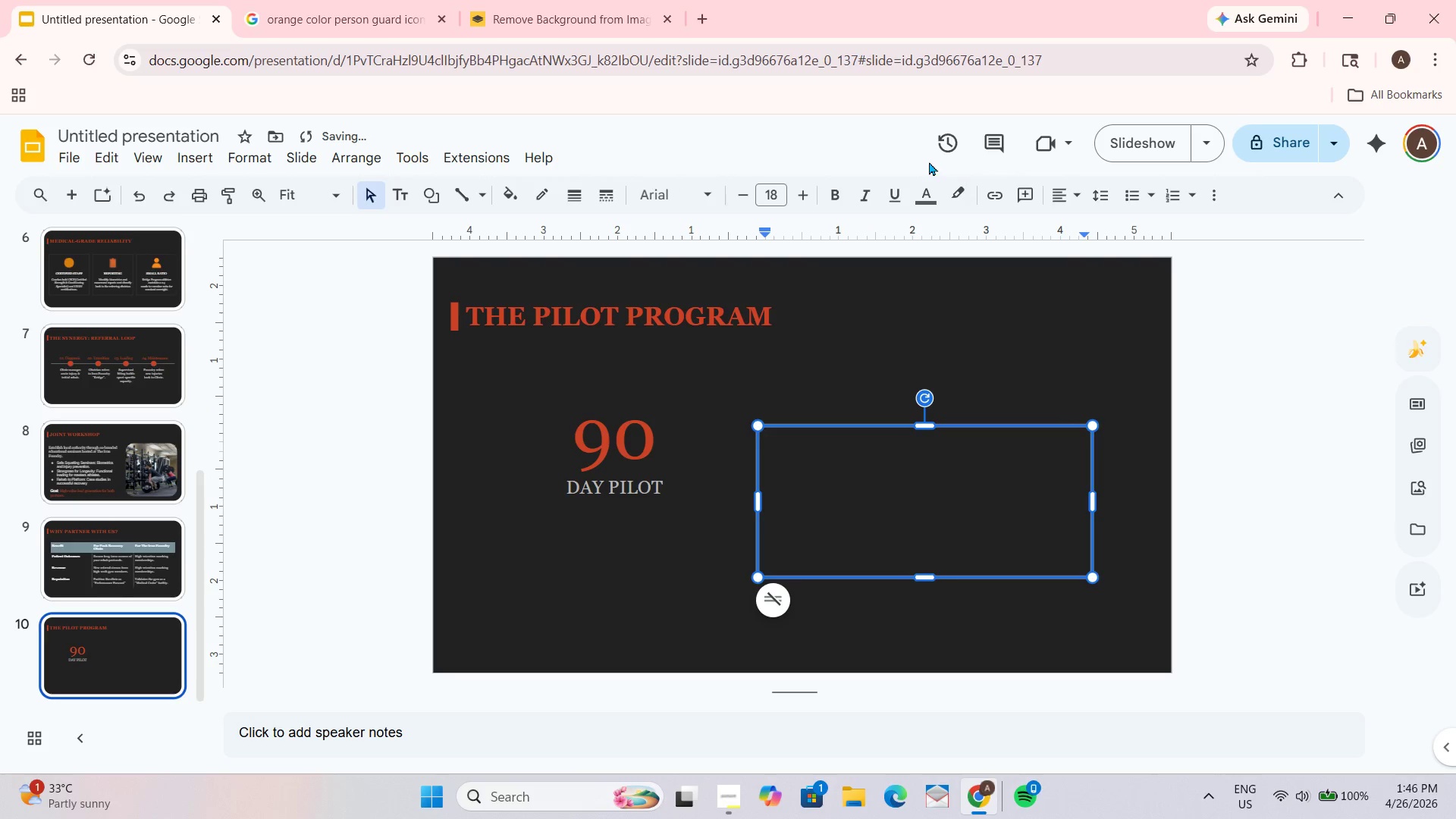 
left_click([930, 189])
 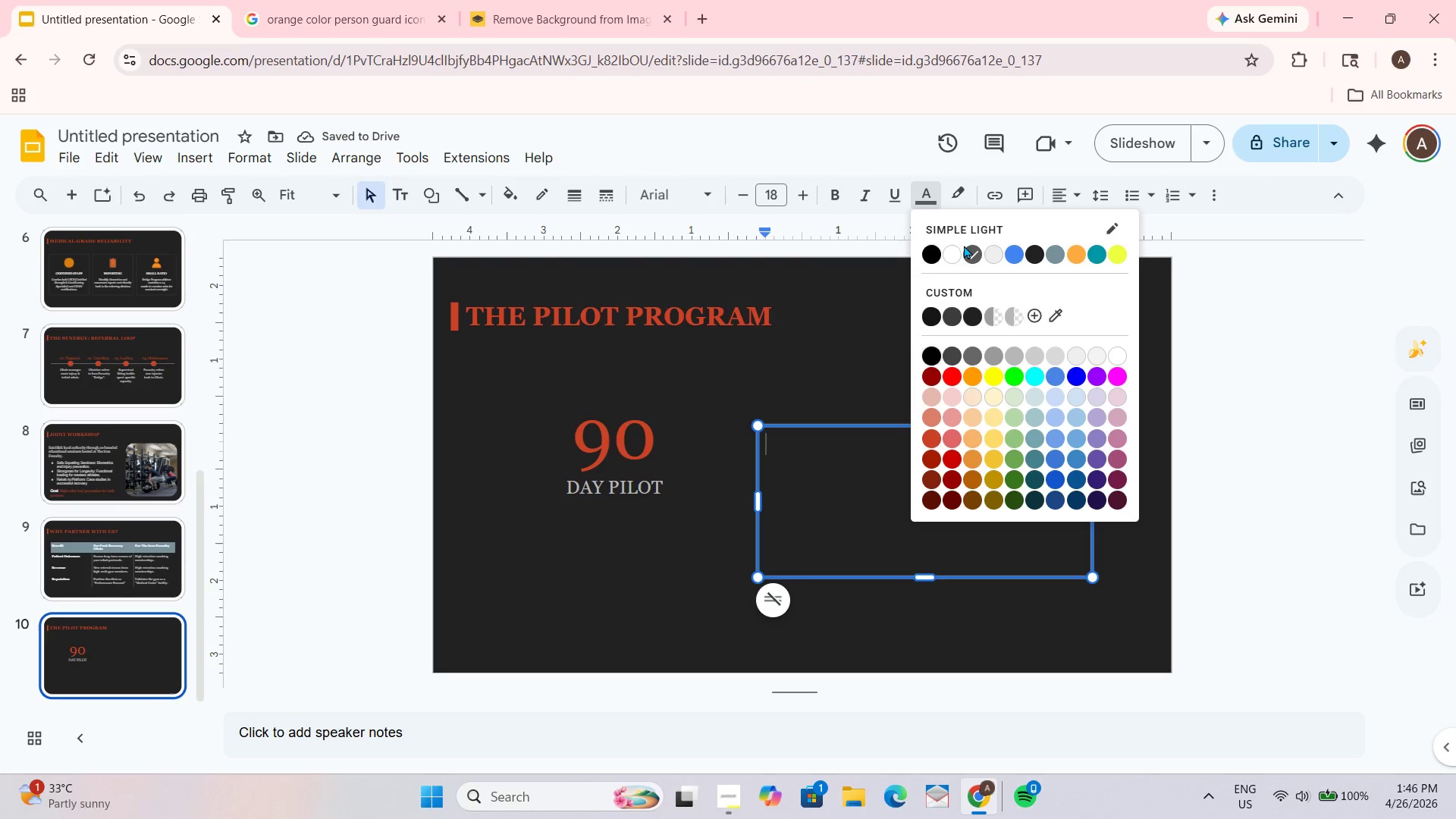 
left_click([948, 249])
 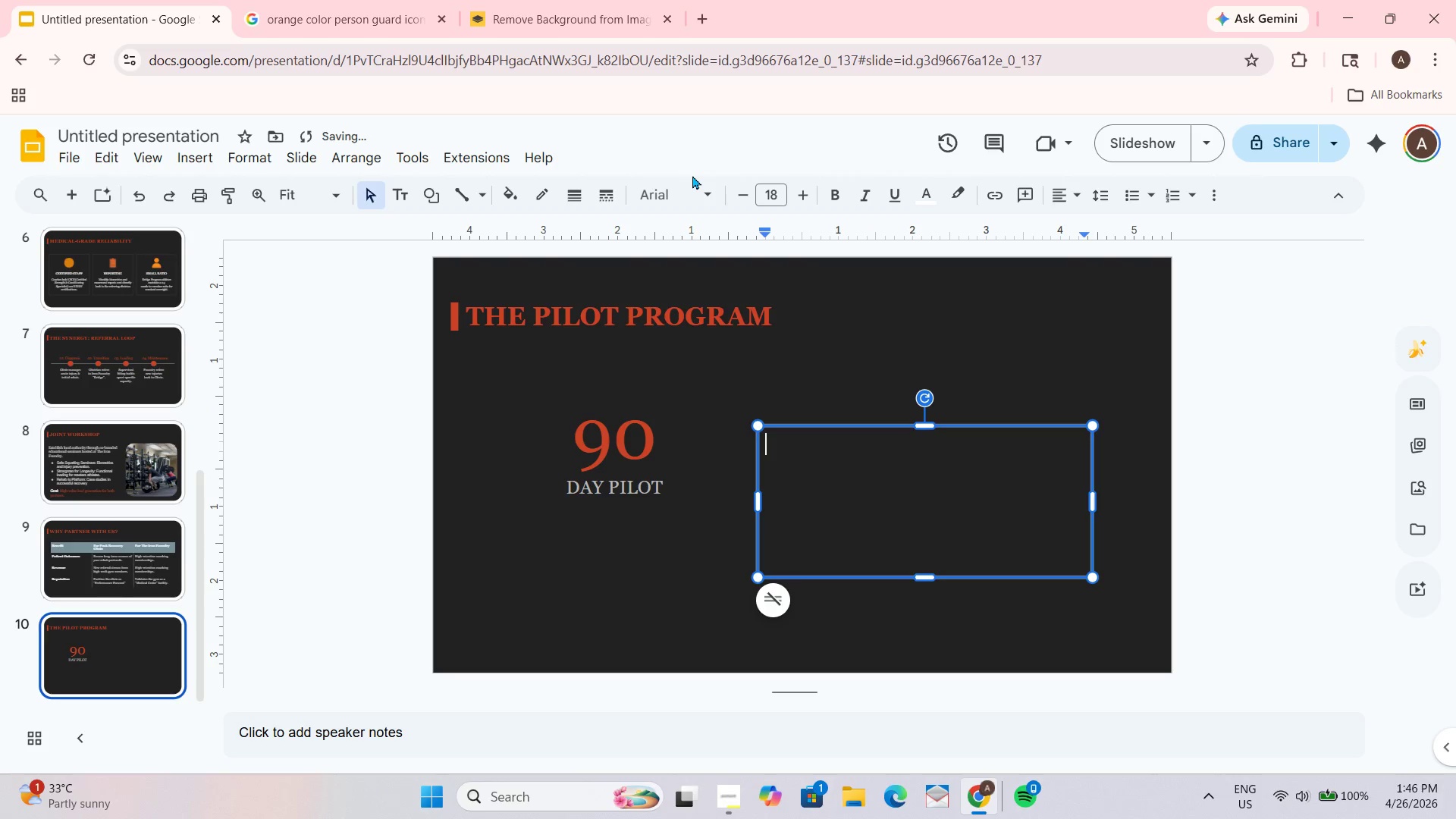 
double_click([695, 209])
 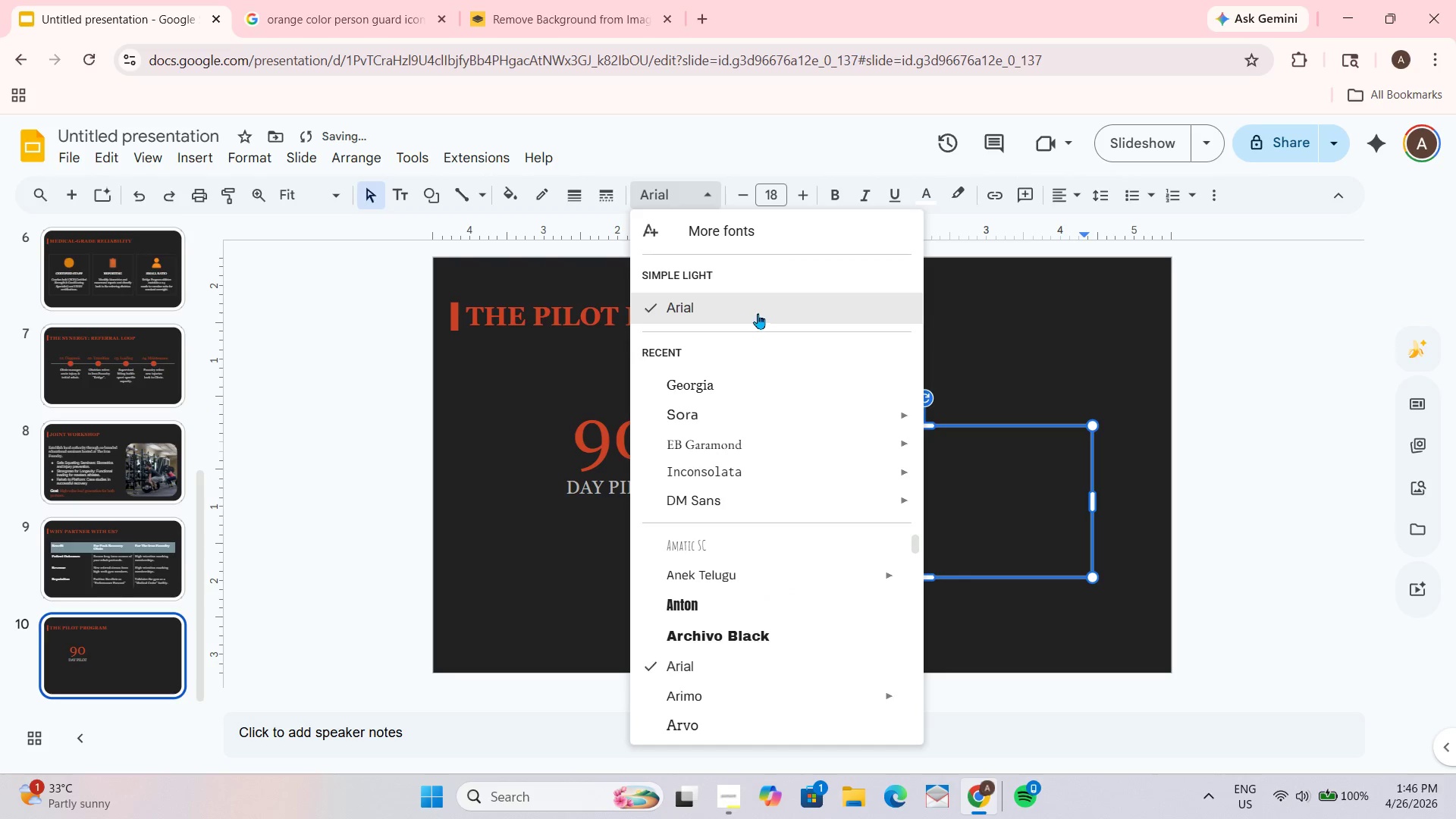 
left_click([730, 382])
 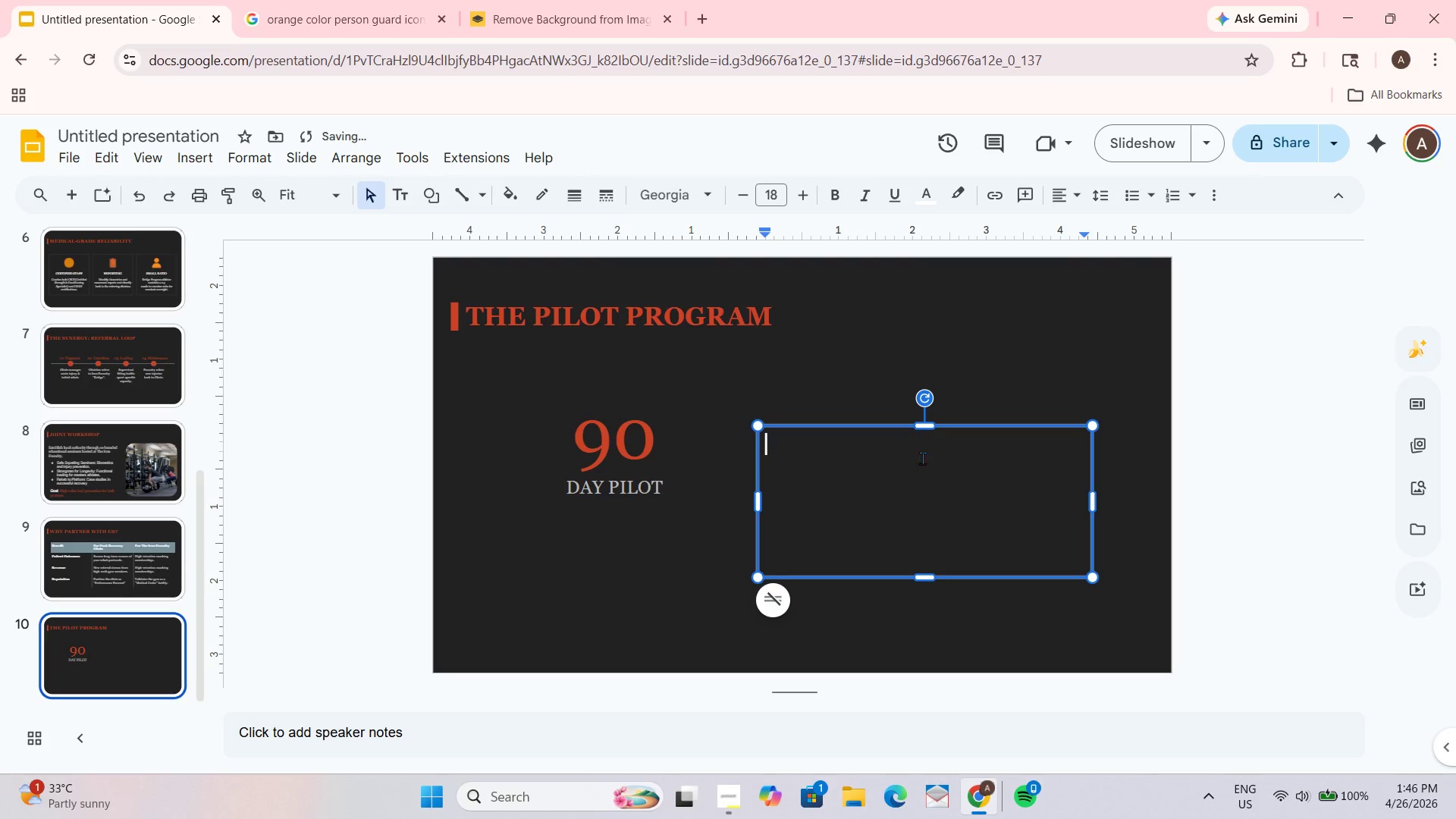 
key(Control+Shift+8)
 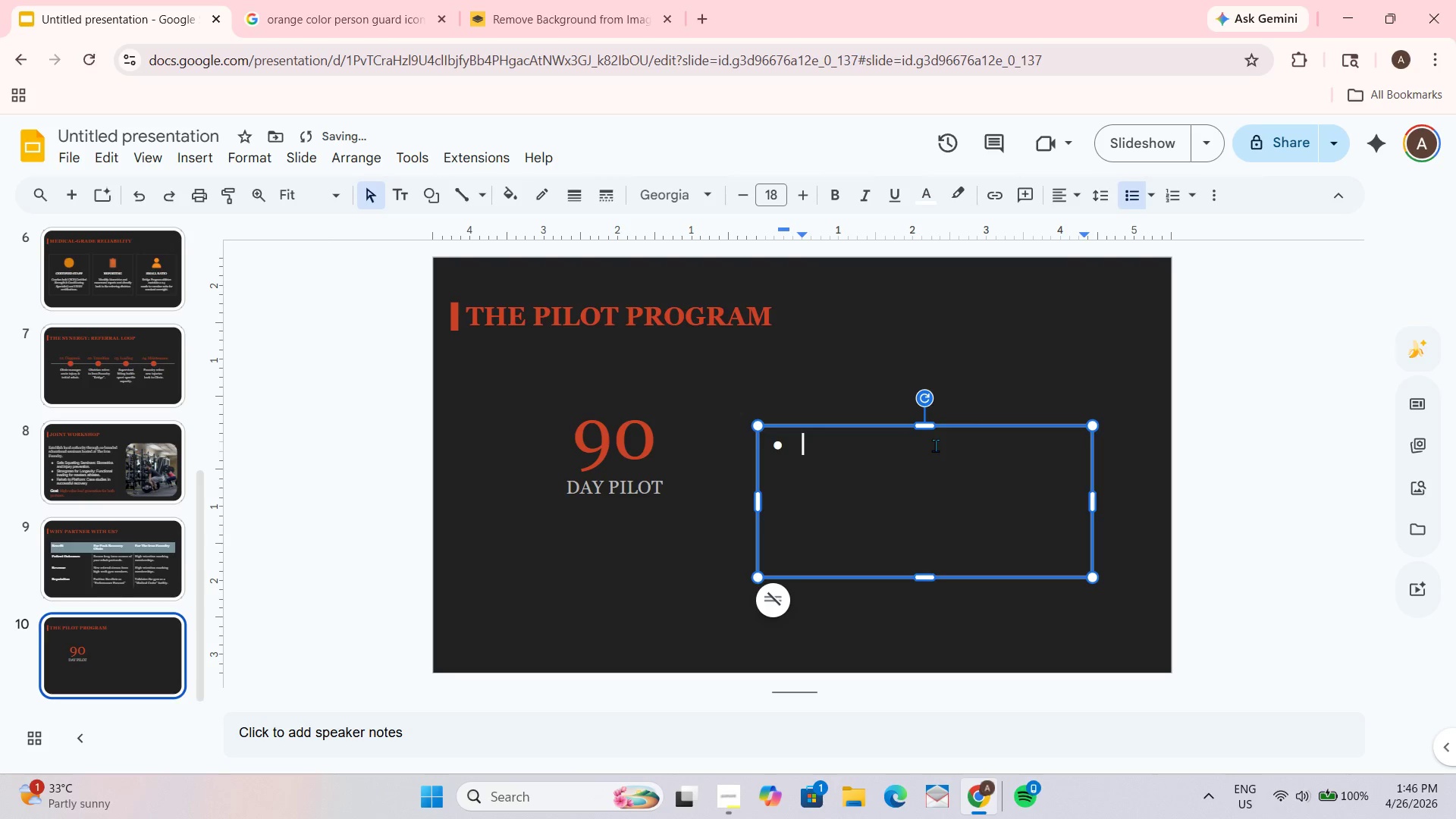 
hold_key(key=ShiftLeft, duration=0.47)
 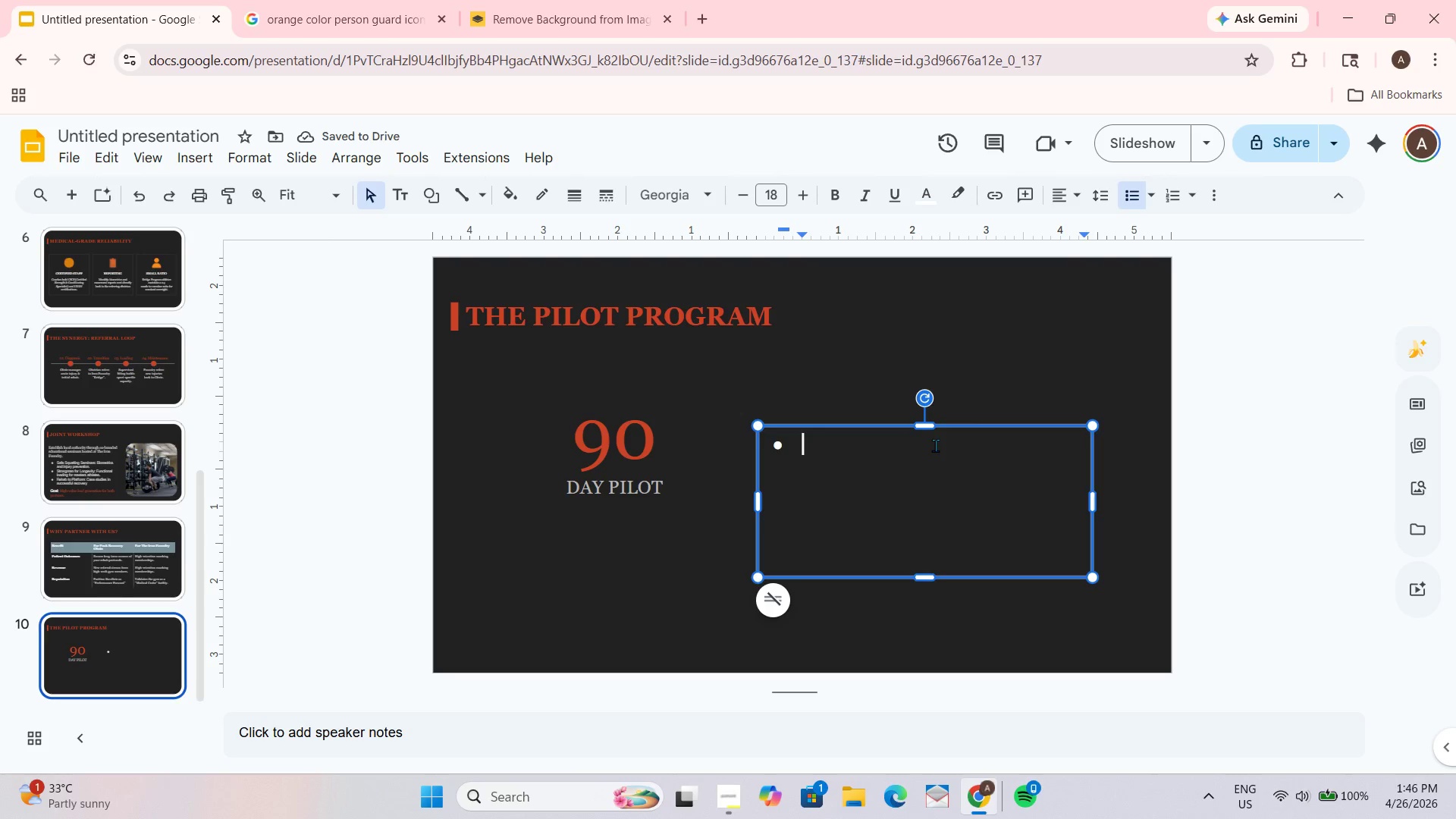 
type(Site Visit: Clinicians tour Iron Foundry facility.)
 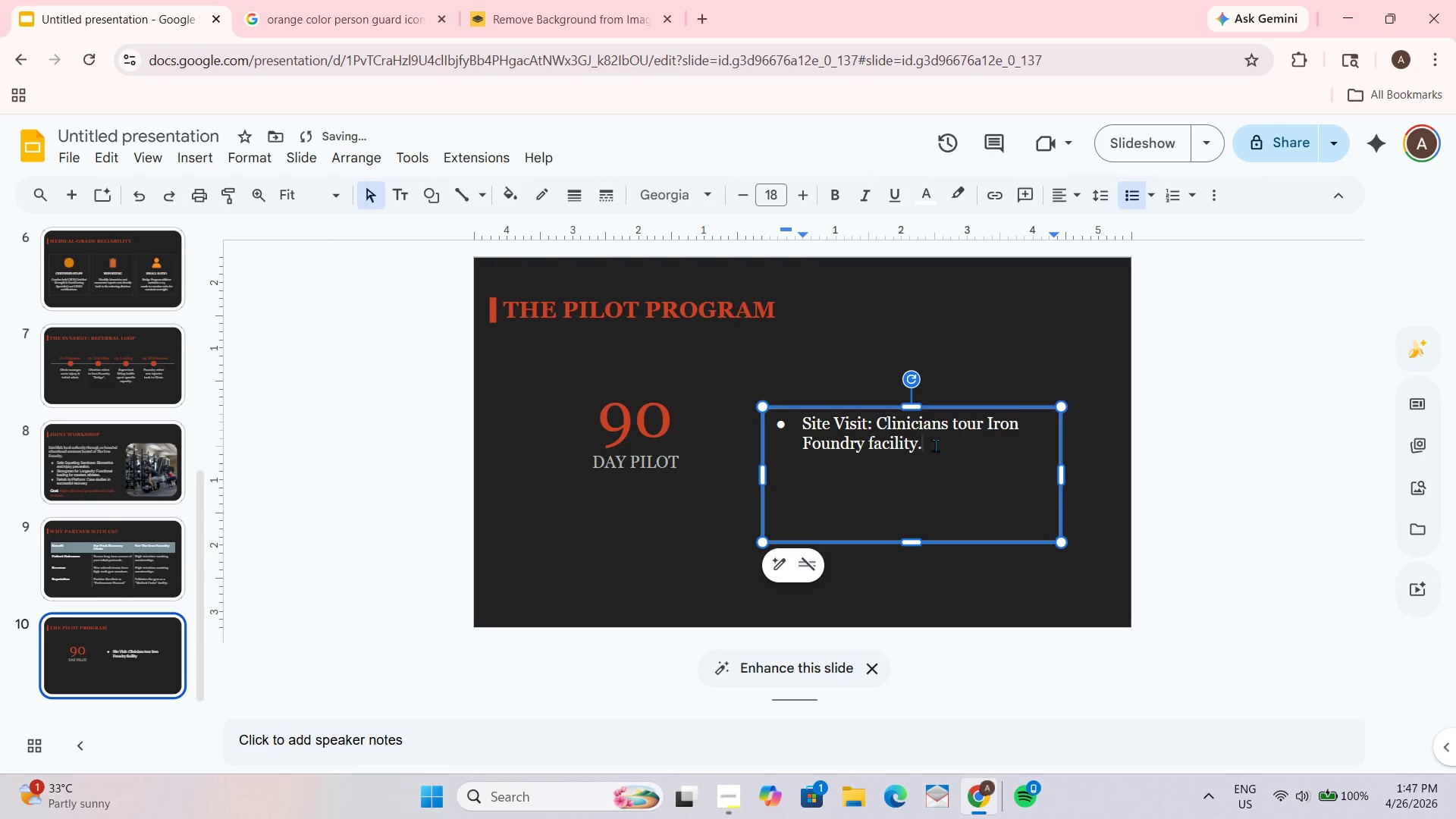 
key(Enter)
 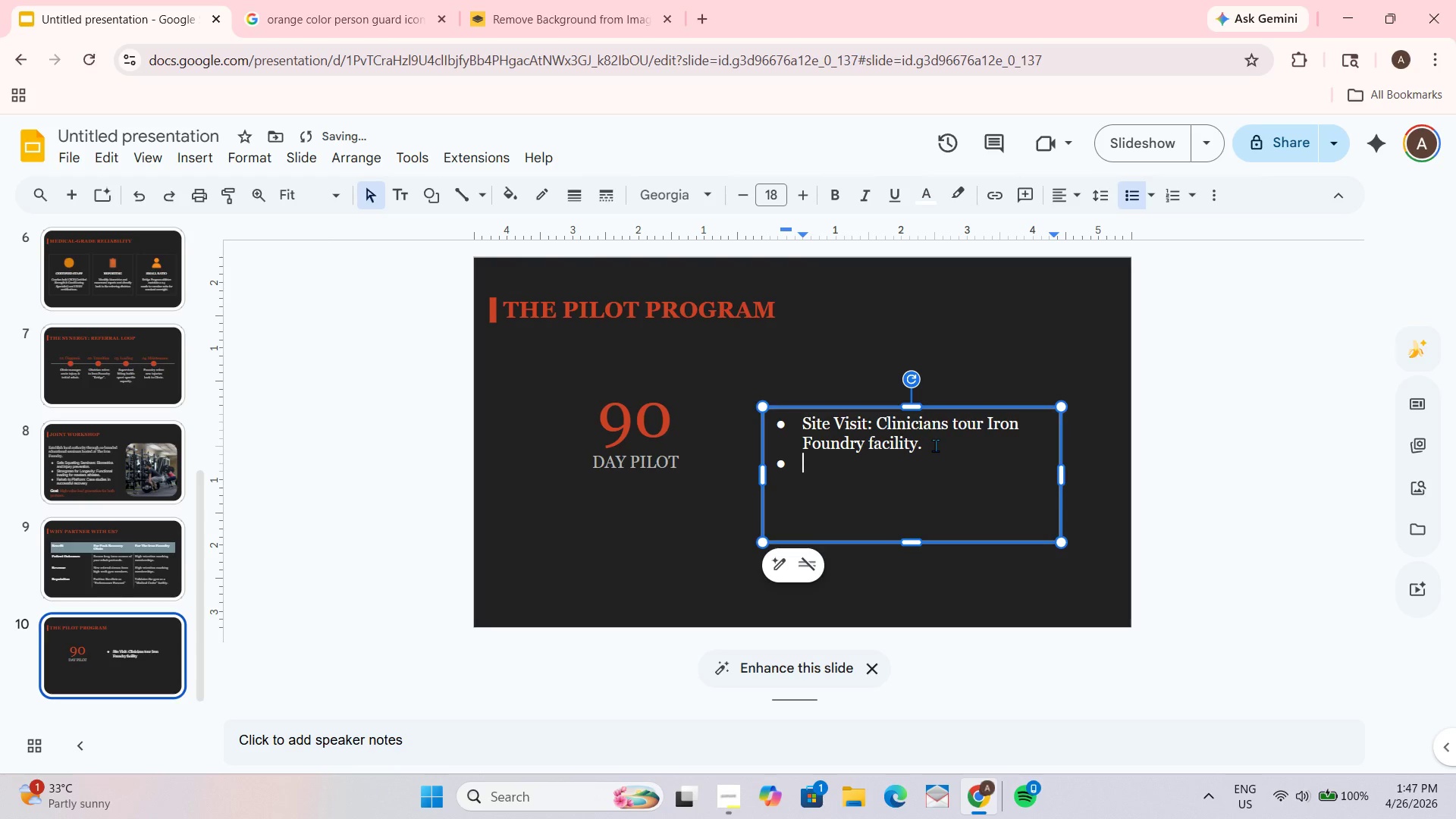 
type(Protocol Audit: Coaches review clinic's return-to-play criteria.)
 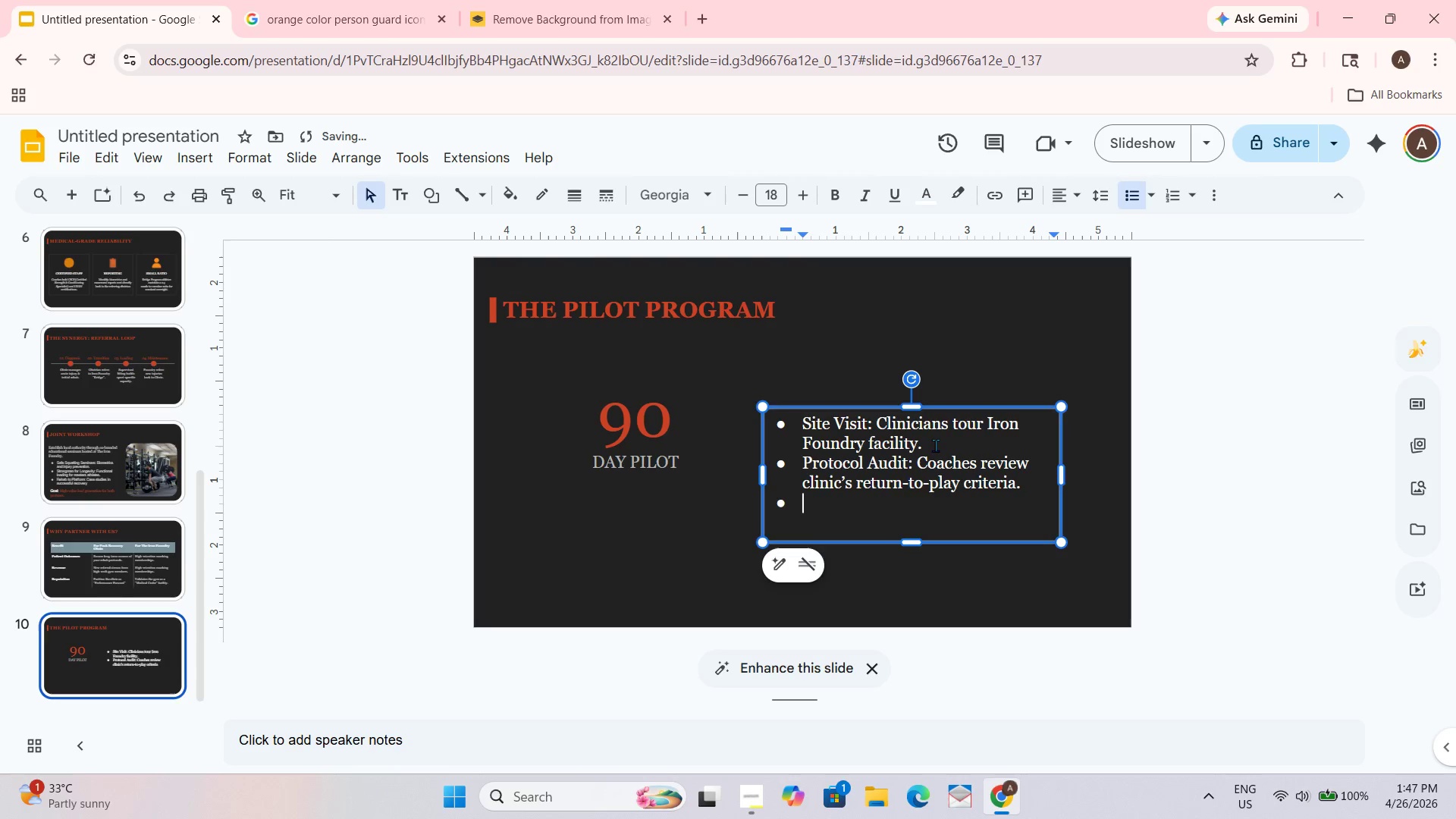 
 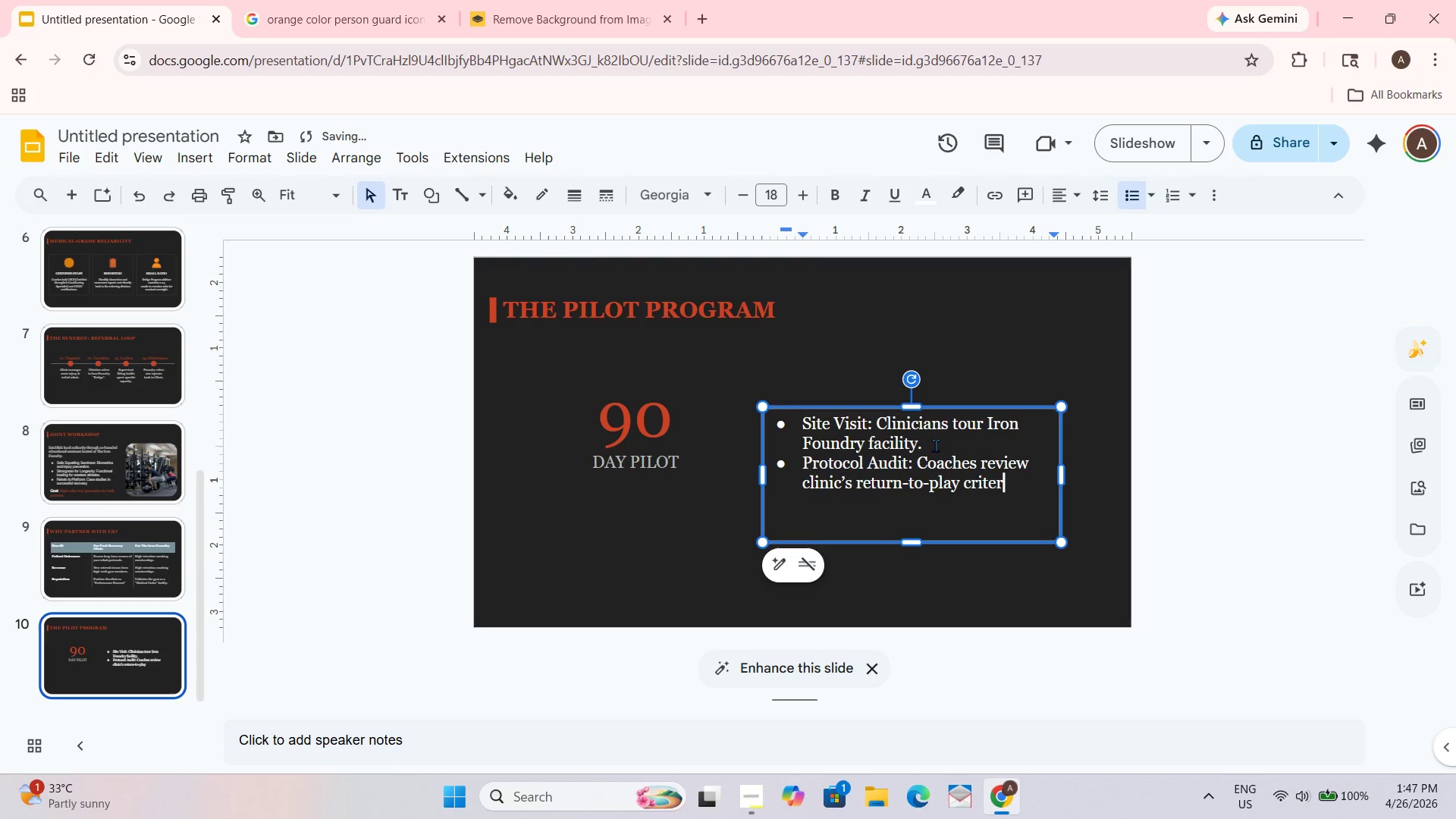 
key(Enter)
 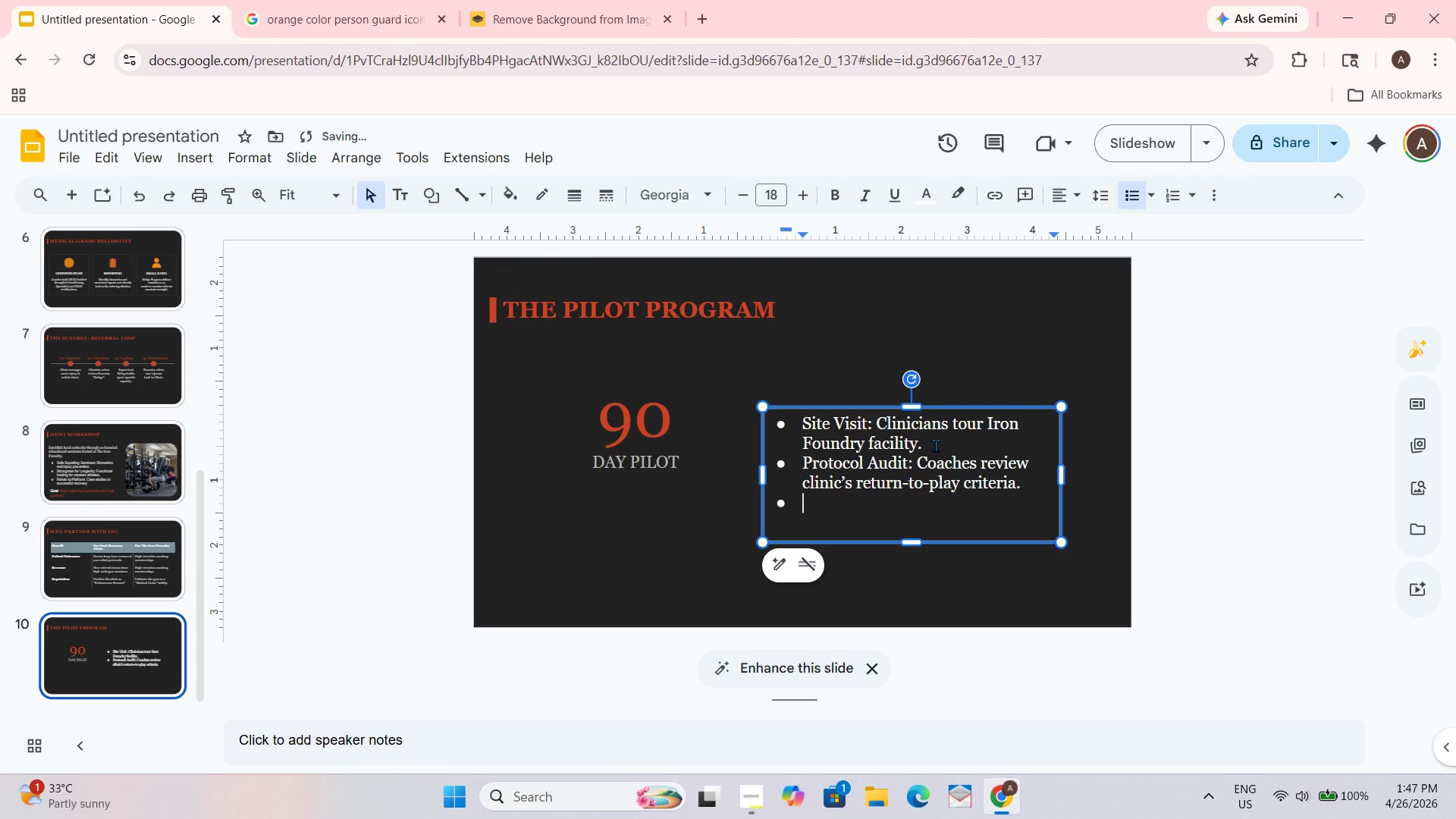 
type(Initial Referrals: Onboard first 5 "")
 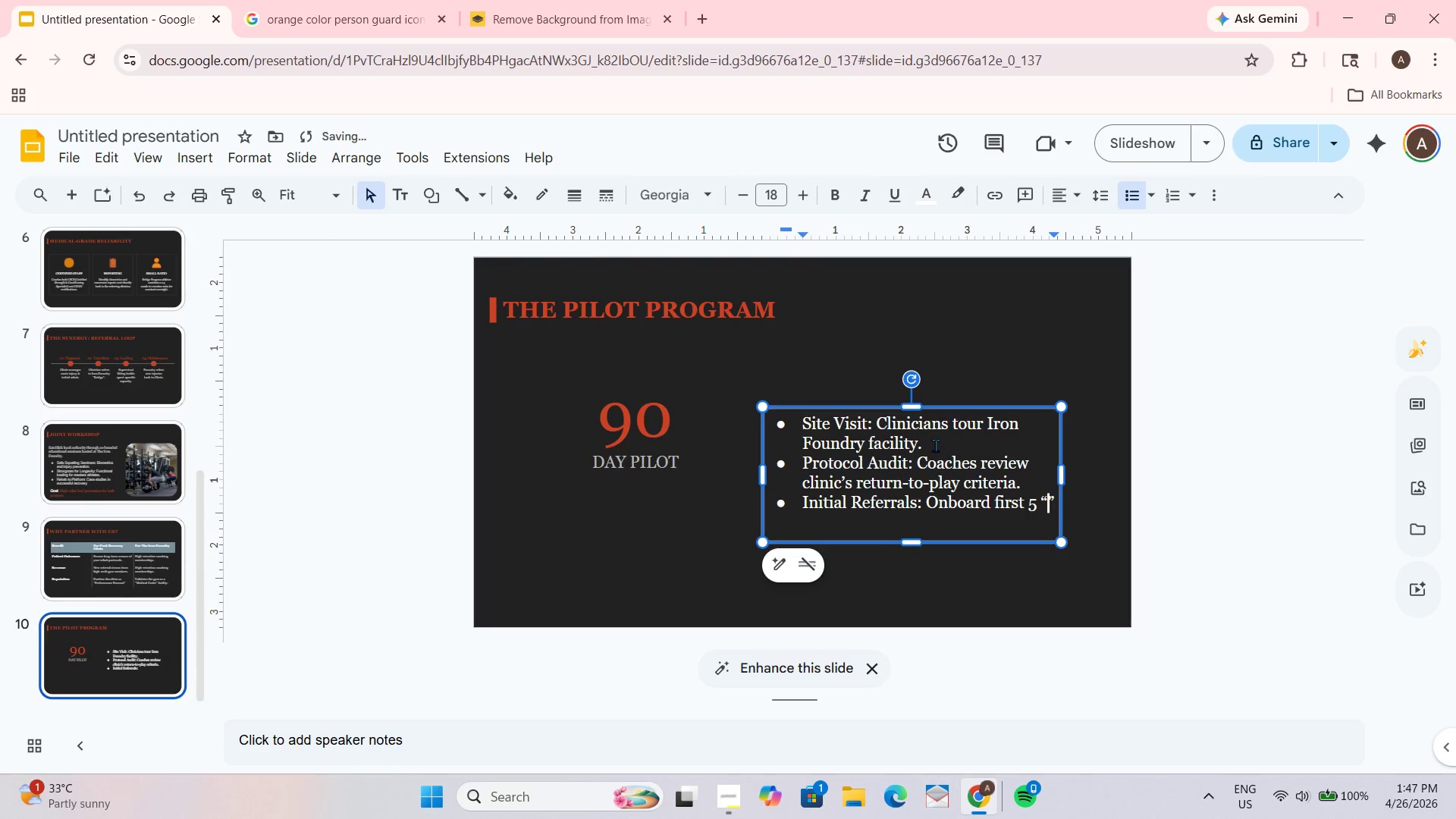 
 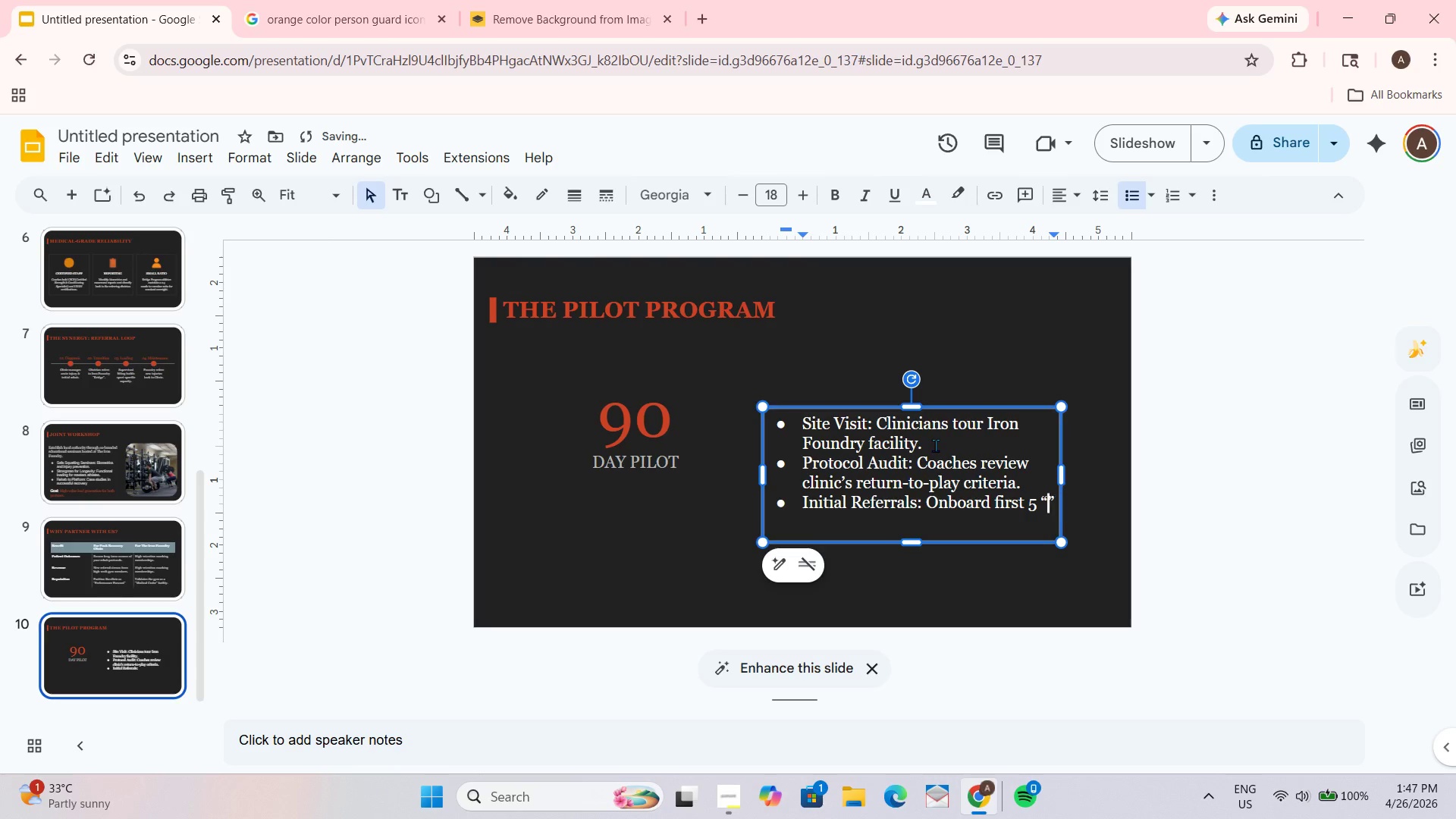 
key(ArrowLeft)
 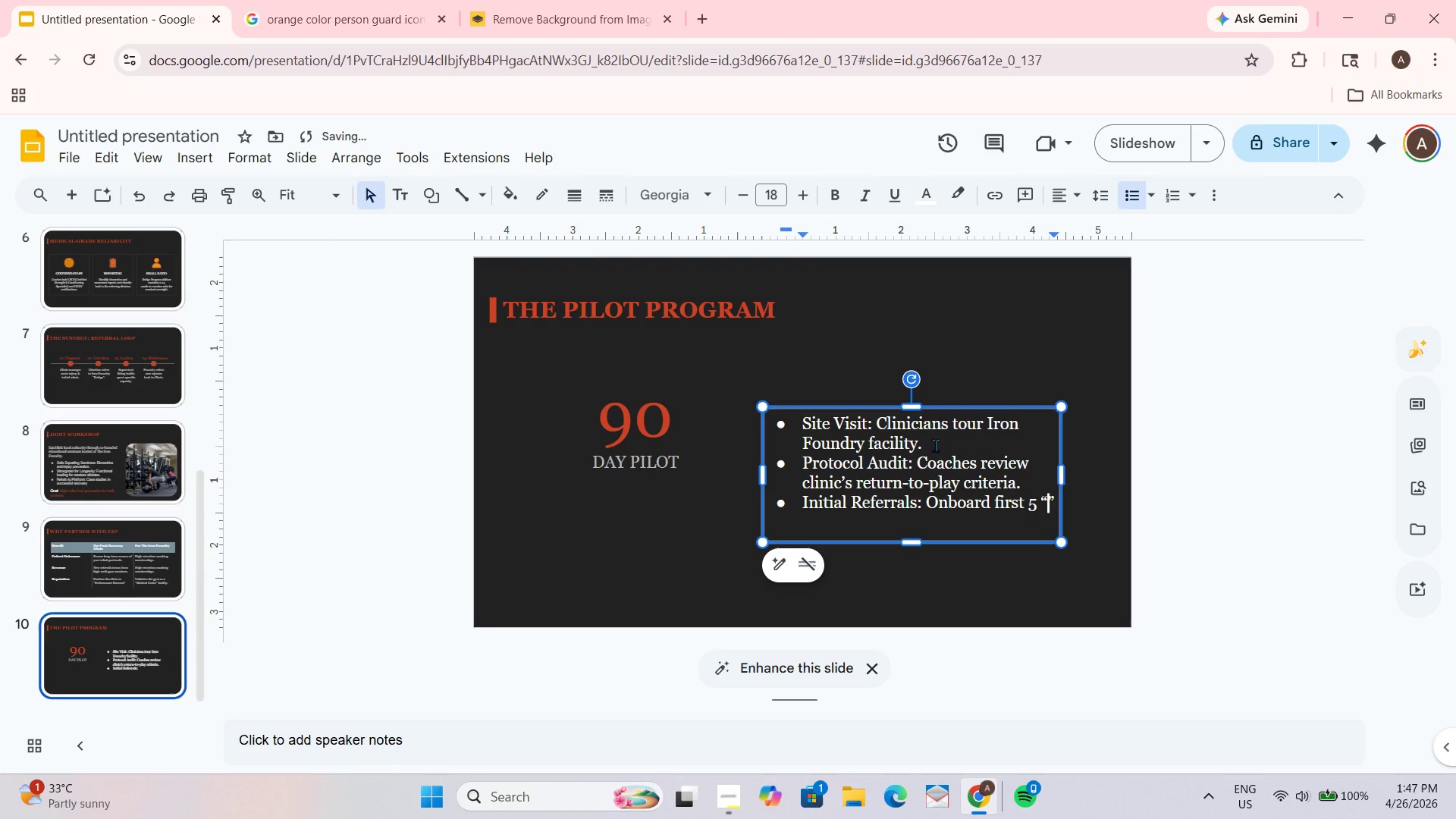 
type(Bridge)
 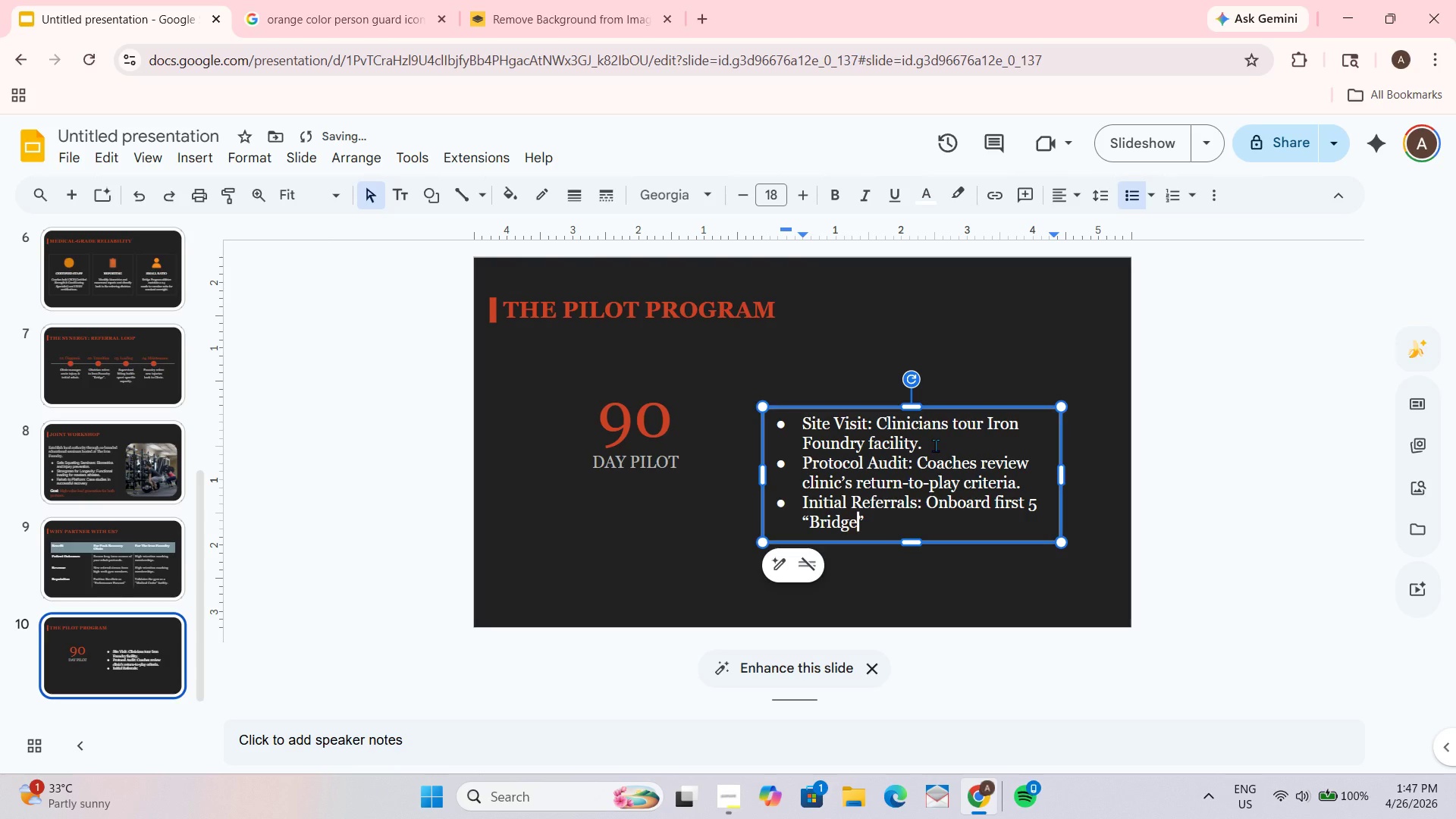 
key(ArrowRight)
 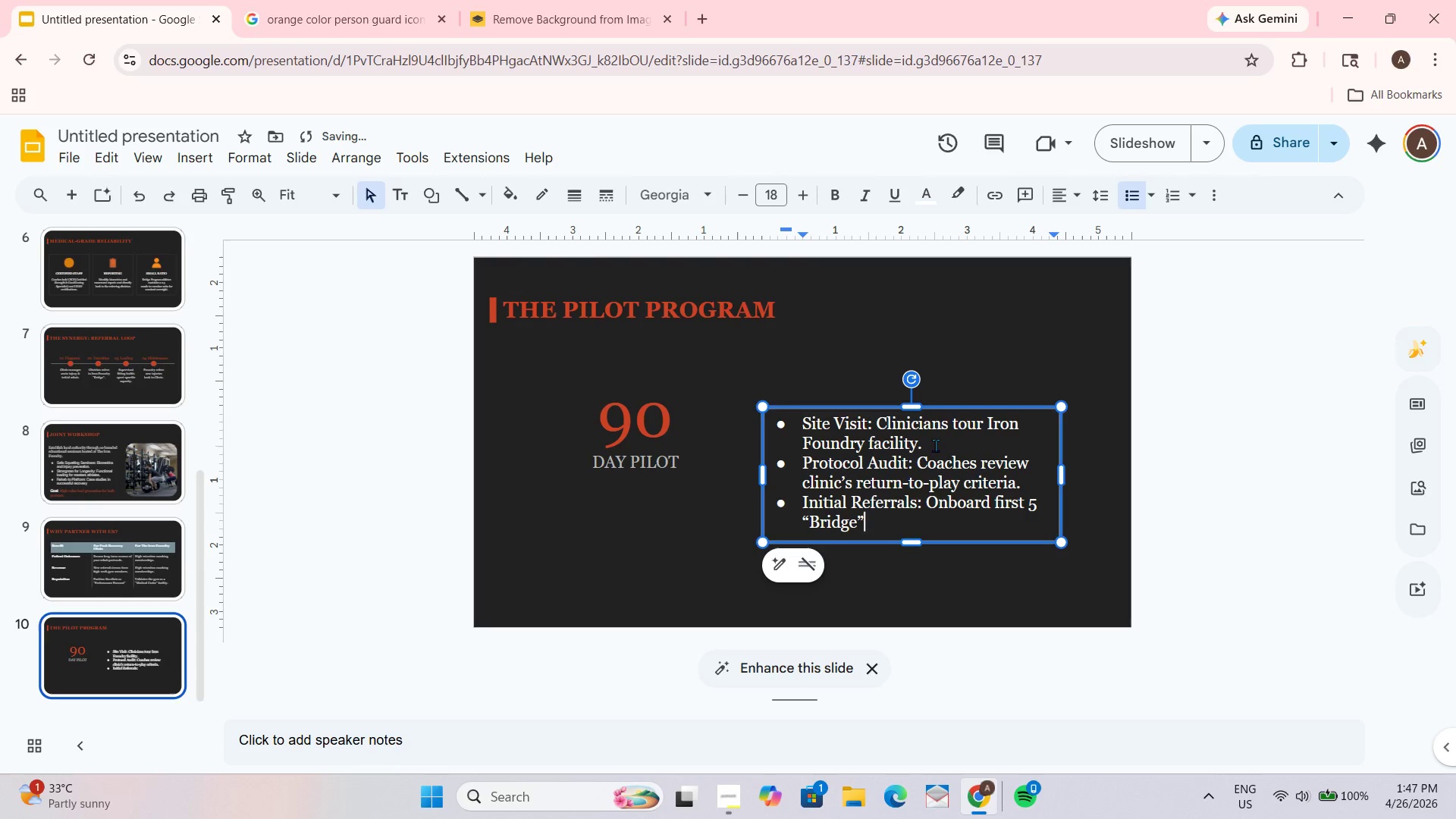 
key(ArrowRight)
 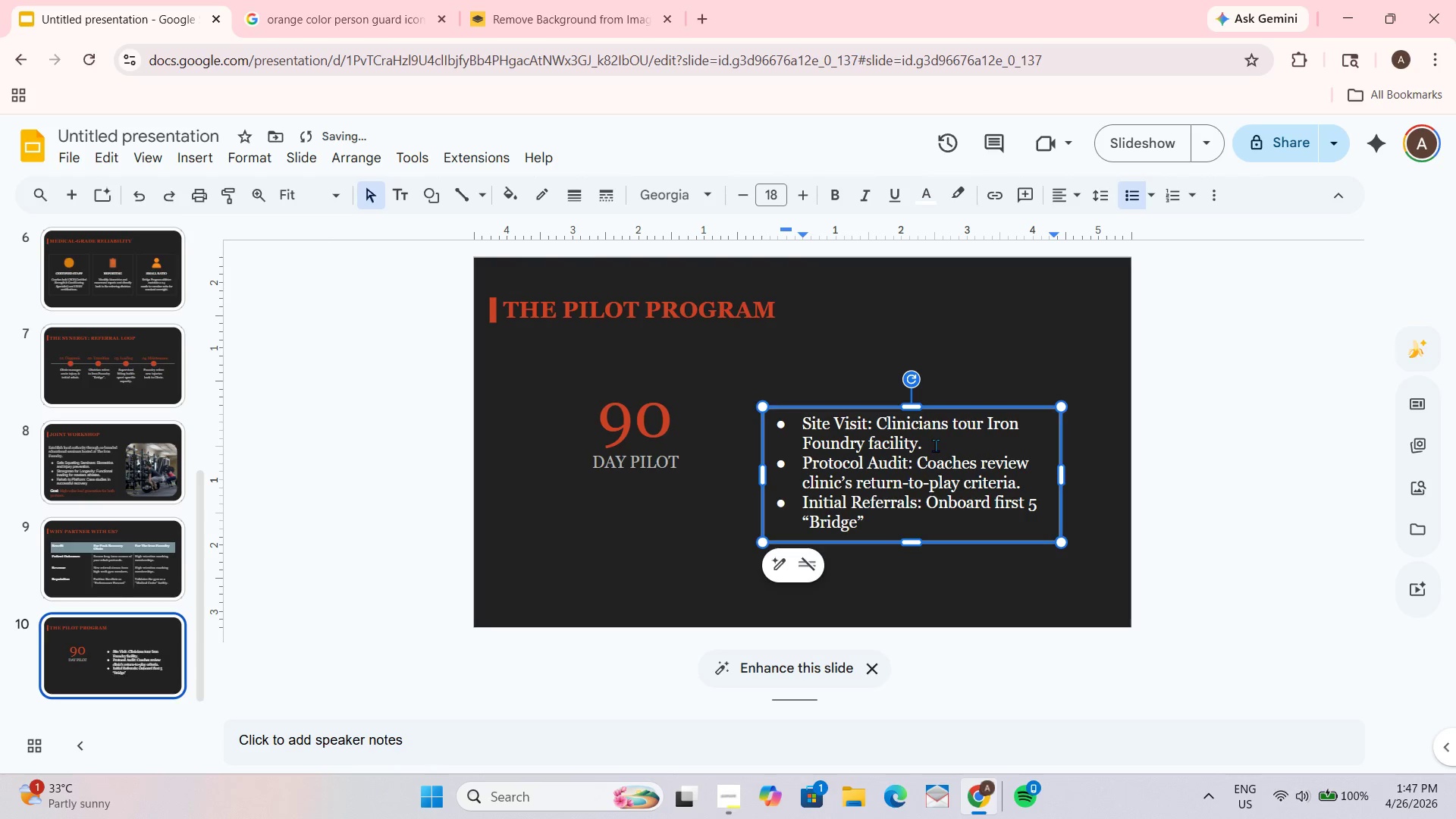 
type( atg)
key(Backspace)
type(hletes to test the loop[)
key(Backspace)
type(.)
 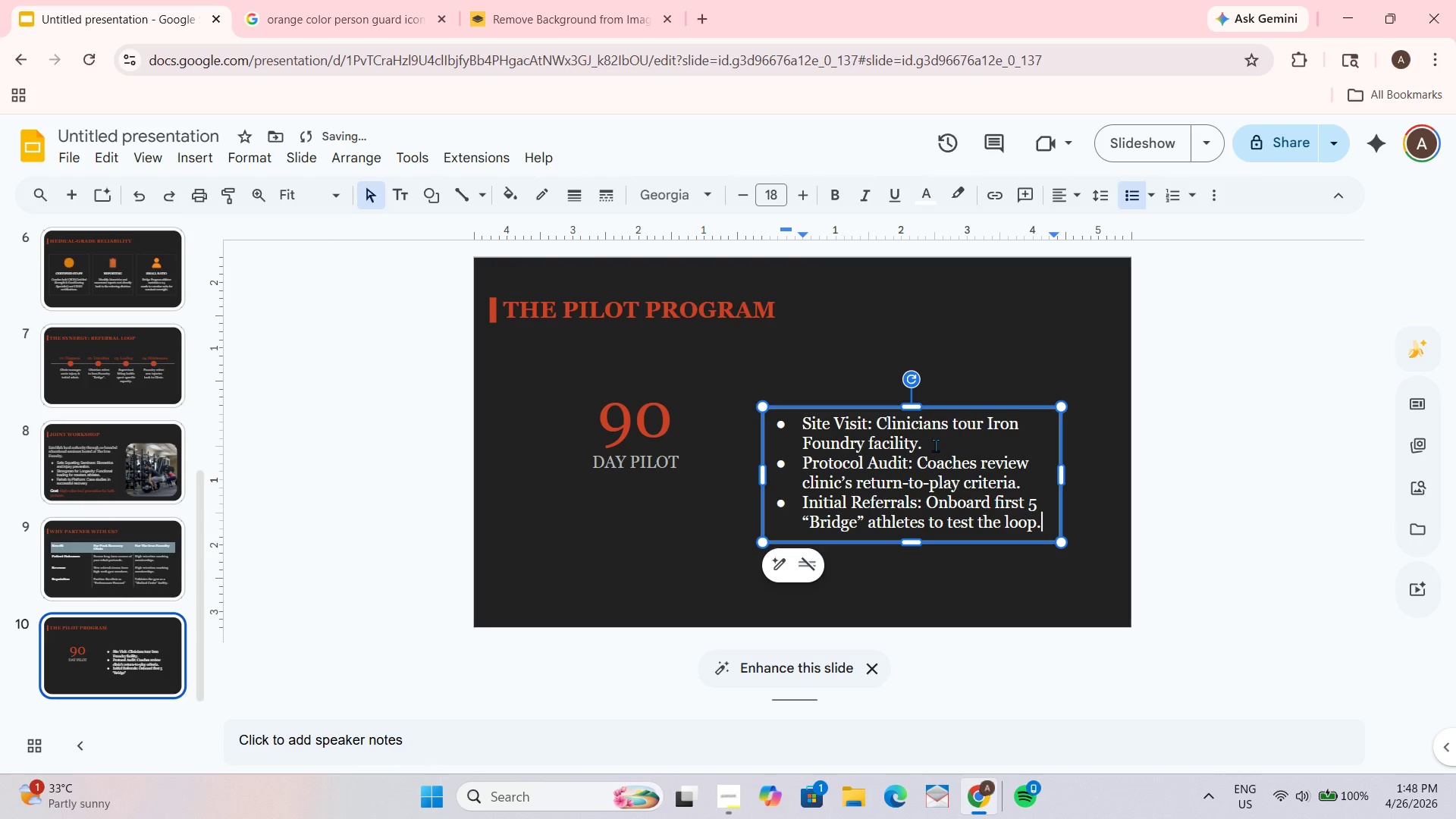 
key(Control+A)
 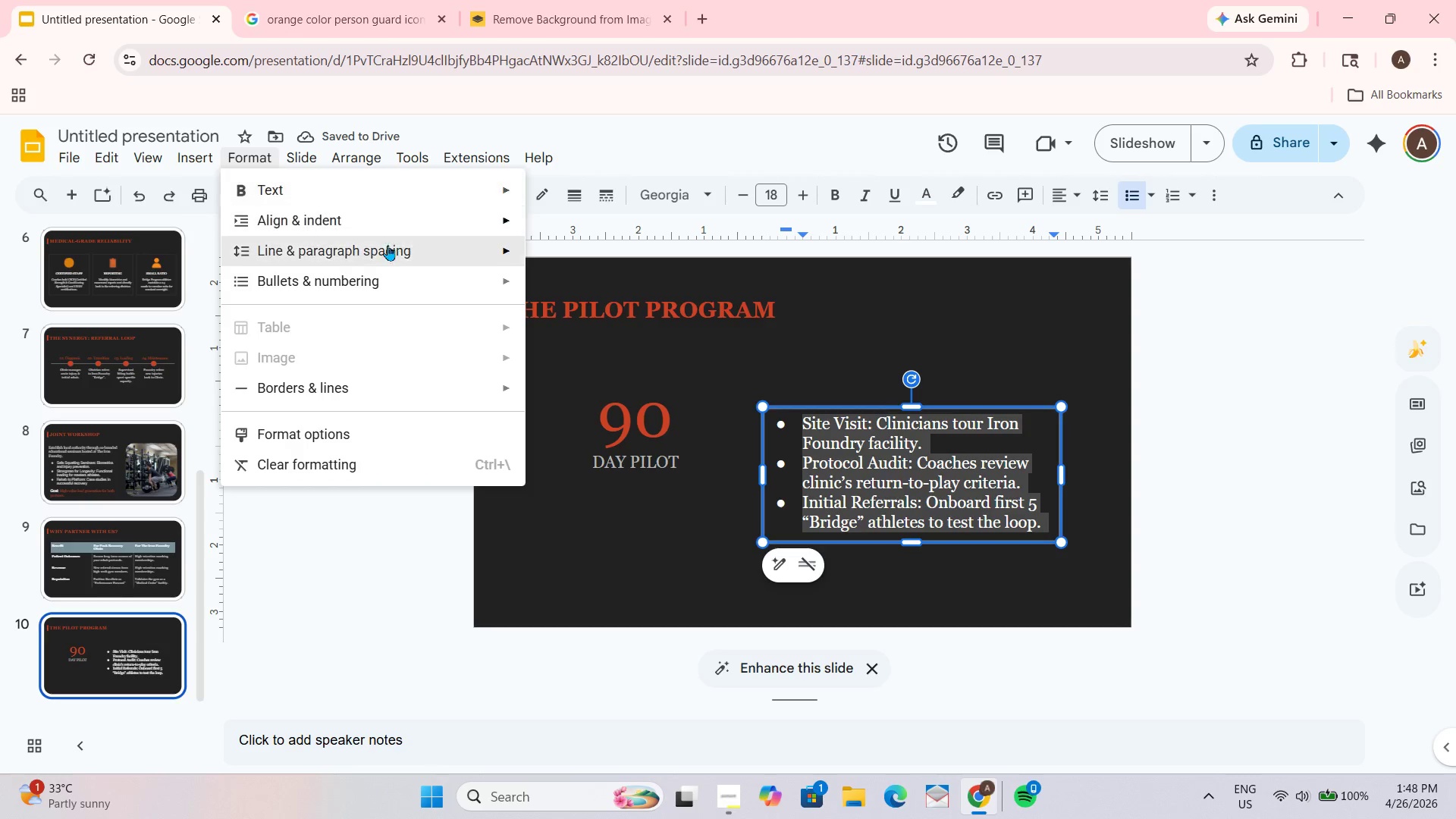 
wait(5.34)
 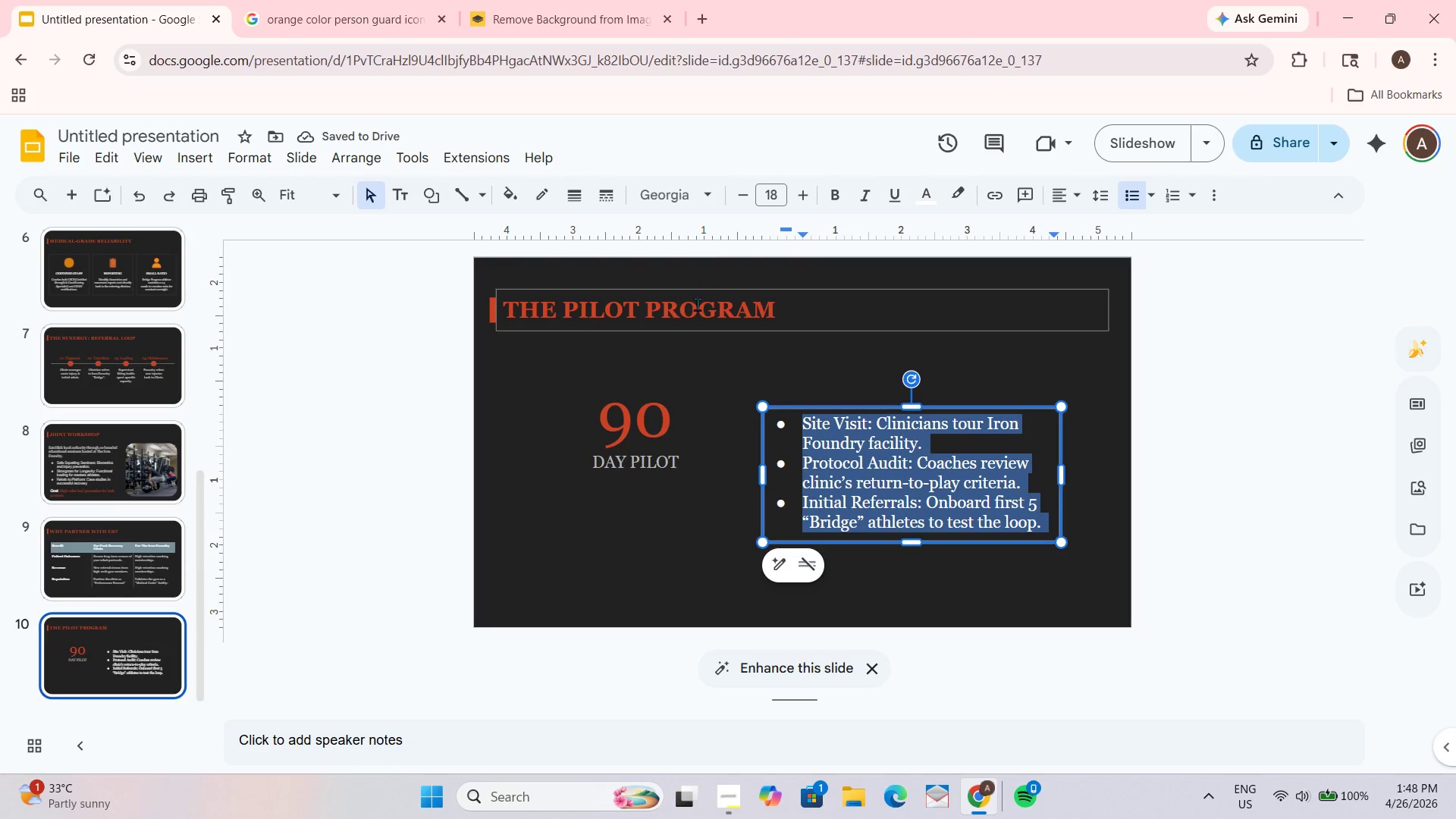 
left_click([580, 291])
 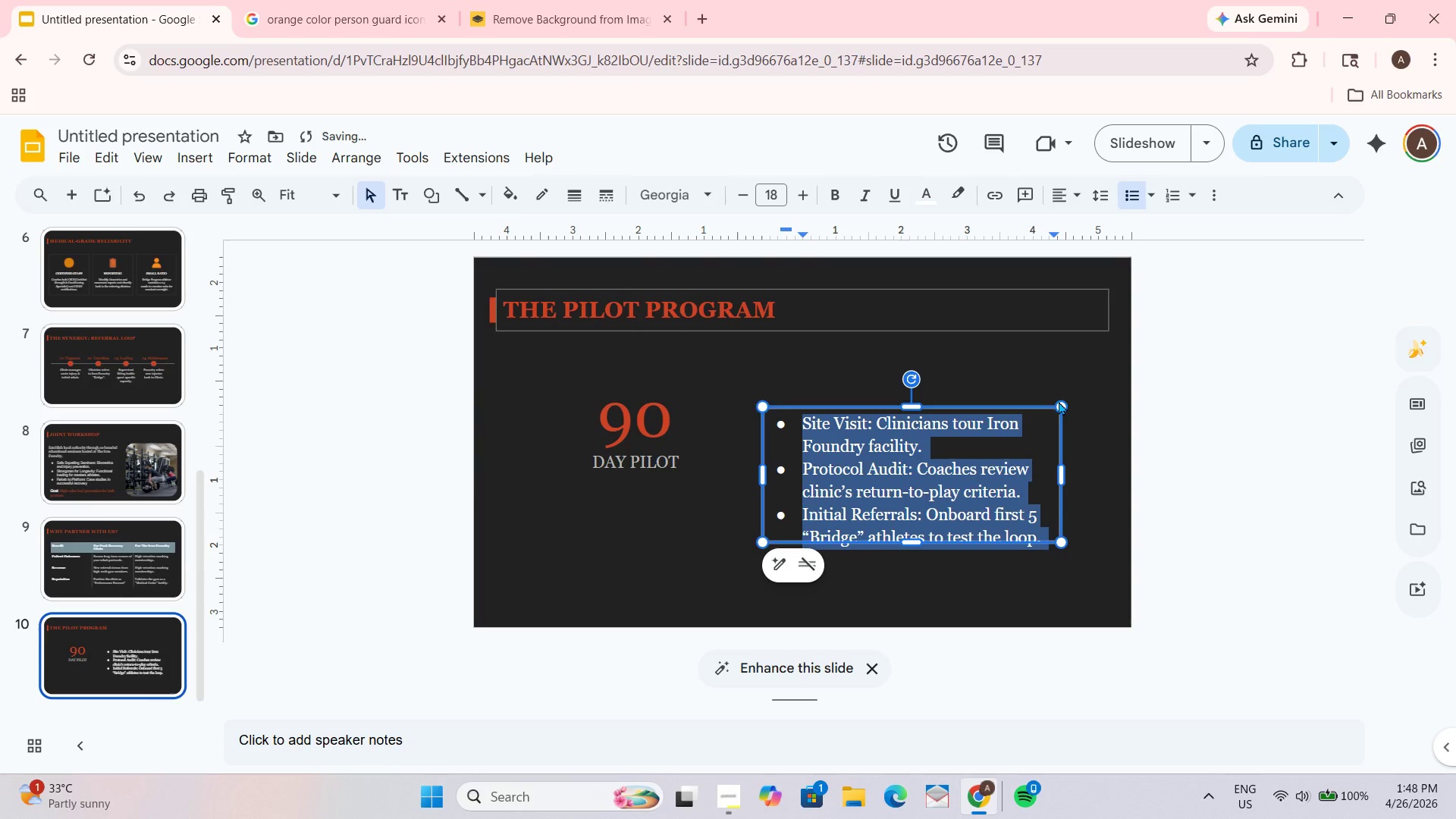 
left_click([1156, 438])
 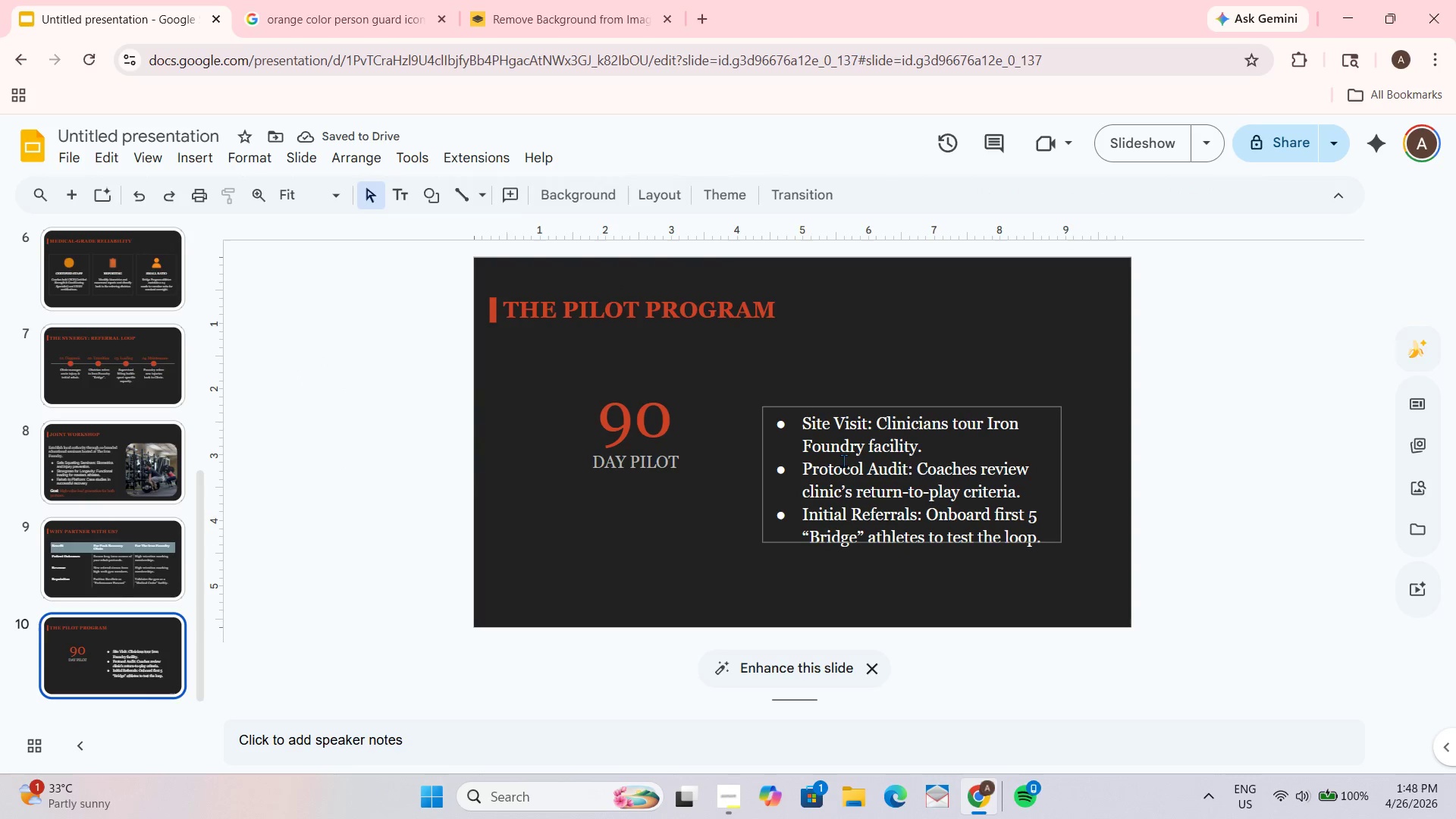 
double_click([777, 426])
 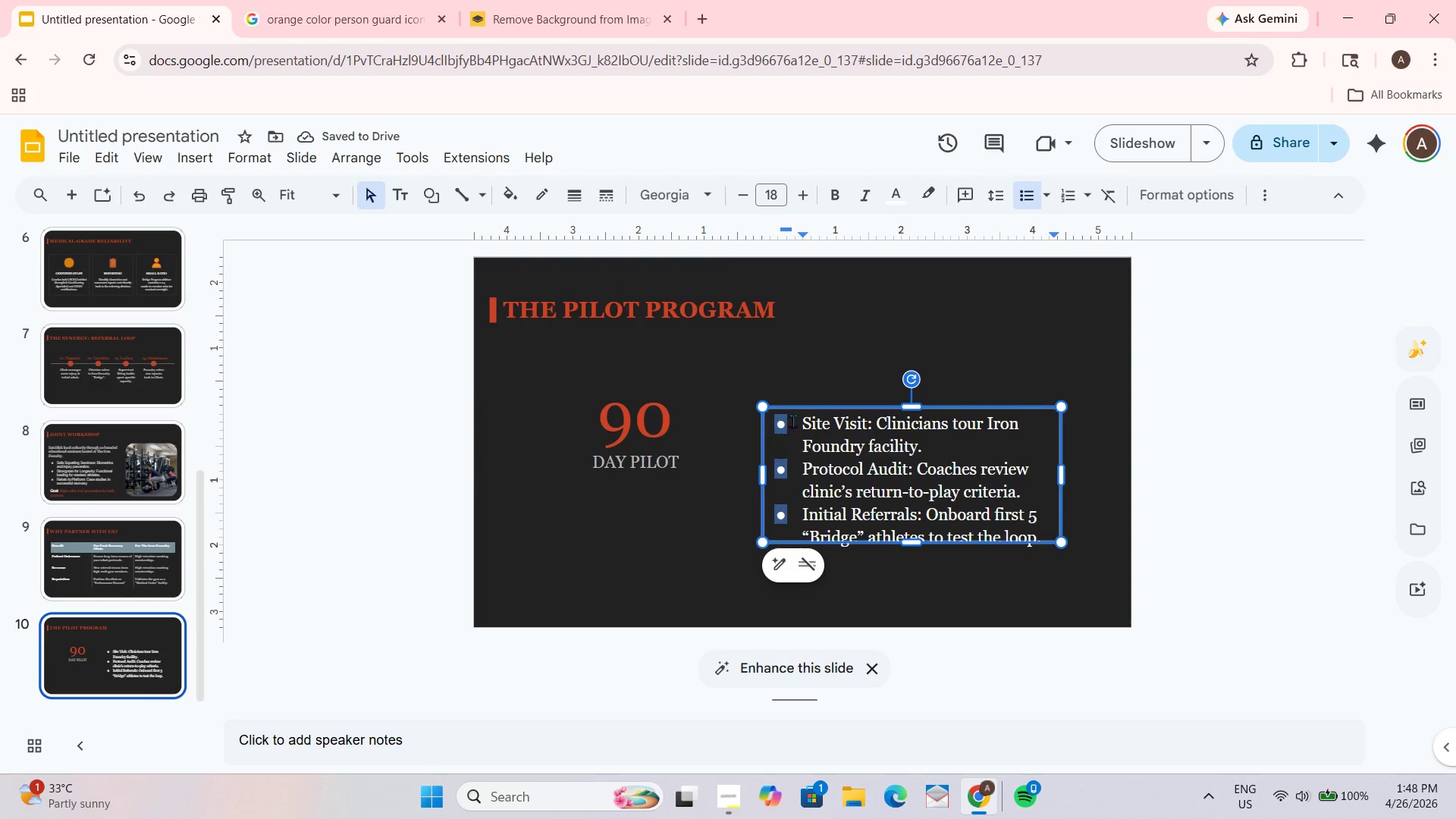 
key(Control+A)
 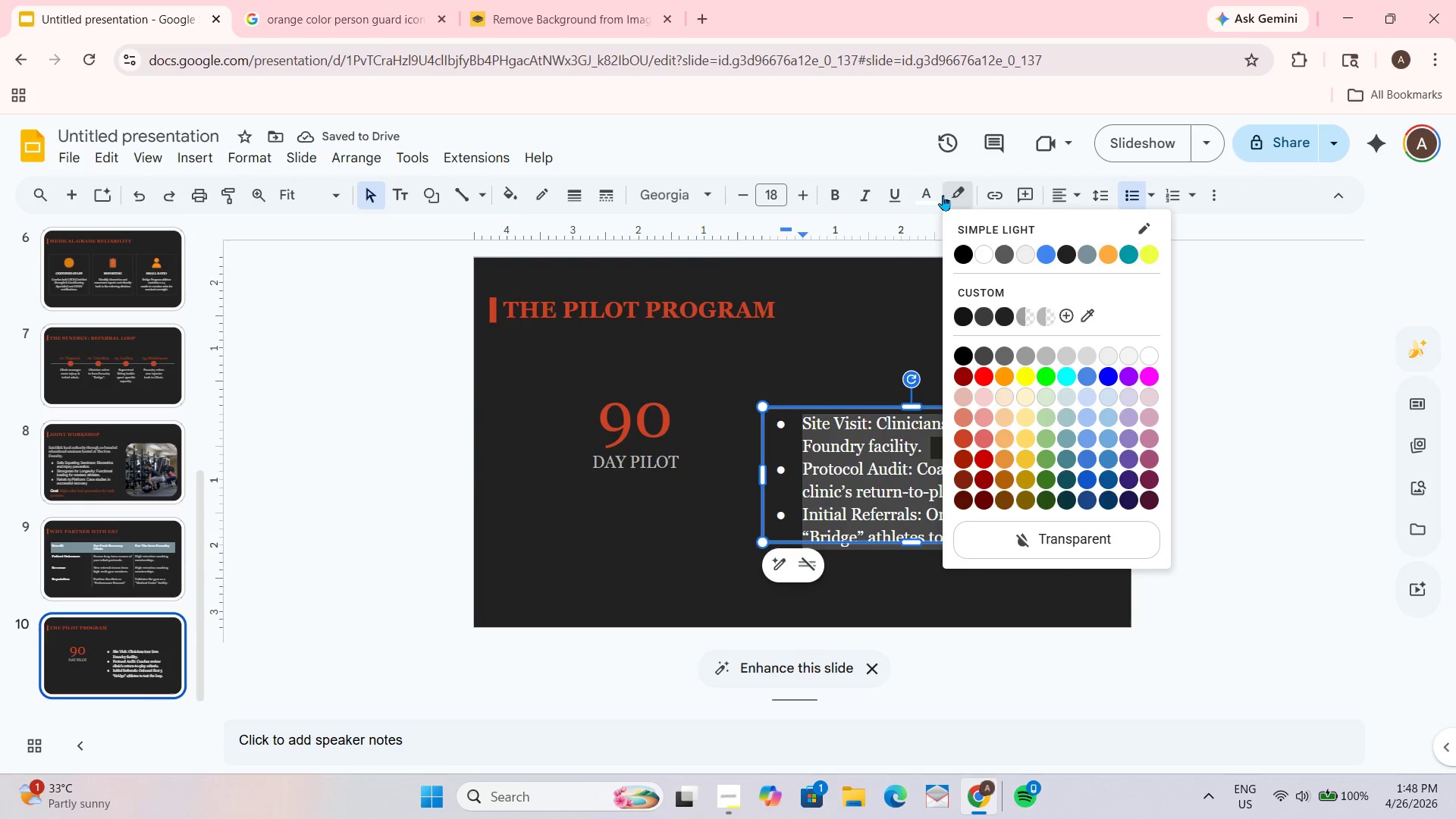 
double_click([923, 195])
 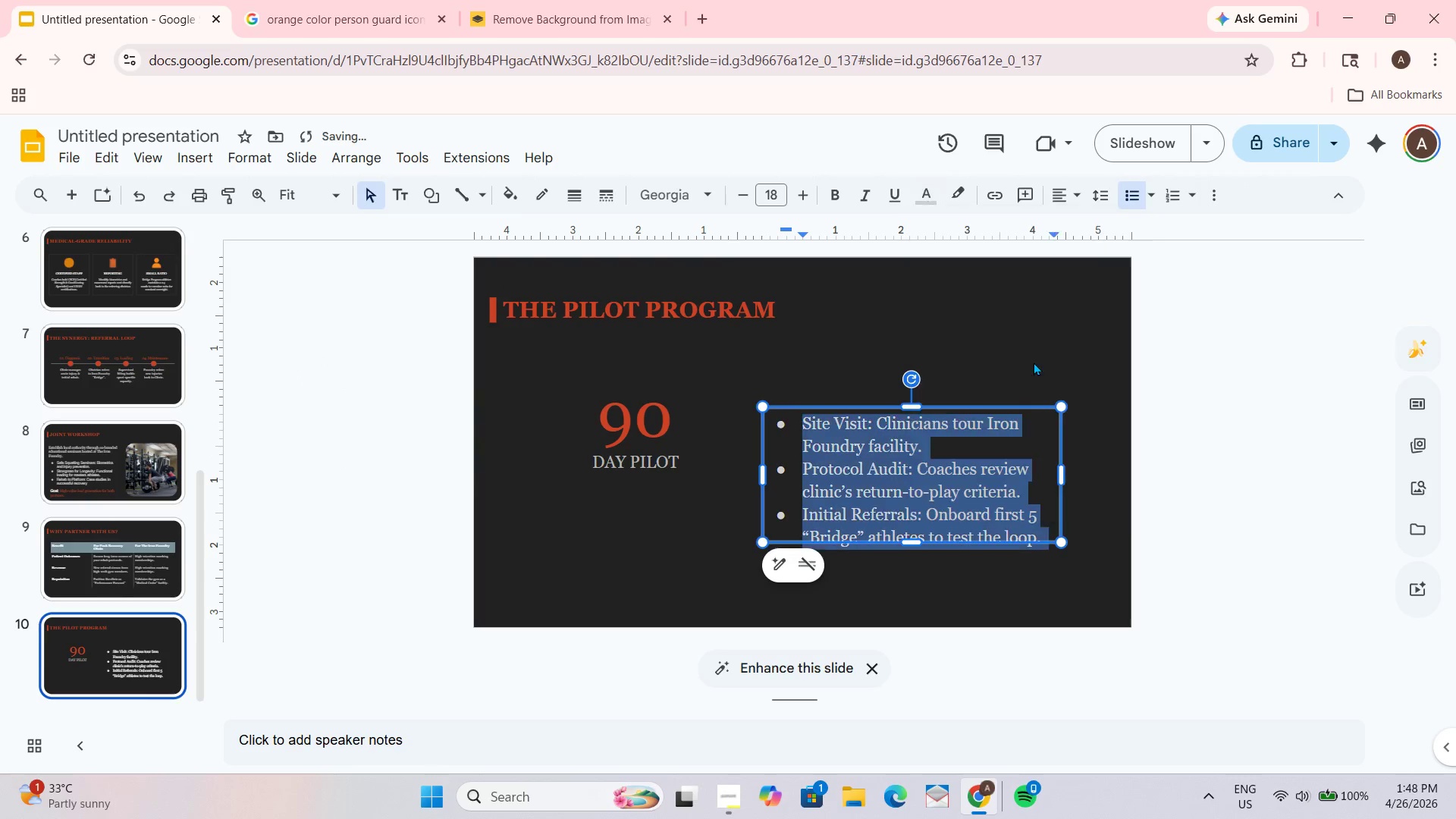 
double_click([1058, 419])
 